 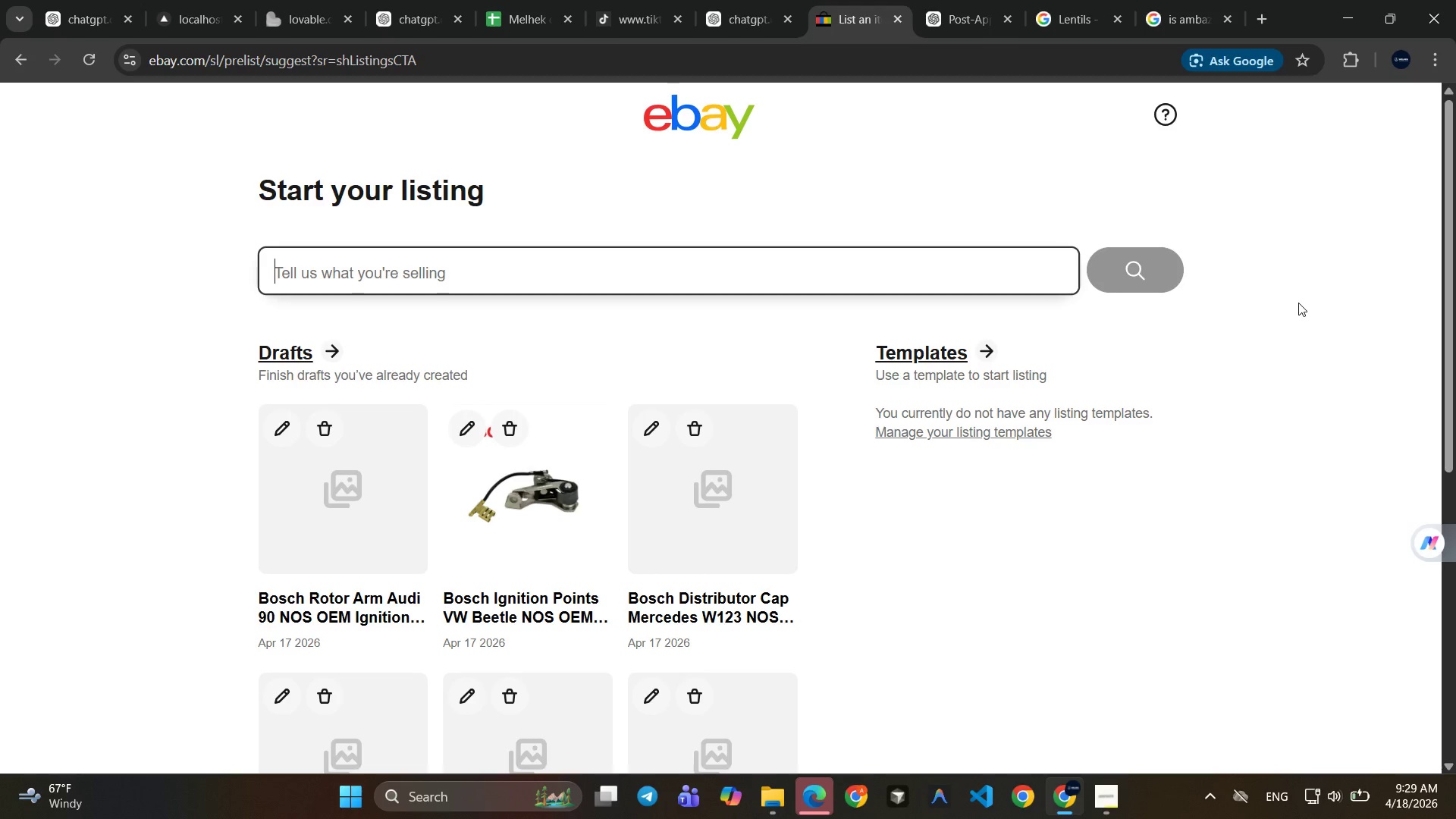 
type(BOS)
key(Backspace)
key(Backspace)
type(osch oem IHNITION c)
key(Backspace)
type(V)
key(Backspace)
type(Coil BMW E9 NOS 1970s Classic Car Part)
 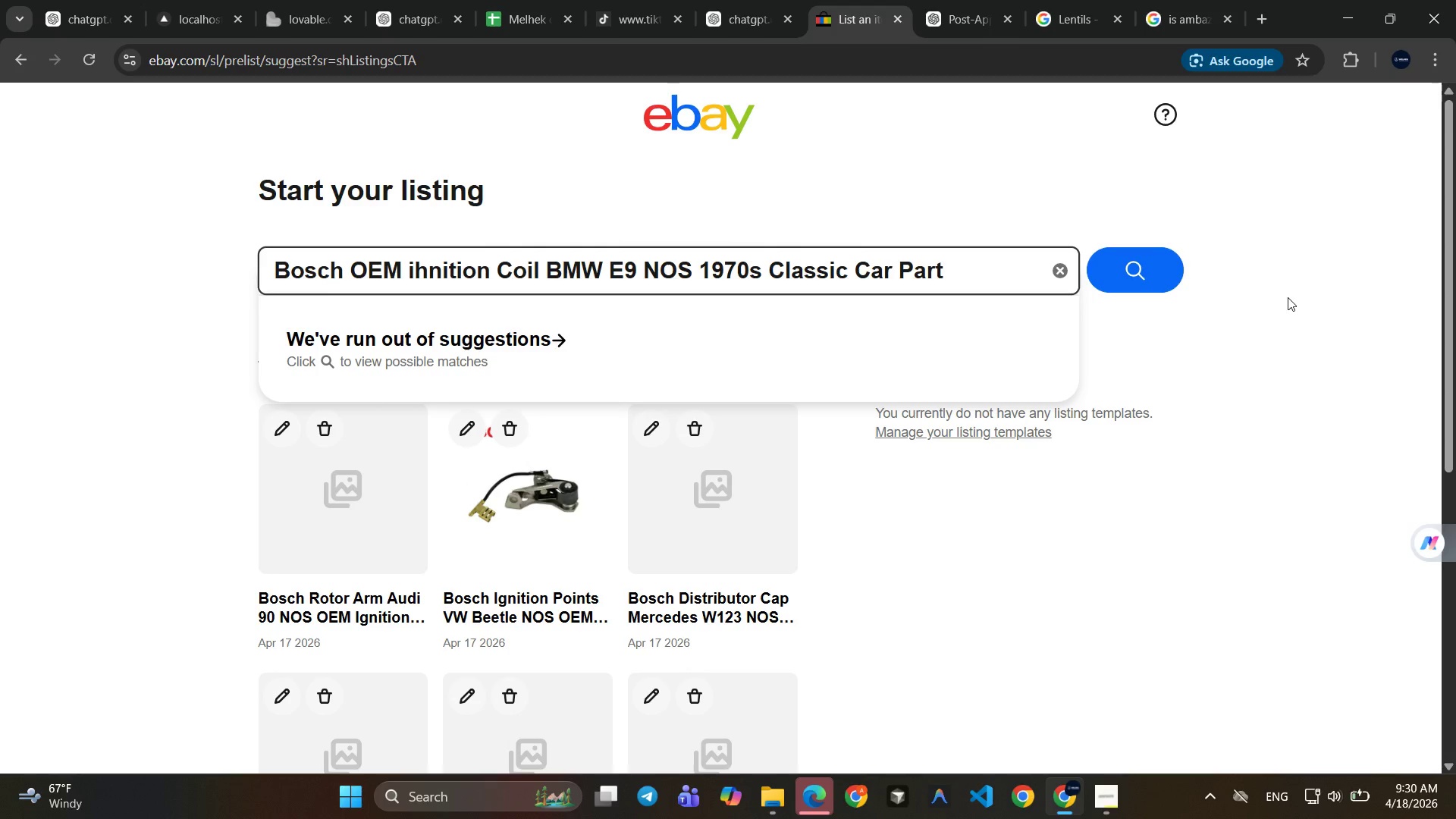 
hold_key(key=CapsLock, duration=1.7)
 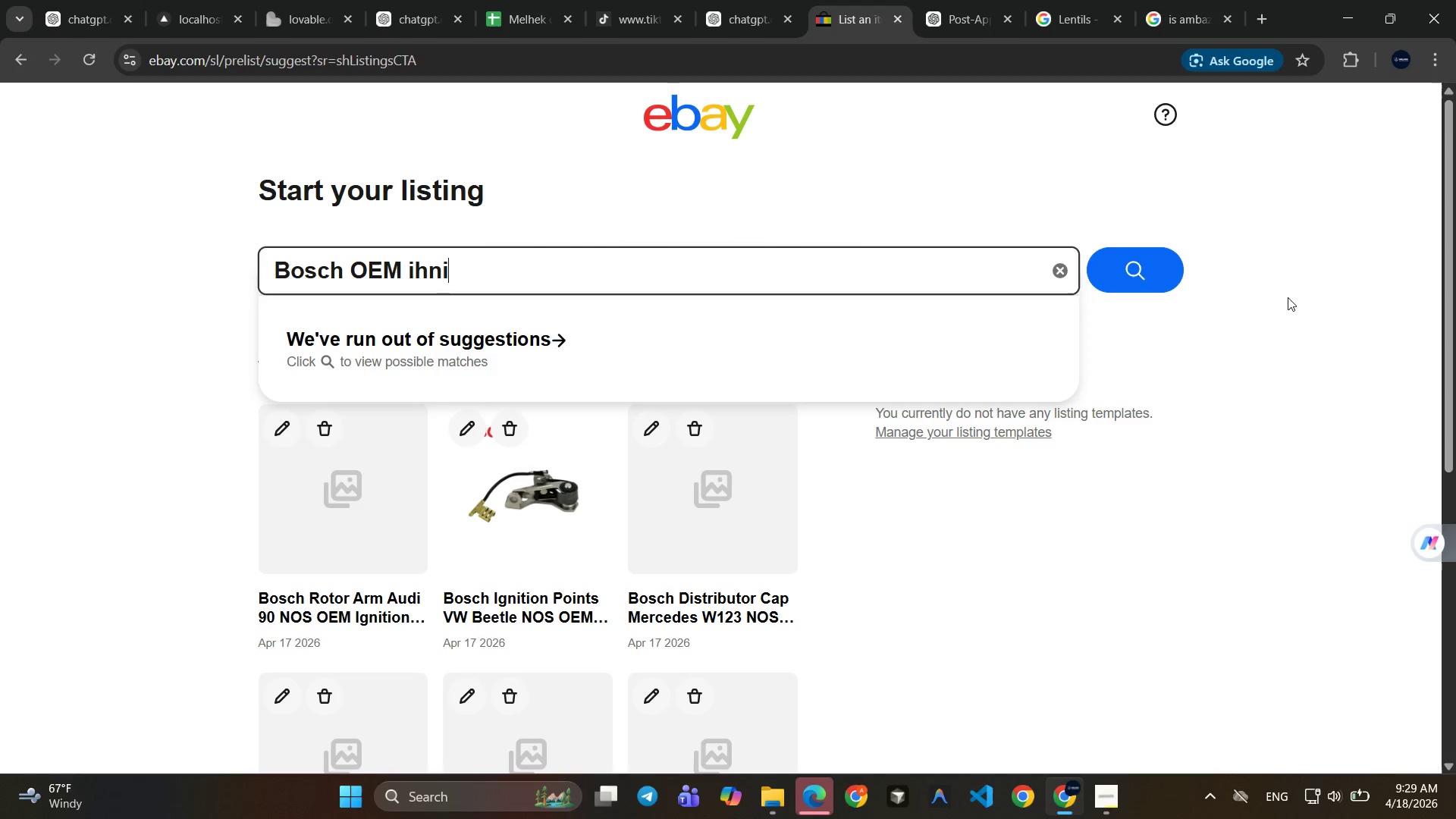 
hold_key(key=CapsLock, duration=0.83)
 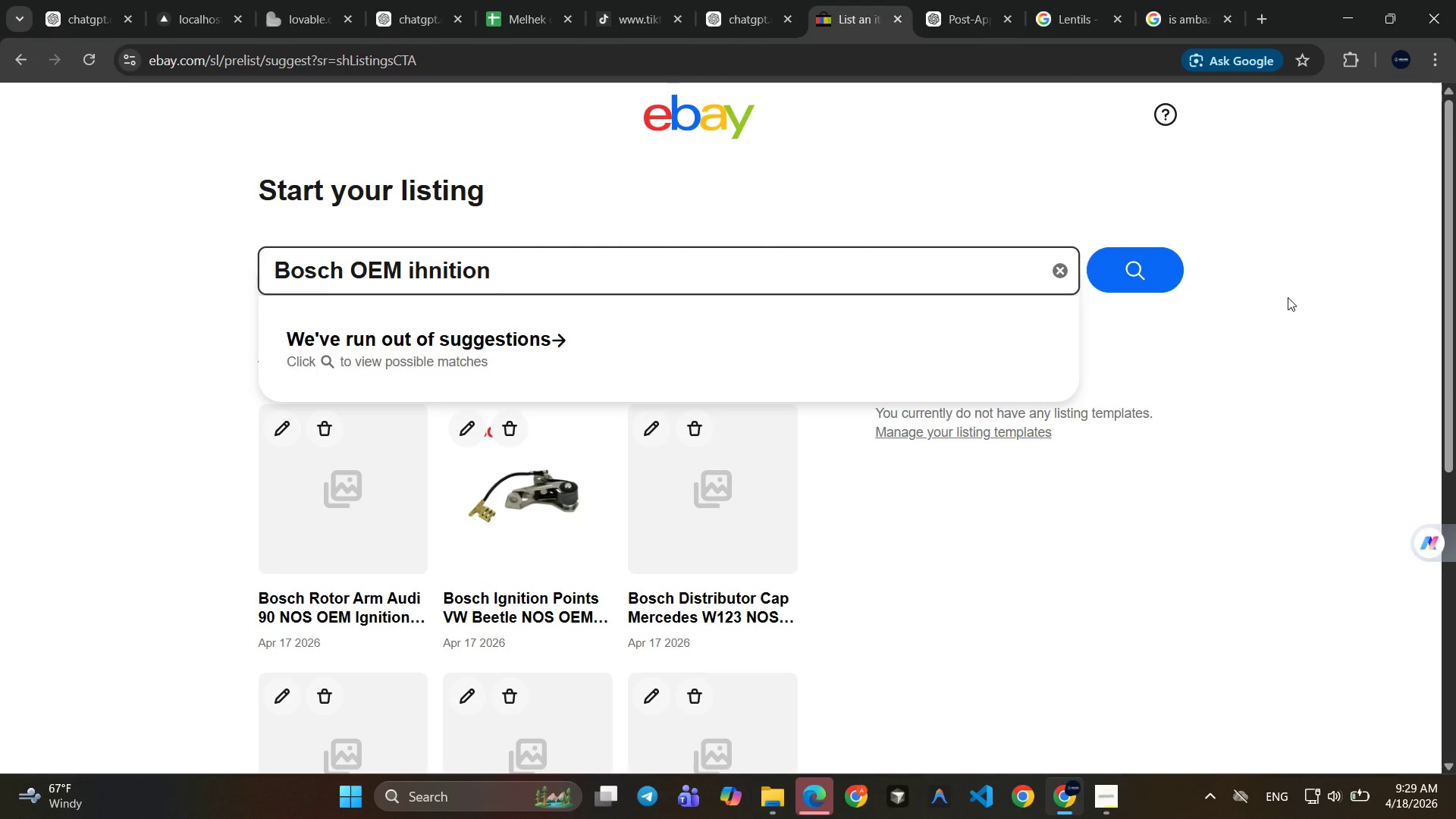 
wait(9.78)
 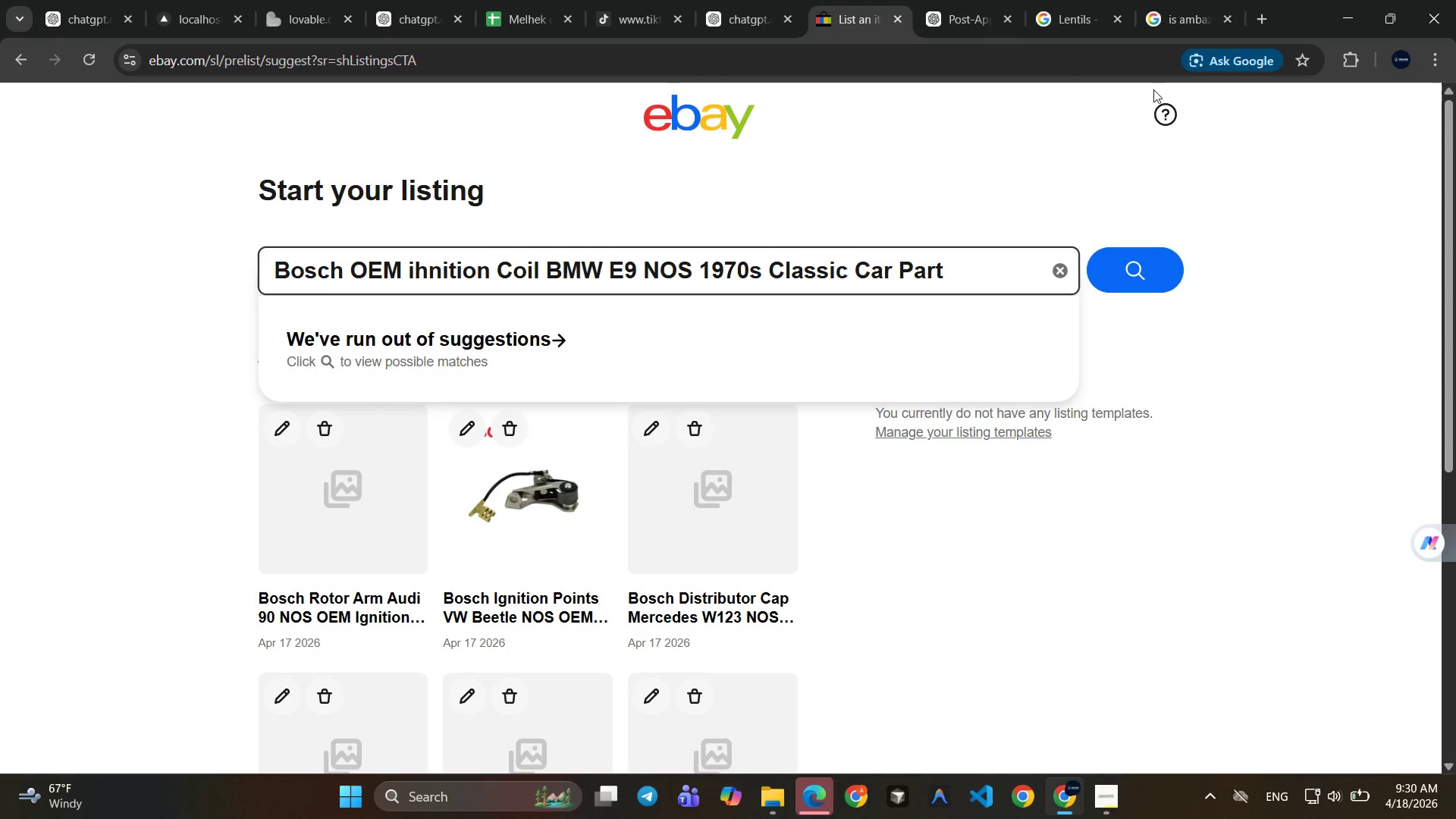 
left_click([815, 318])
 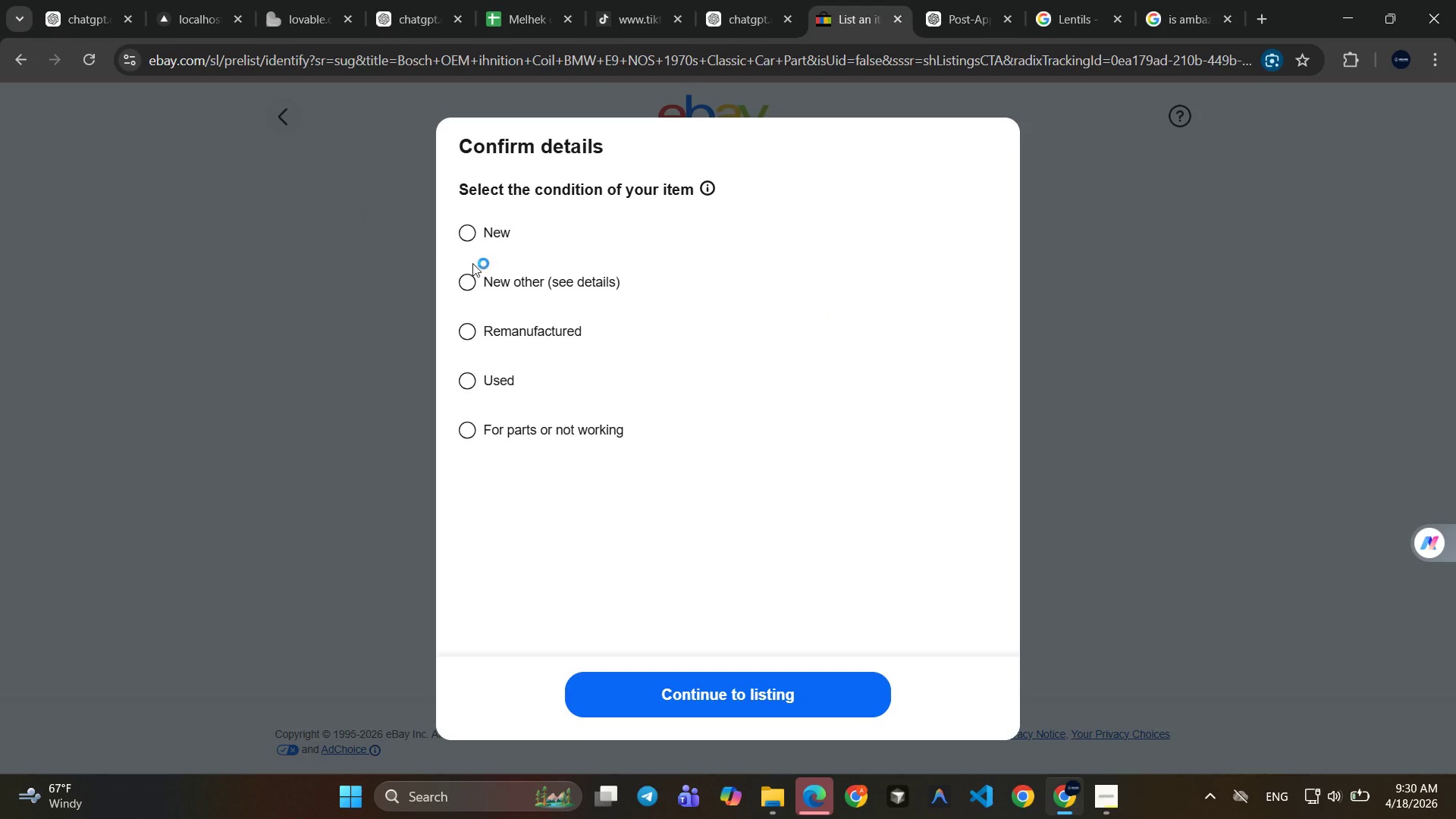 
left_click([506, 284])
 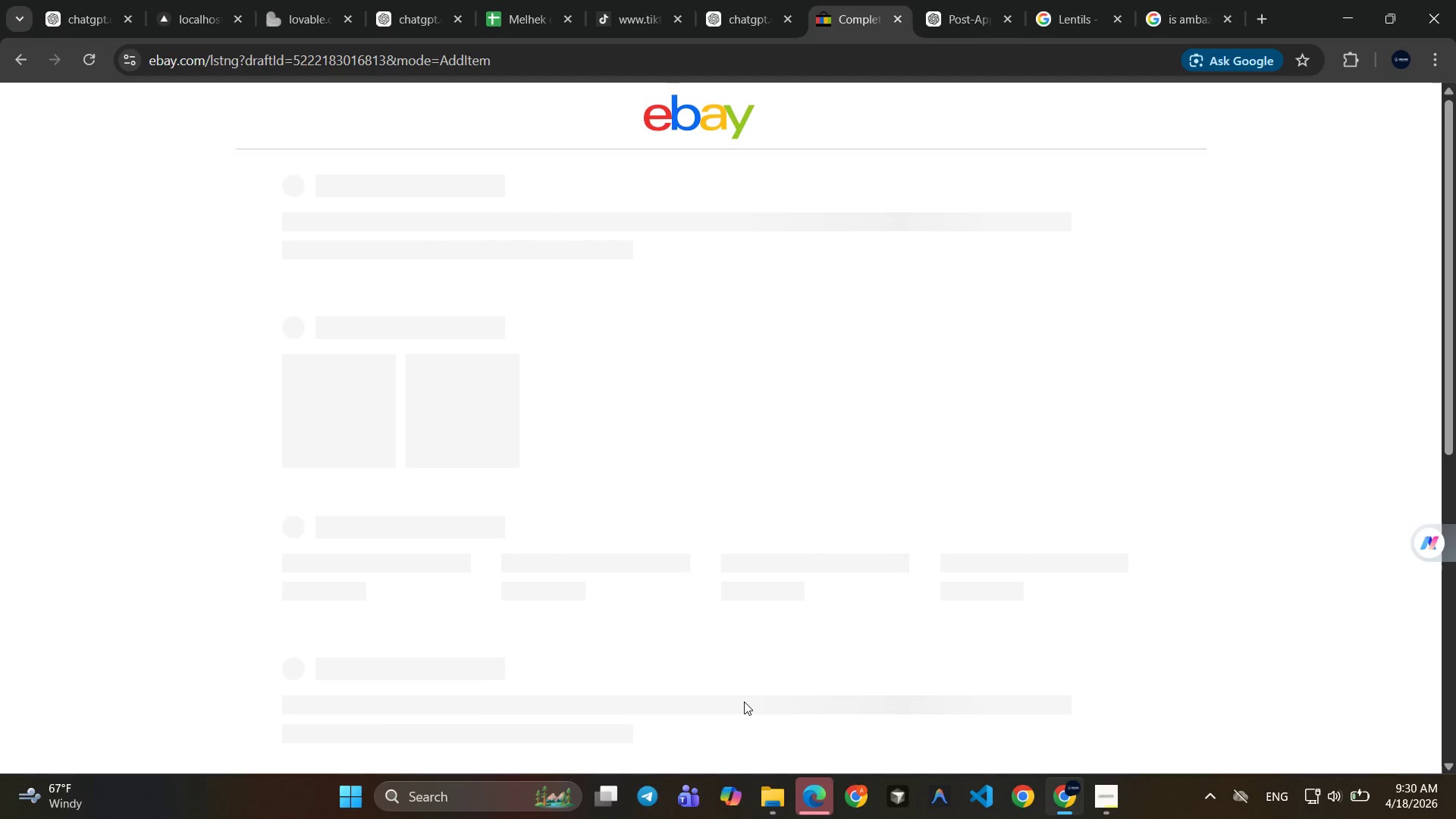 
wait(7.86)
 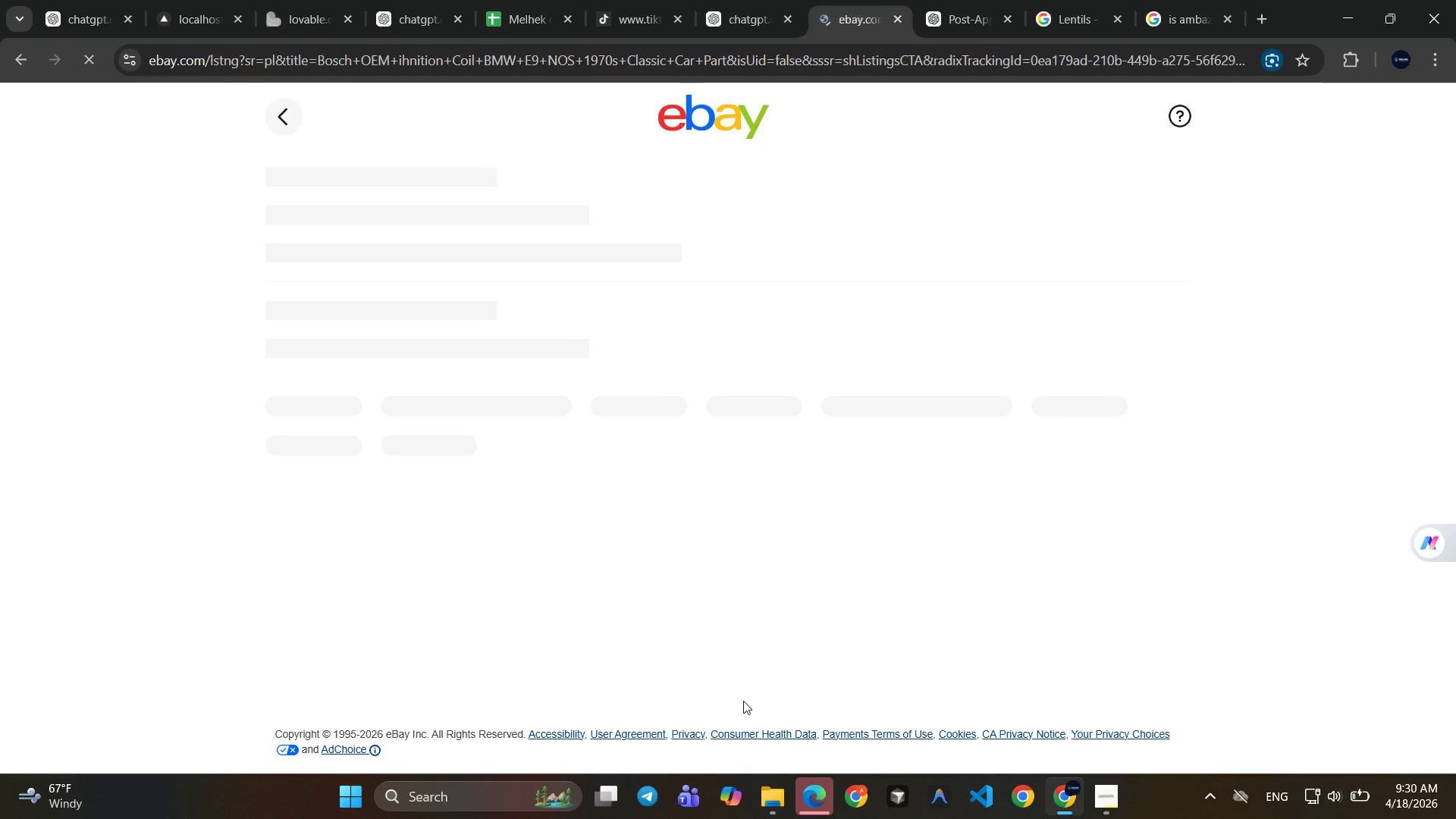 
left_click([667, 579])
 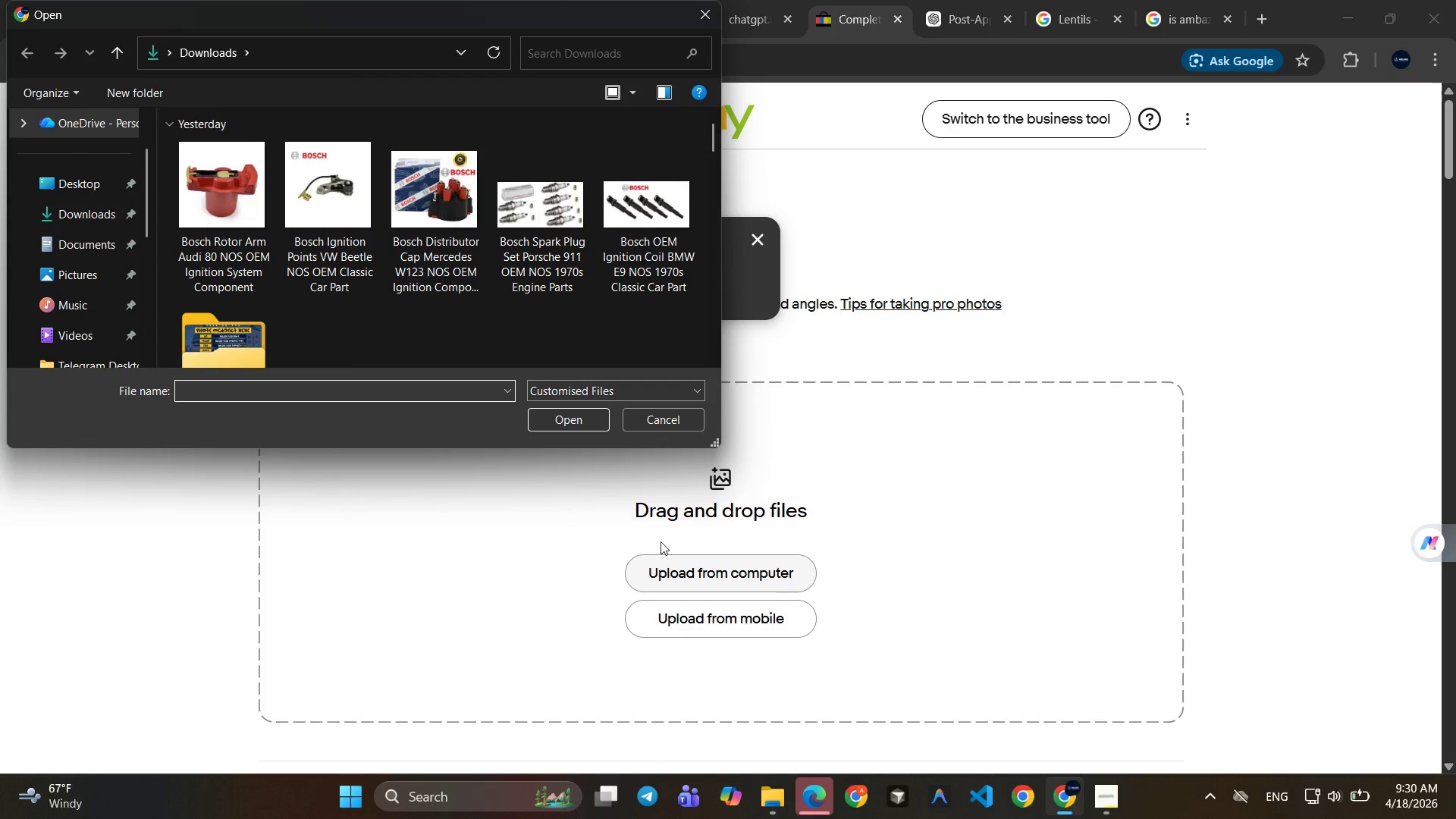 
double_click([631, 233])
 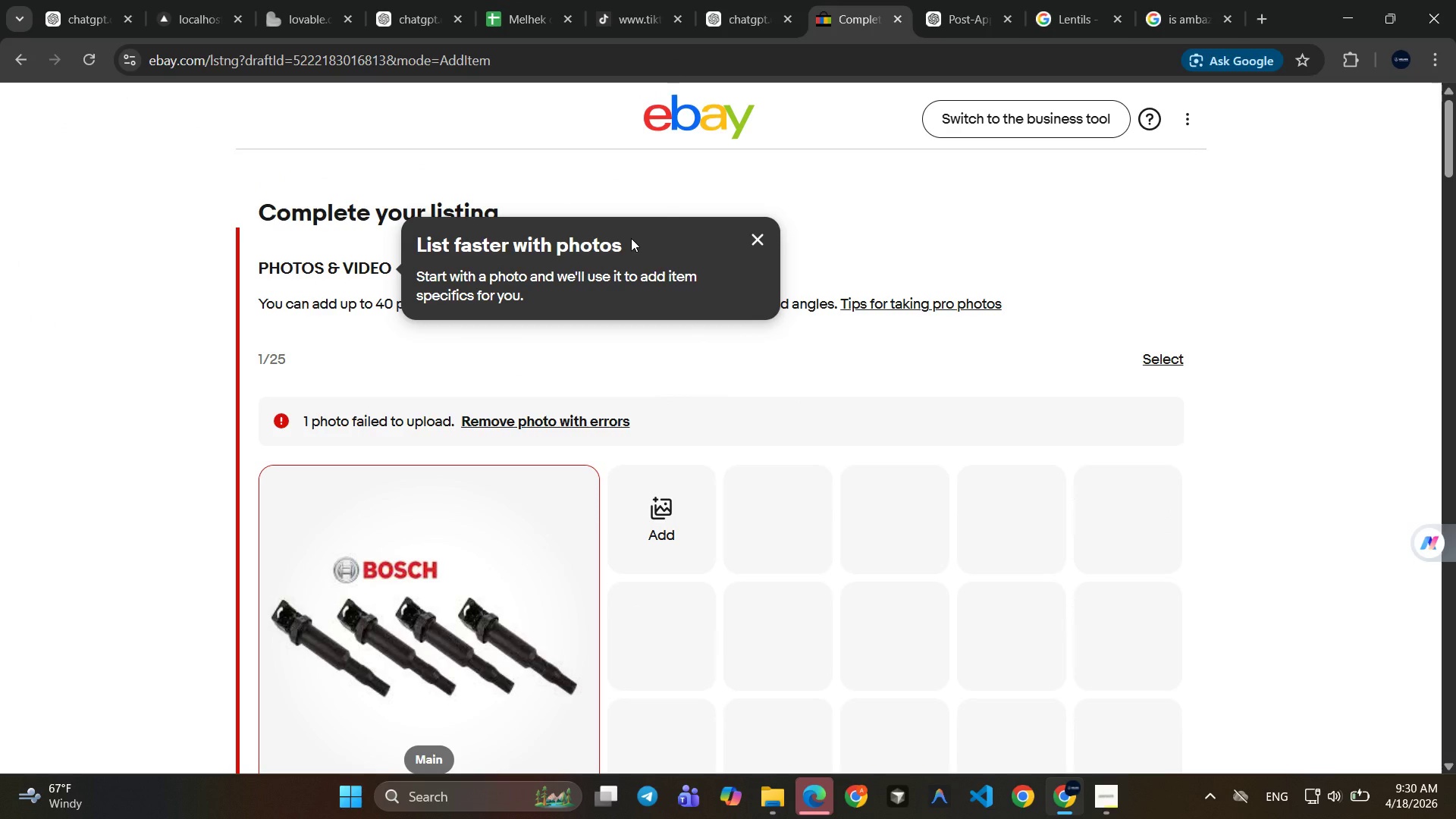 
scroll: coordinate [805, 412], scroll_direction: down, amount: 7.0
 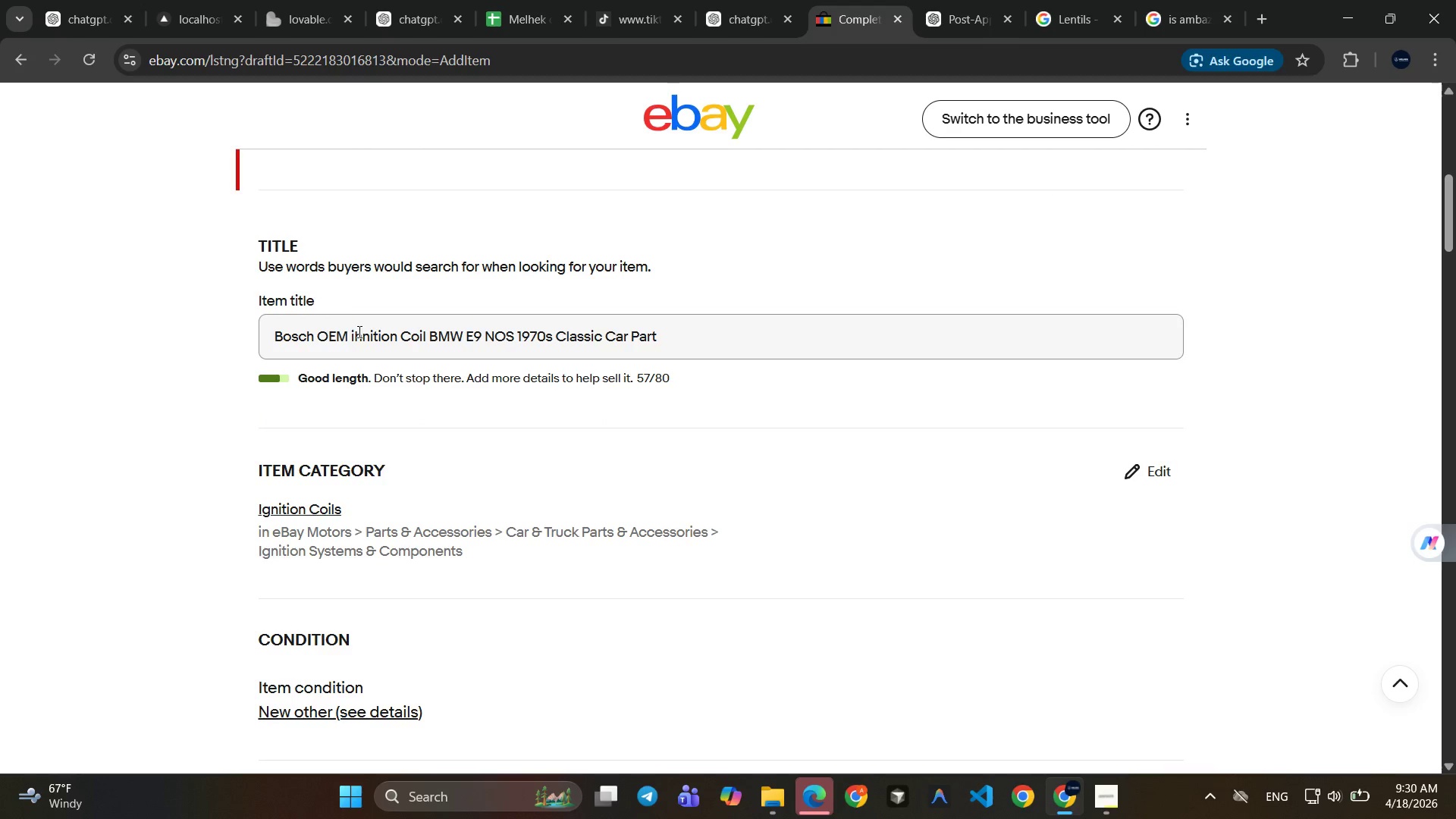 
left_click([357, 333])
 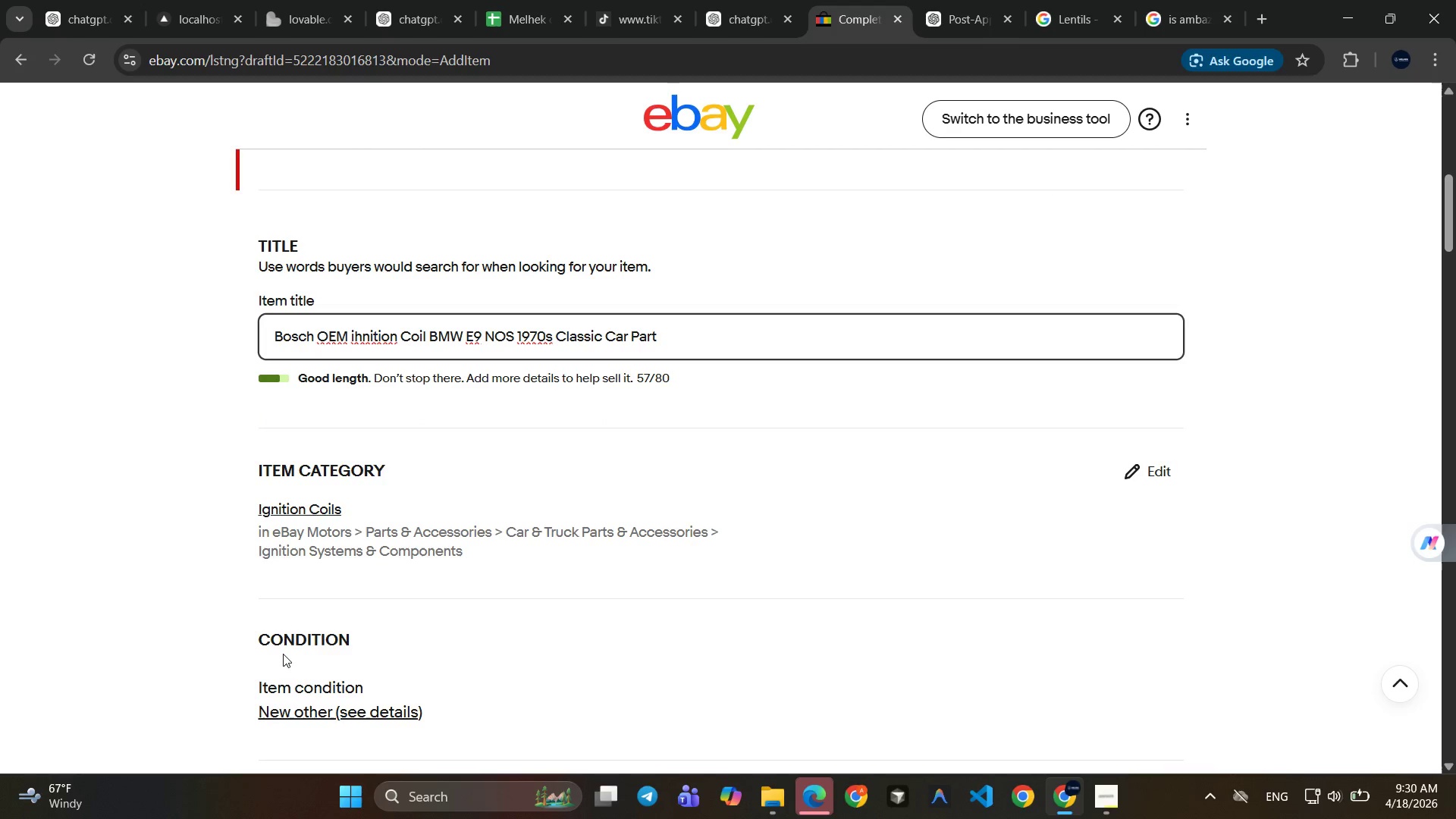 
key(Backspace)
 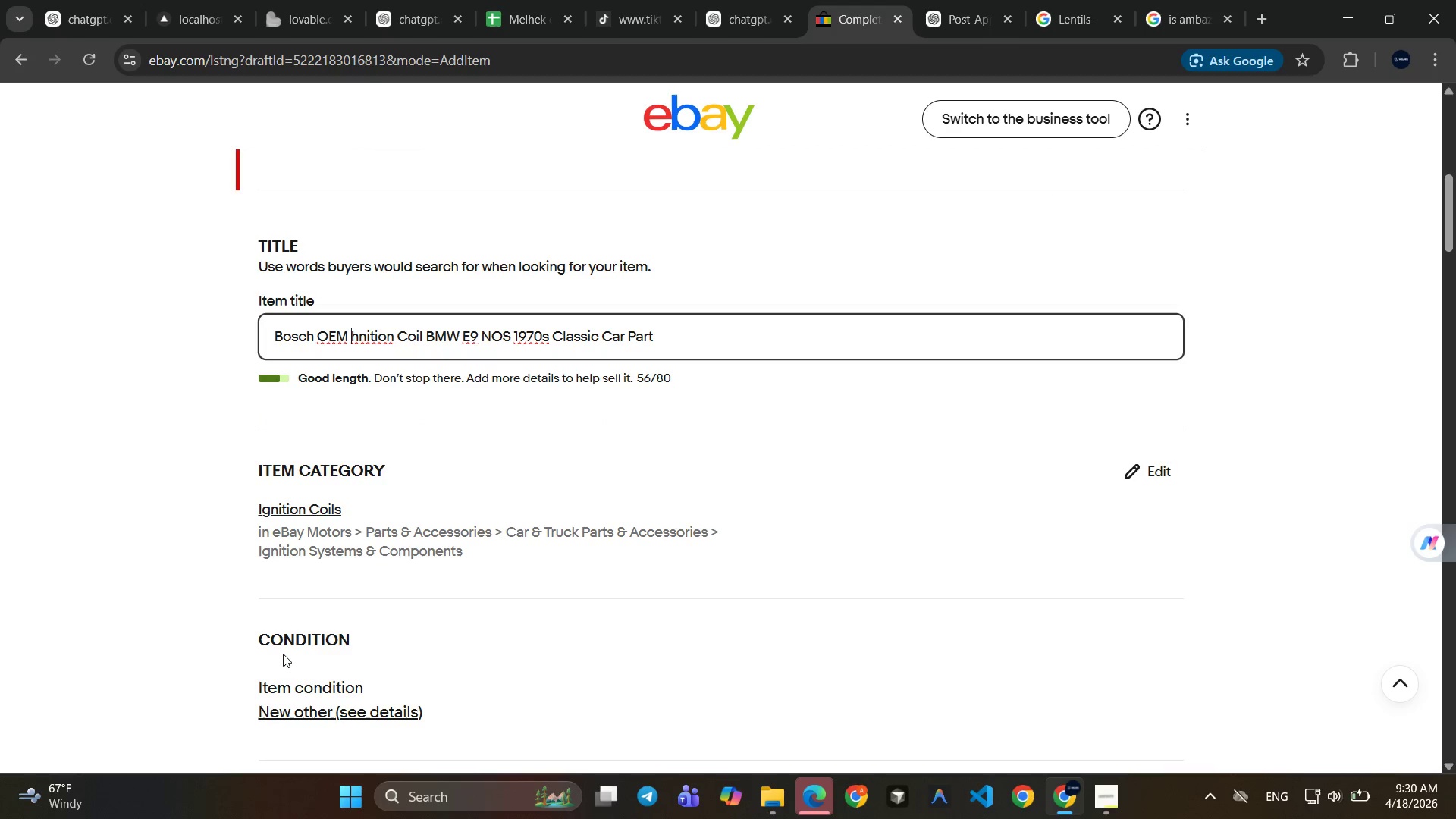 
key(Shift+I)
 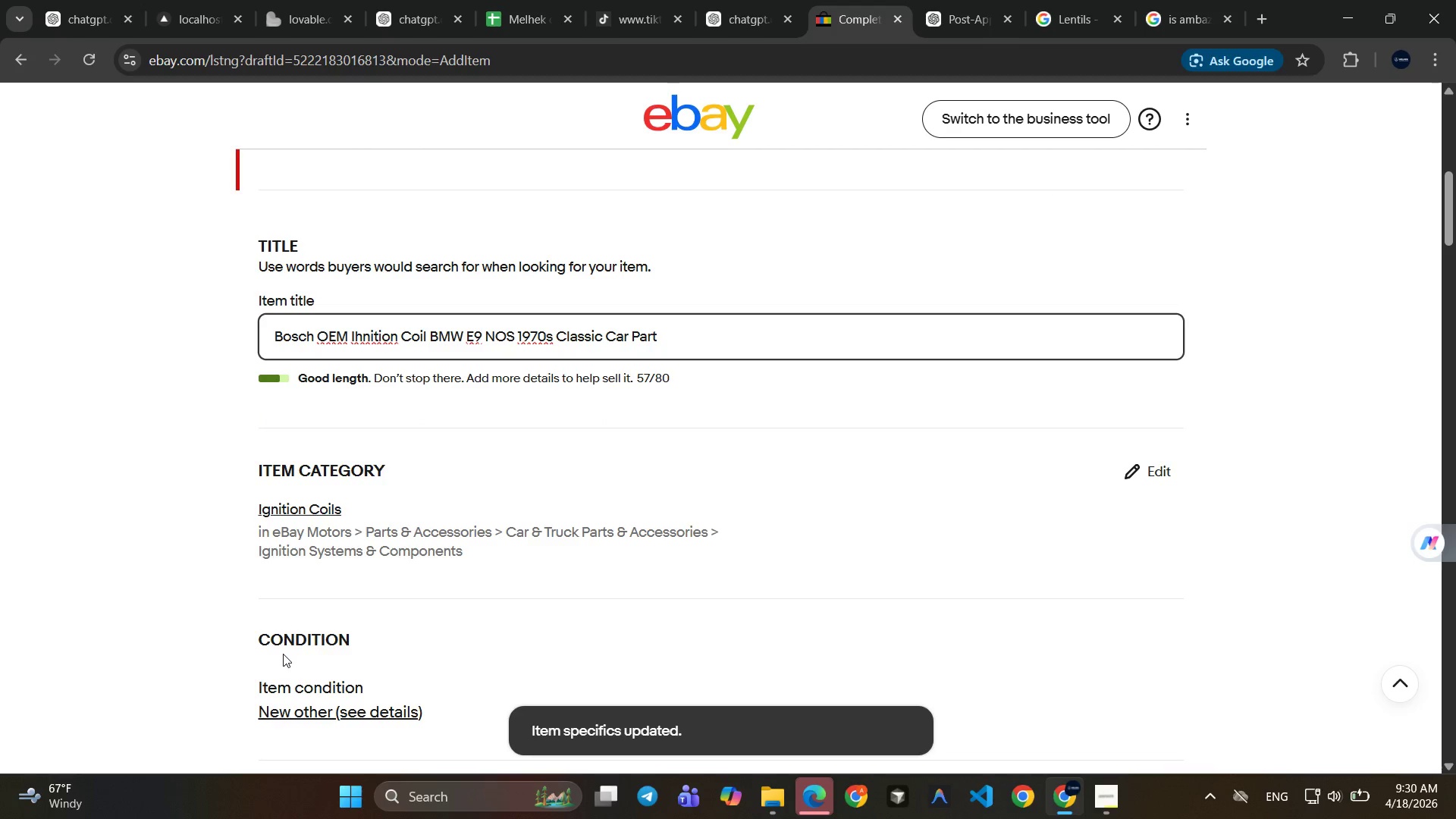 
key(Shift+G)
 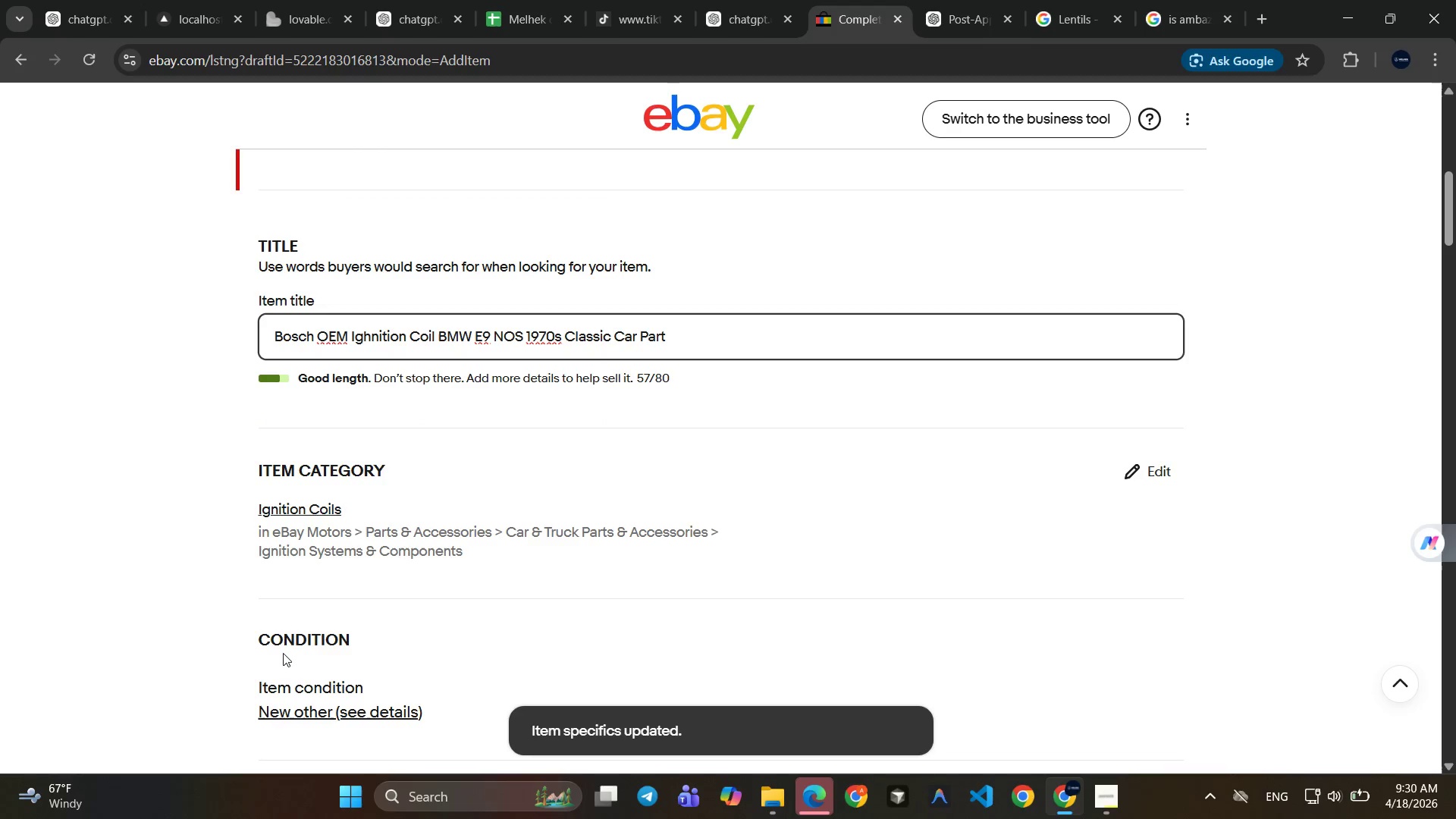 
key(ArrowRight)
 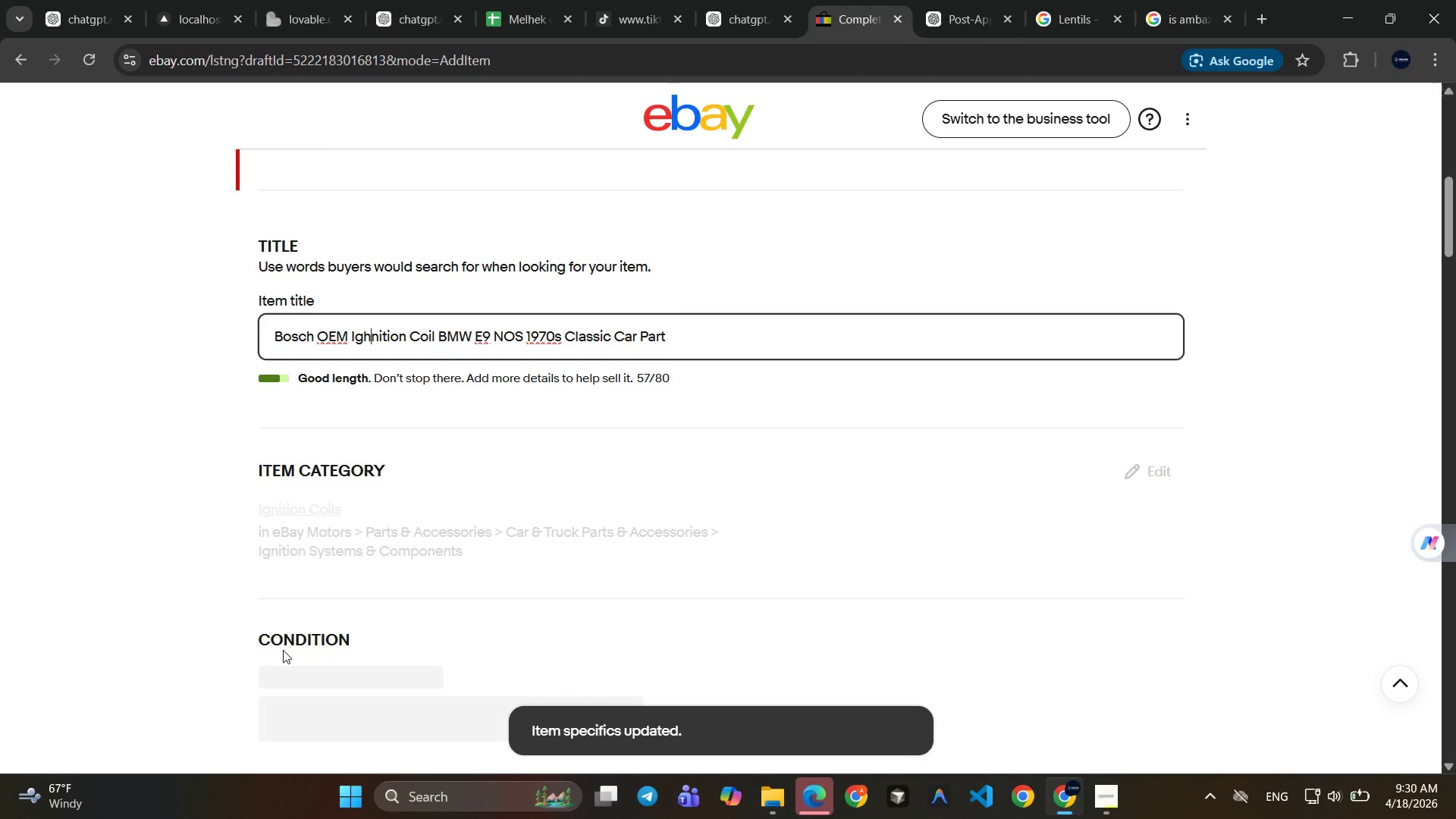 
key(Backspace)
 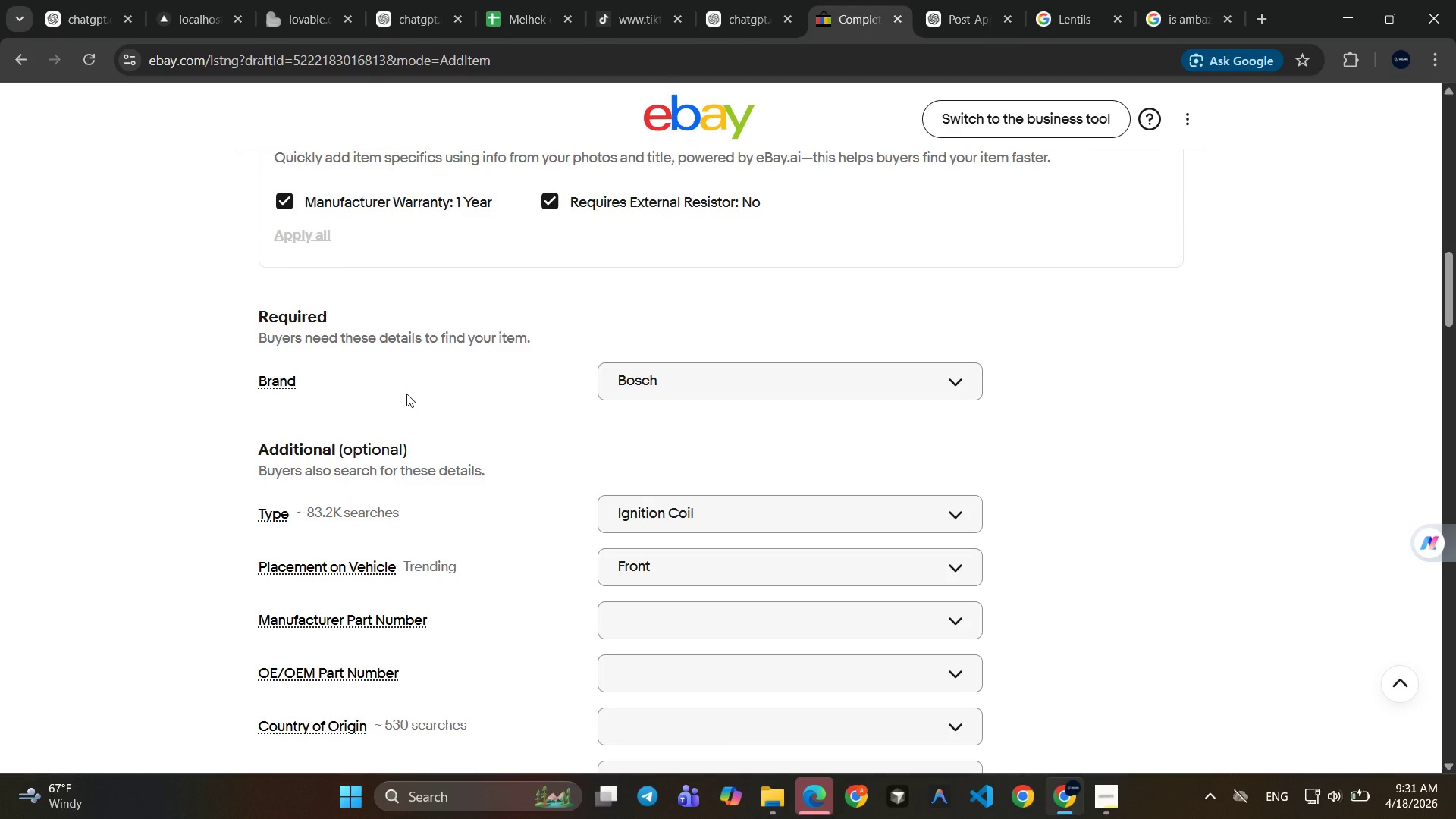 
wait(17.84)
 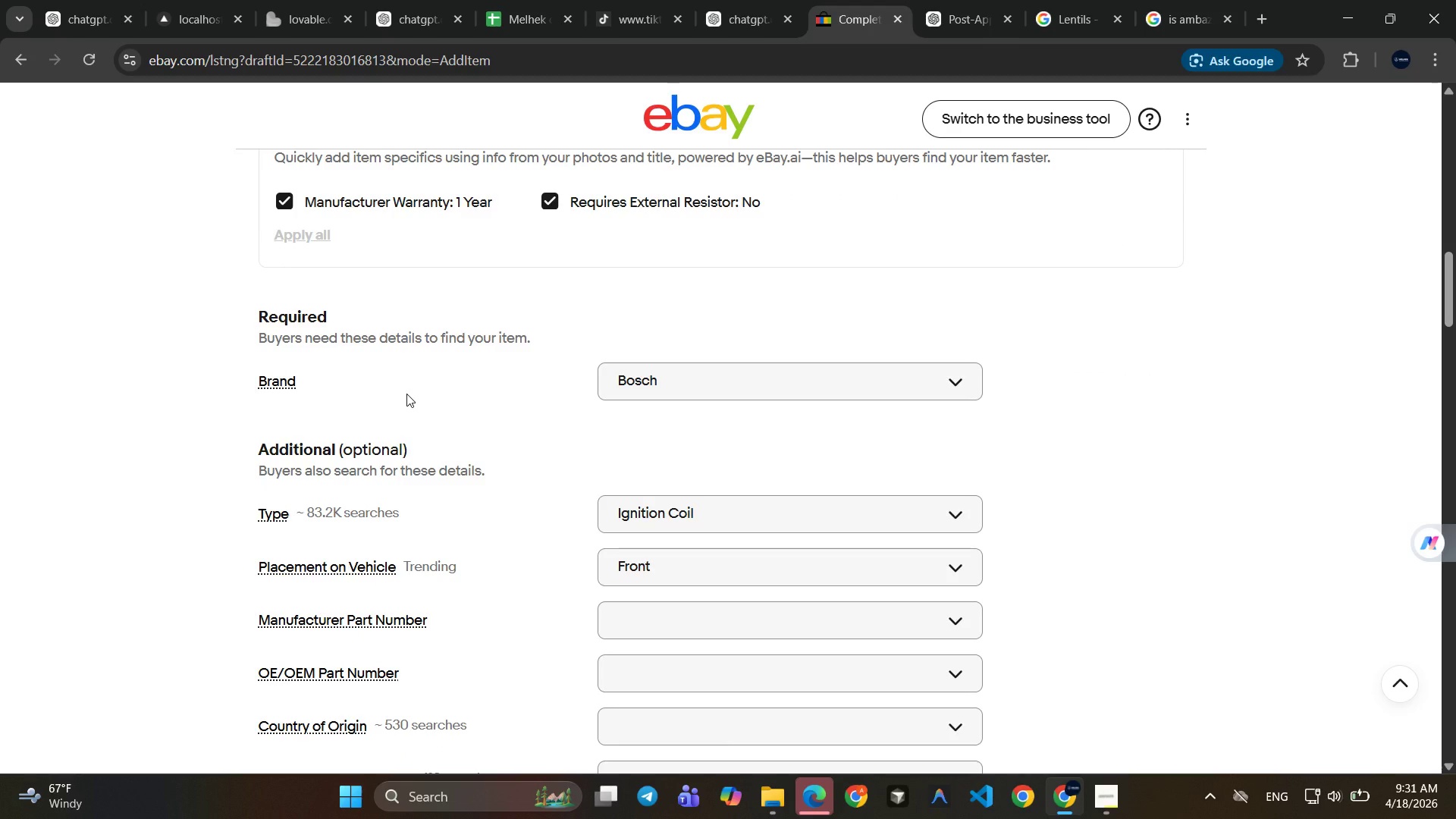 
left_click([667, 566])
 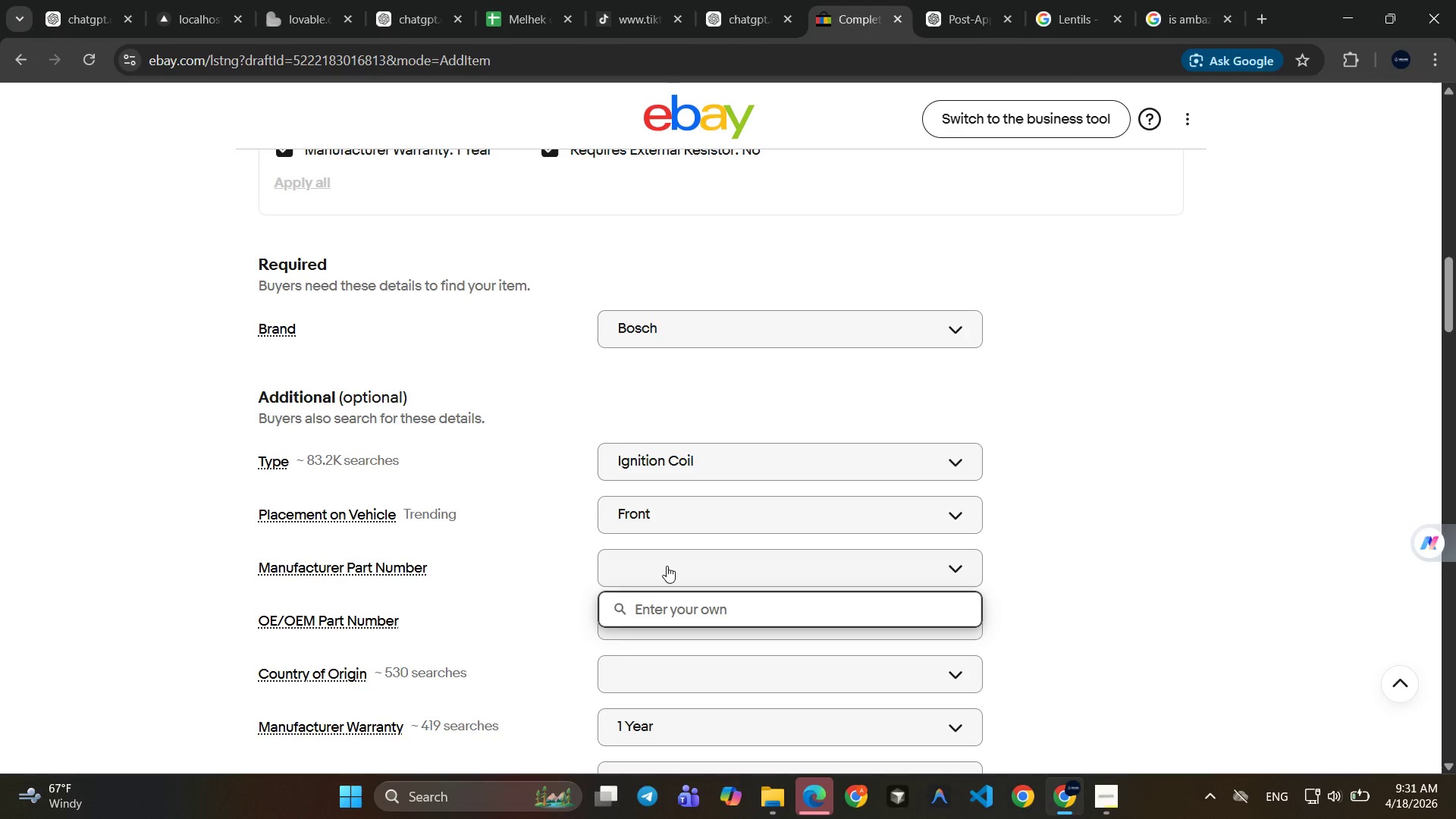 
type(BO)
 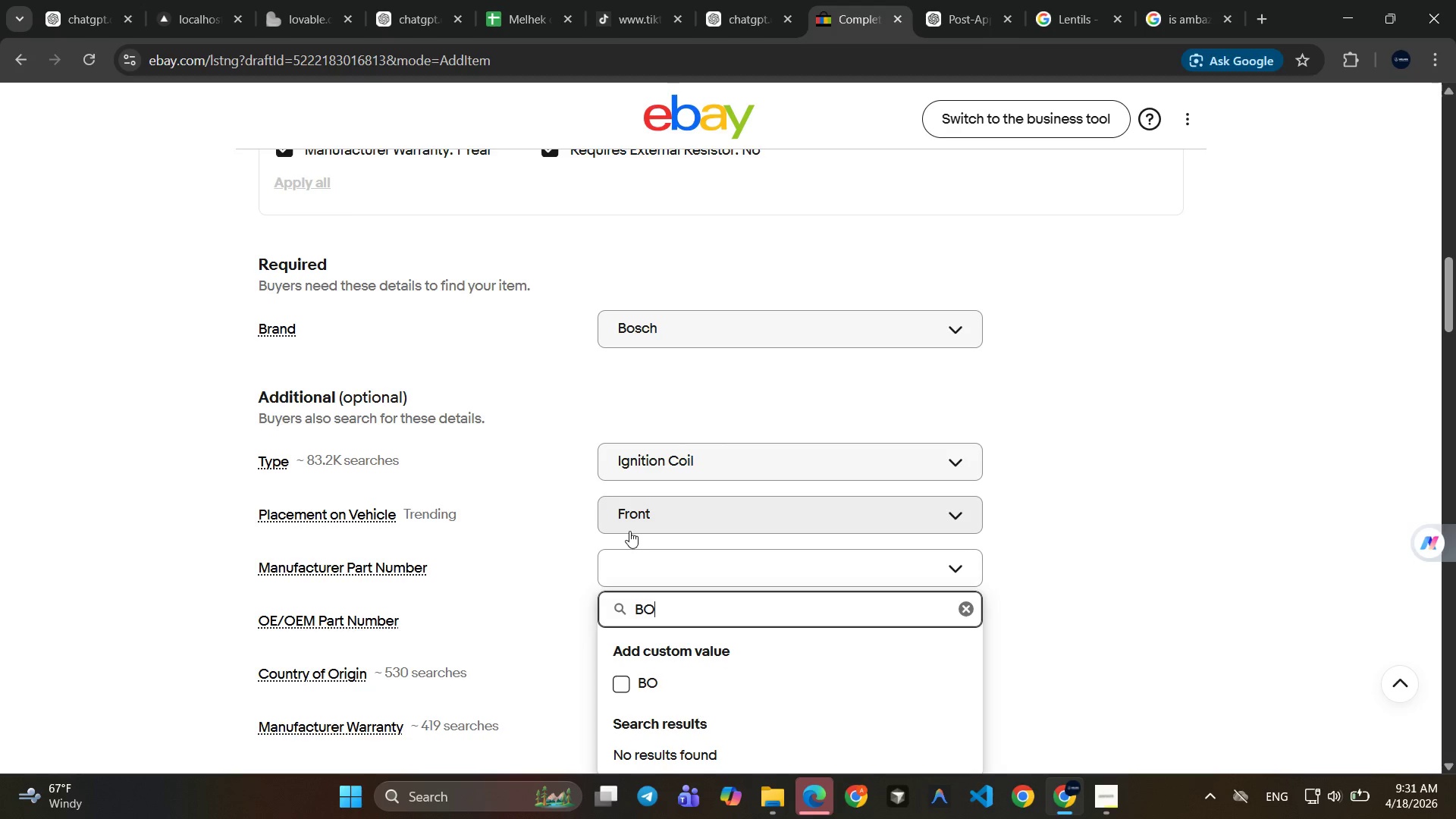 
type(S-E9_)
key(Backspace)
type(-IC)
 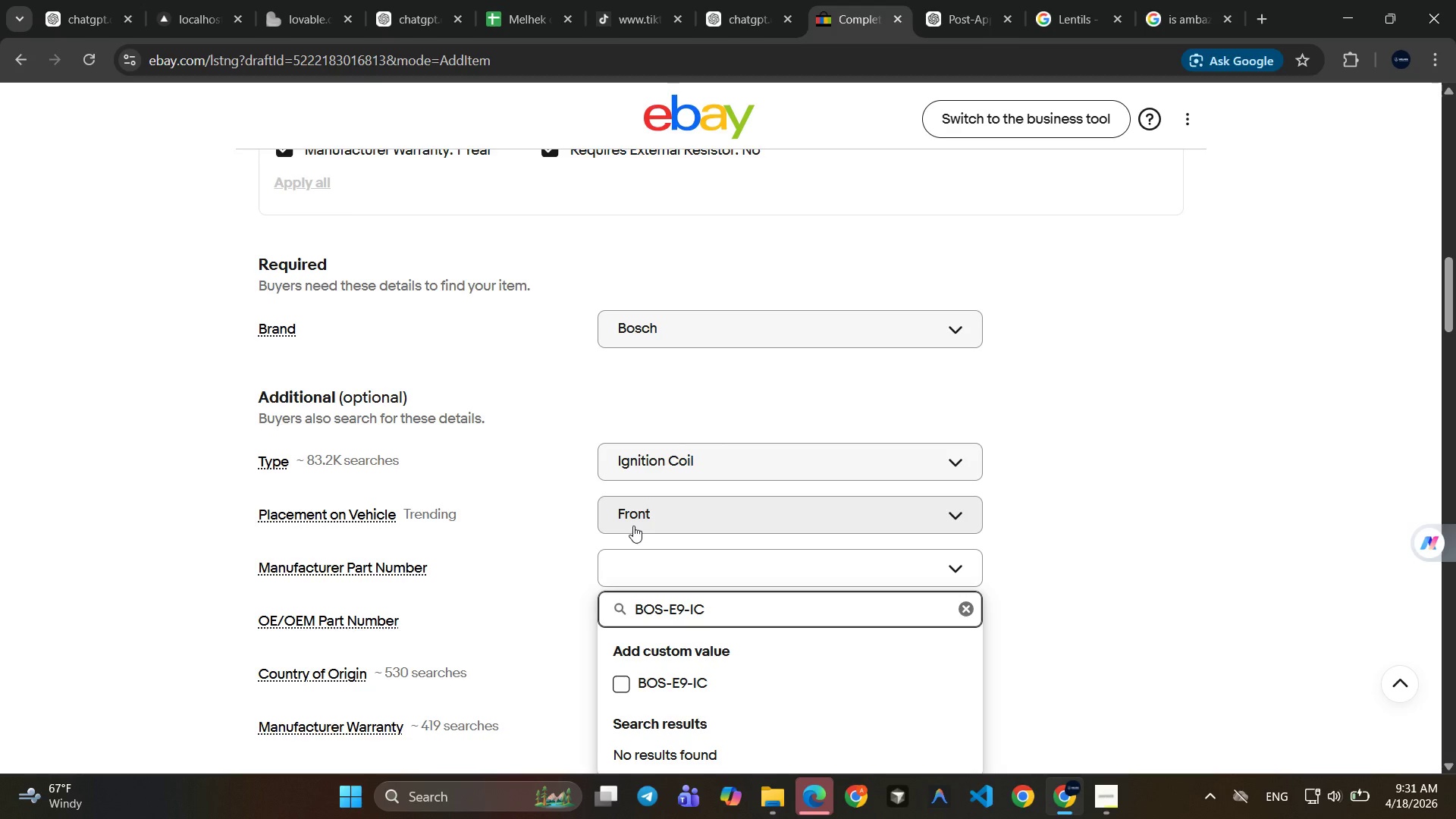 
type(-001)
 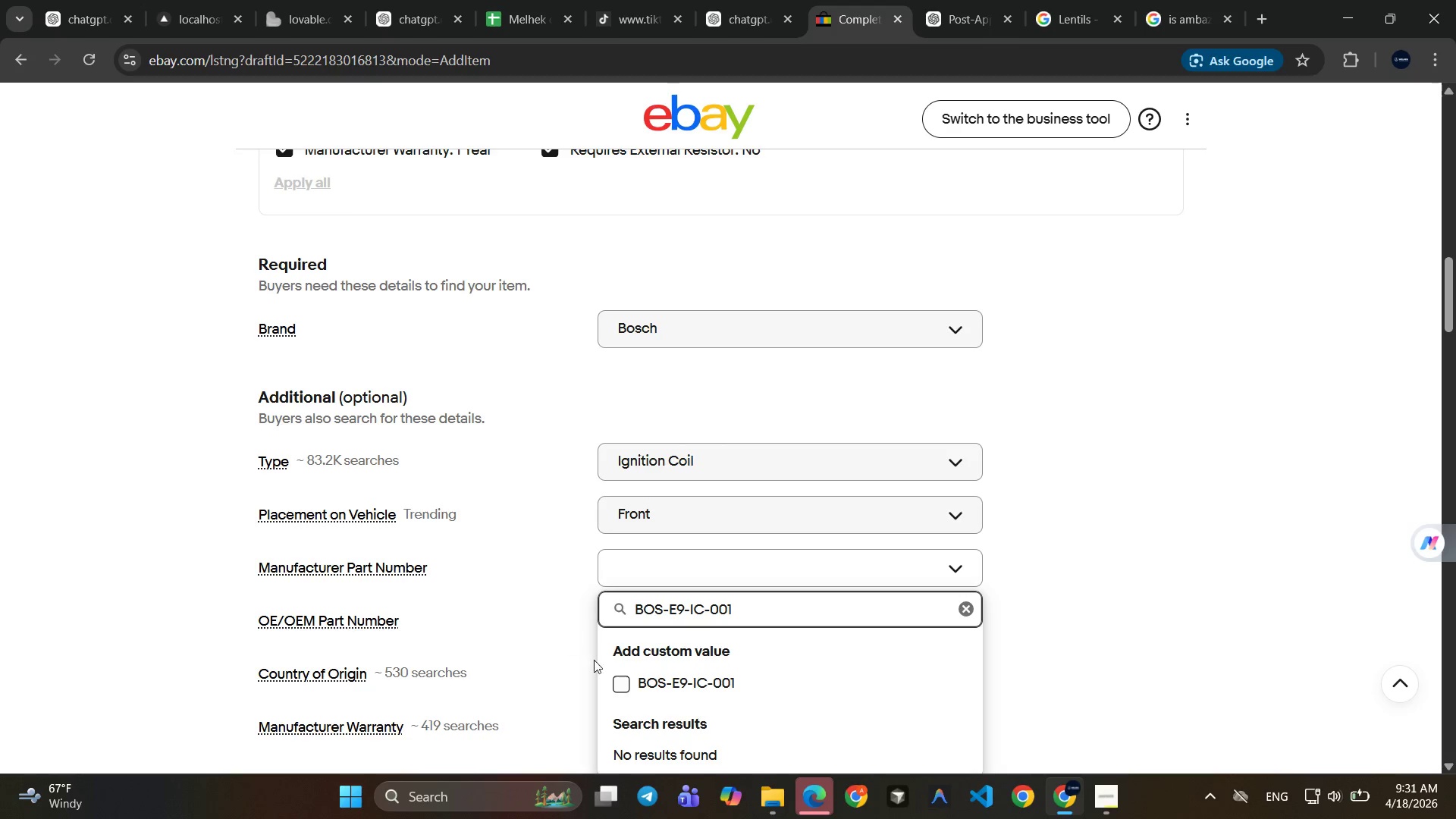 
left_click([619, 687])
 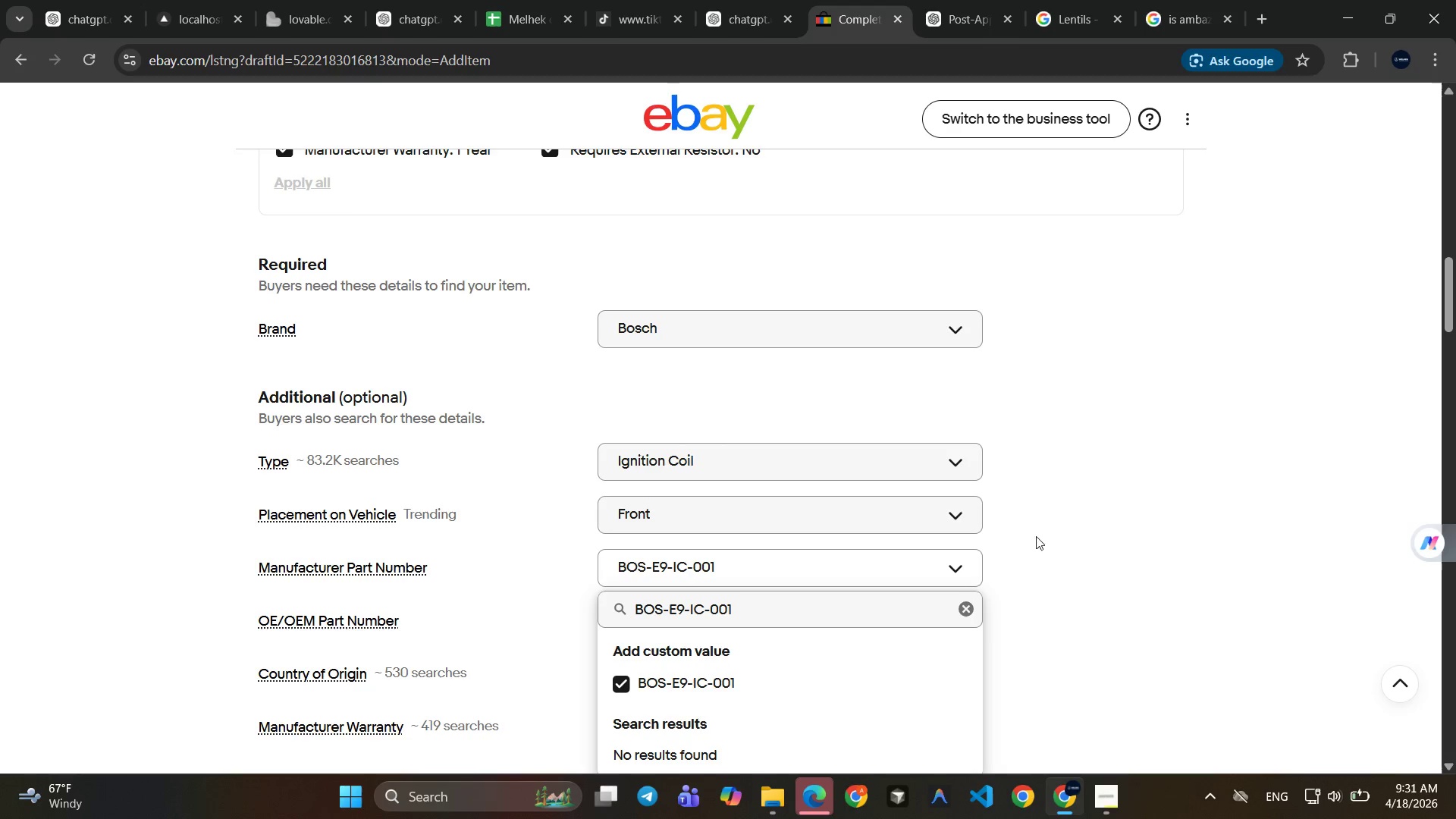 
left_click([1089, 535])
 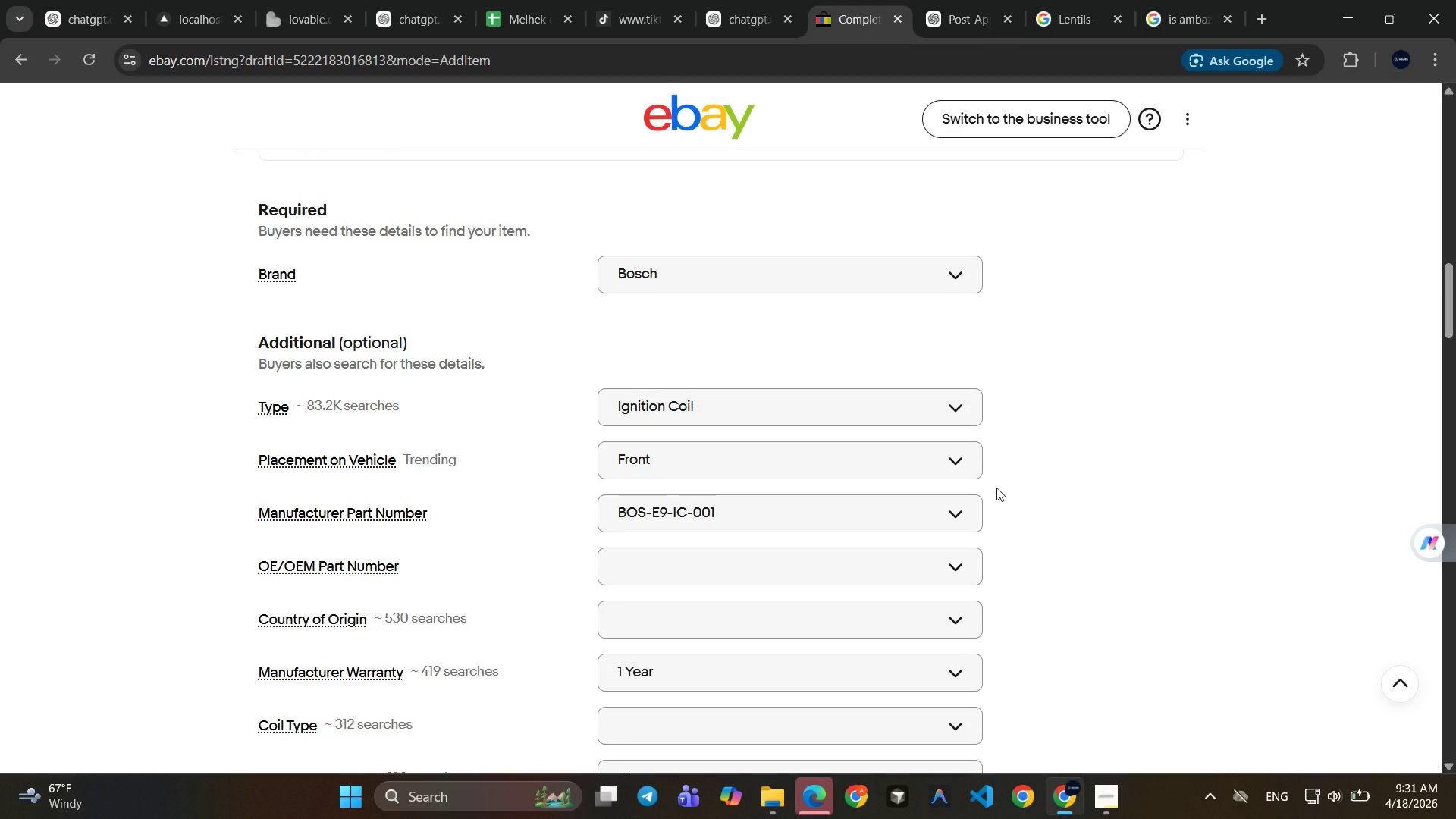 
wait(6.97)
 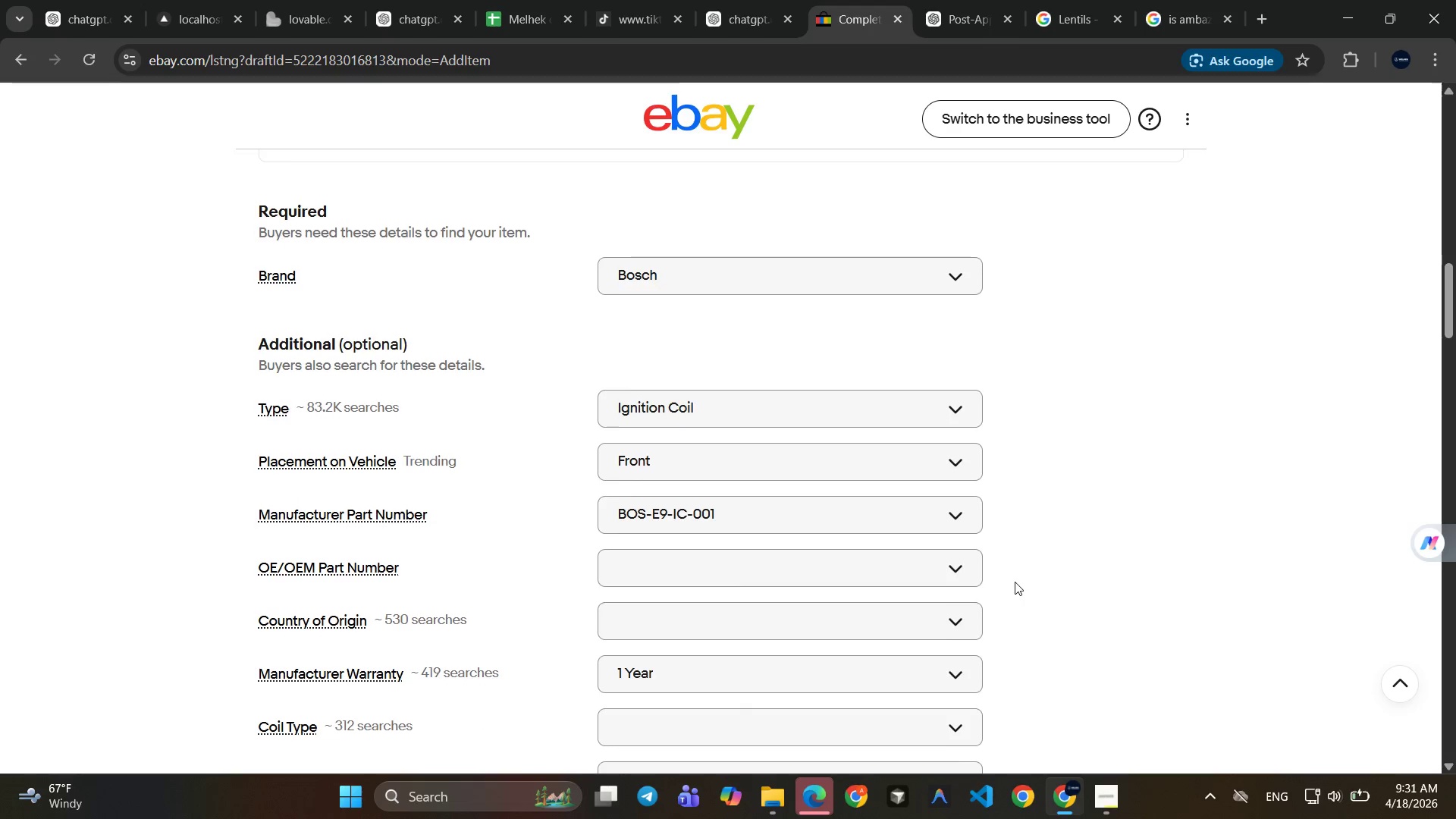 
scroll: coordinate [848, 590], scroll_direction: down, amount: 5.0
 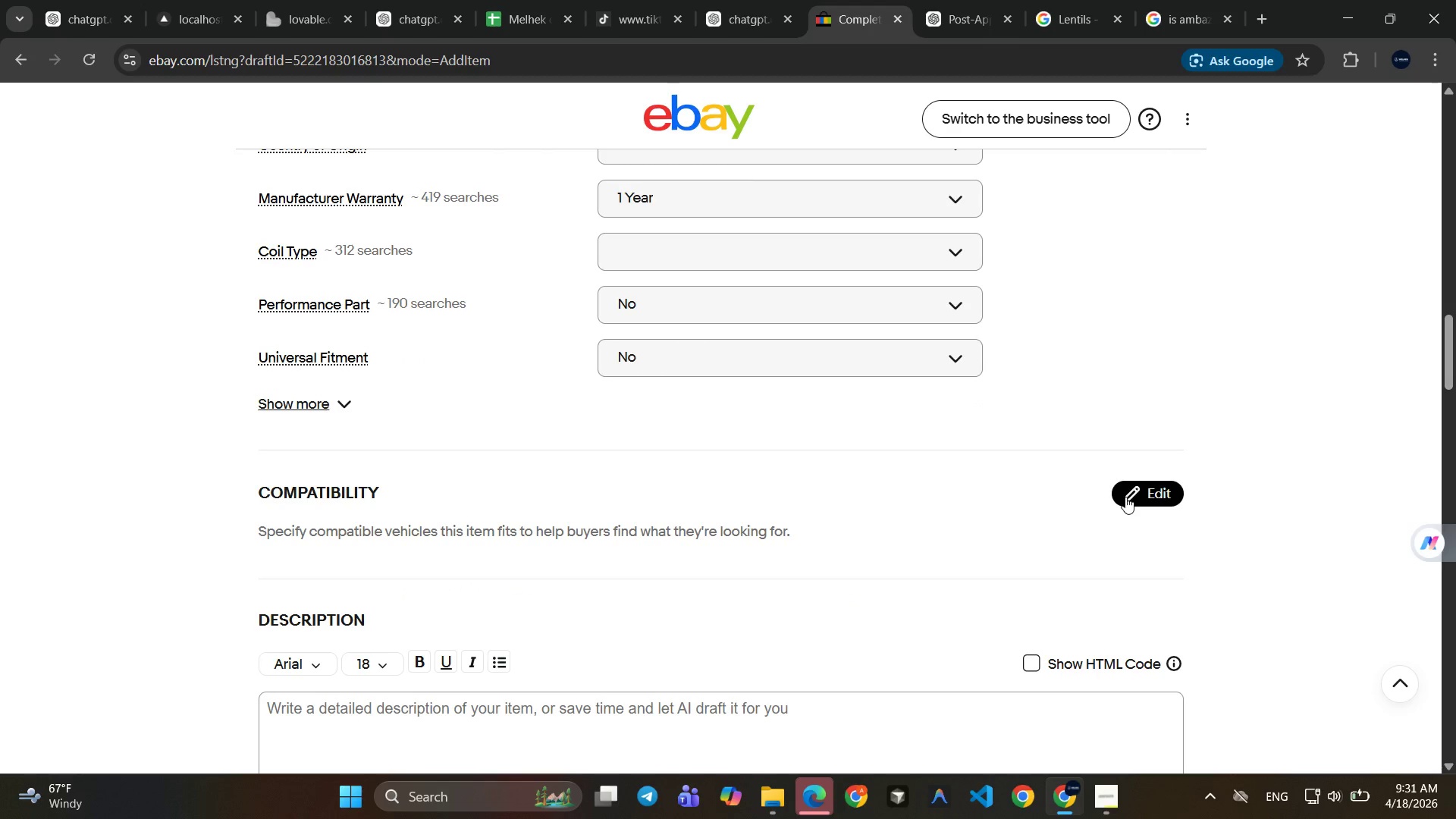 
left_click([1127, 497])
 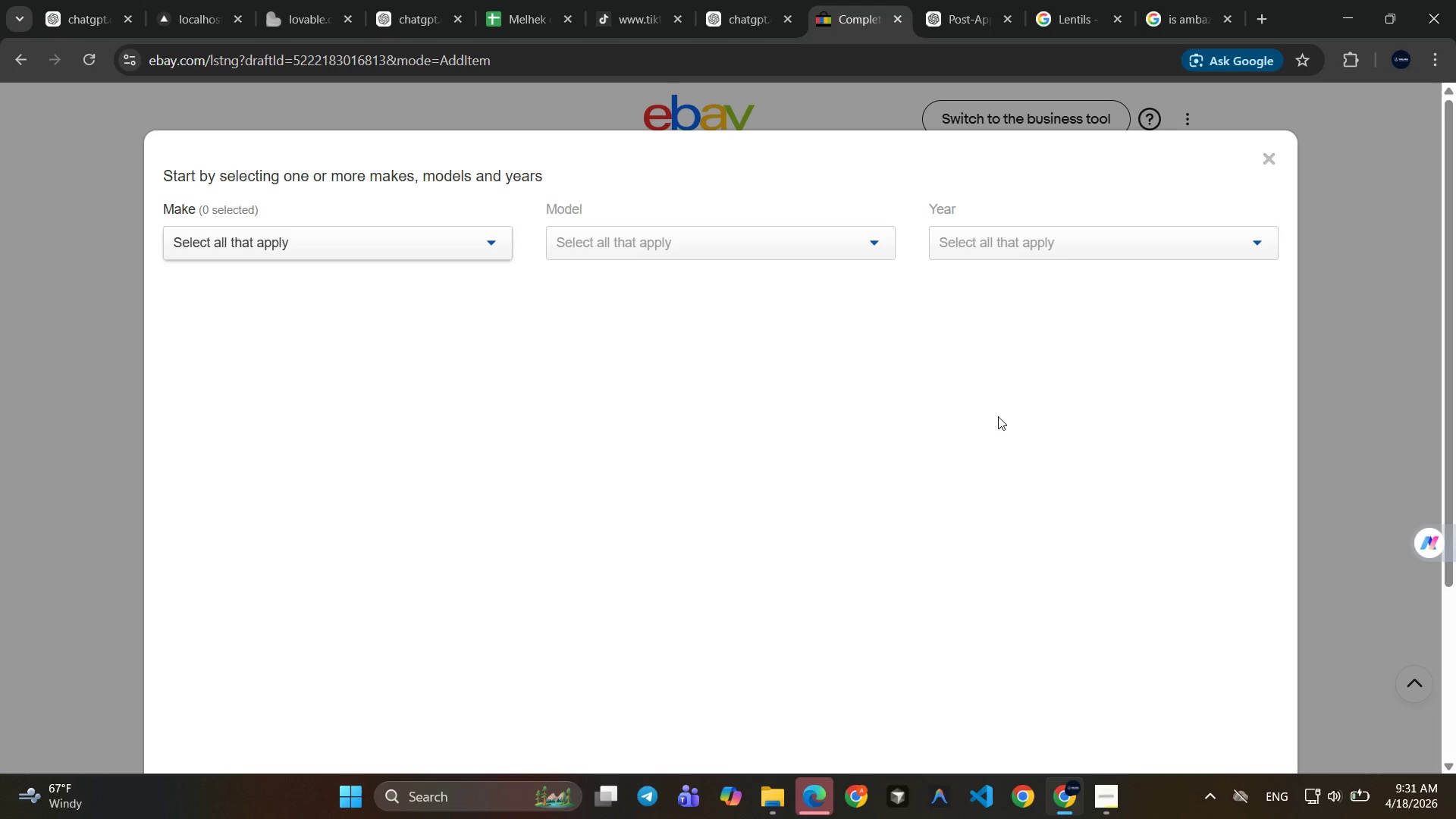 
left_click([393, 253])
 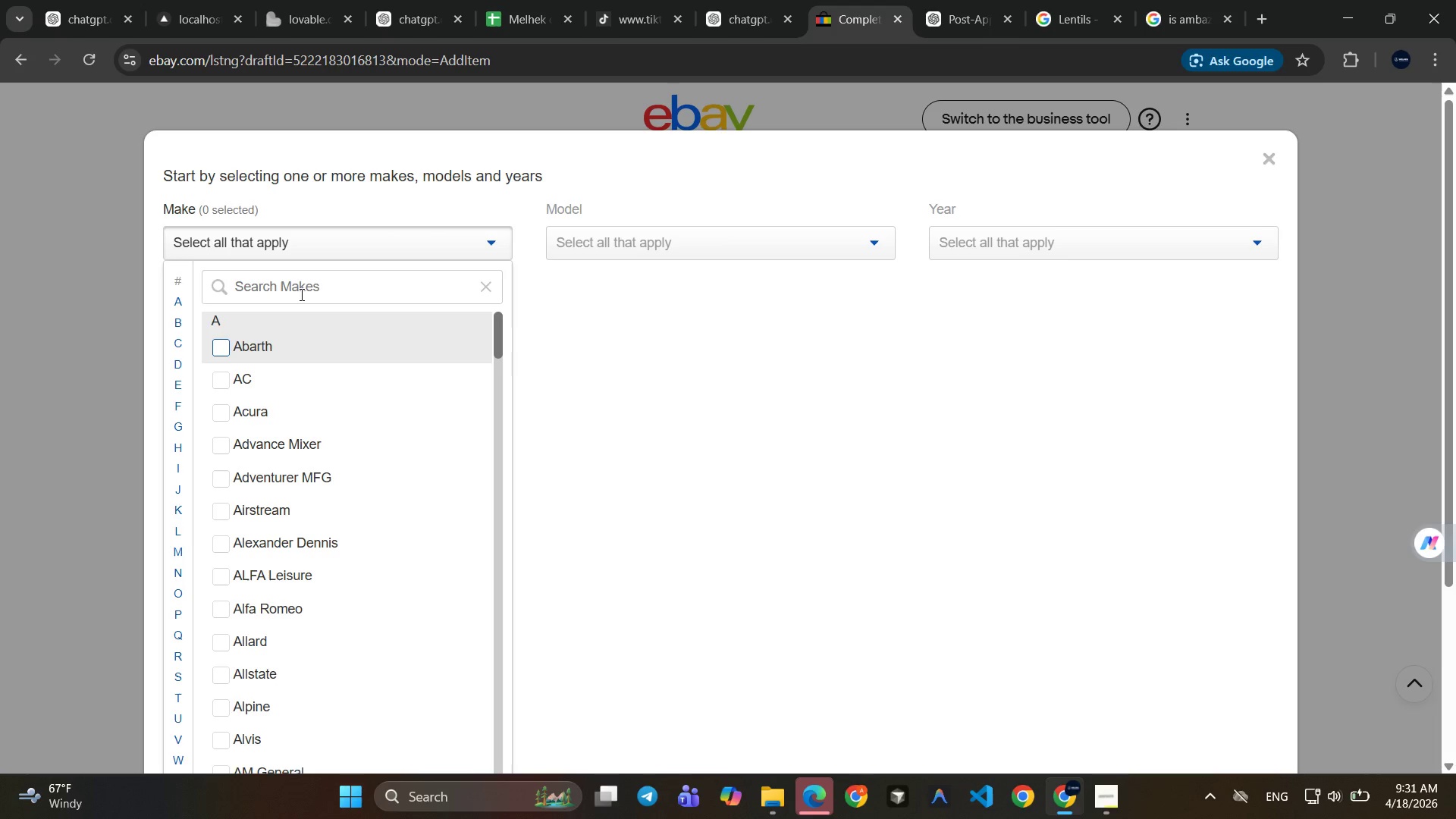 
left_click([300, 295])
 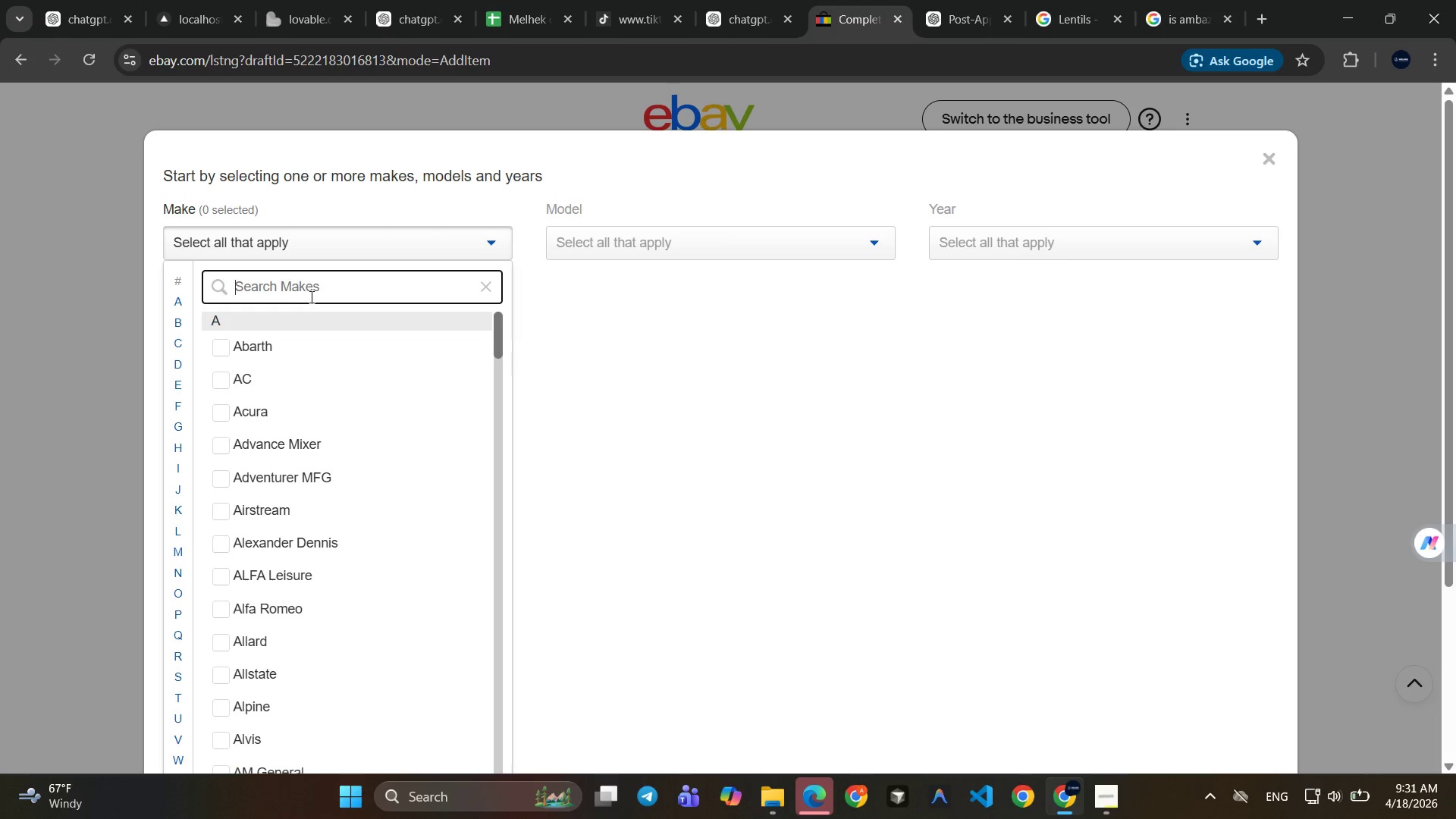 
type(bm)
 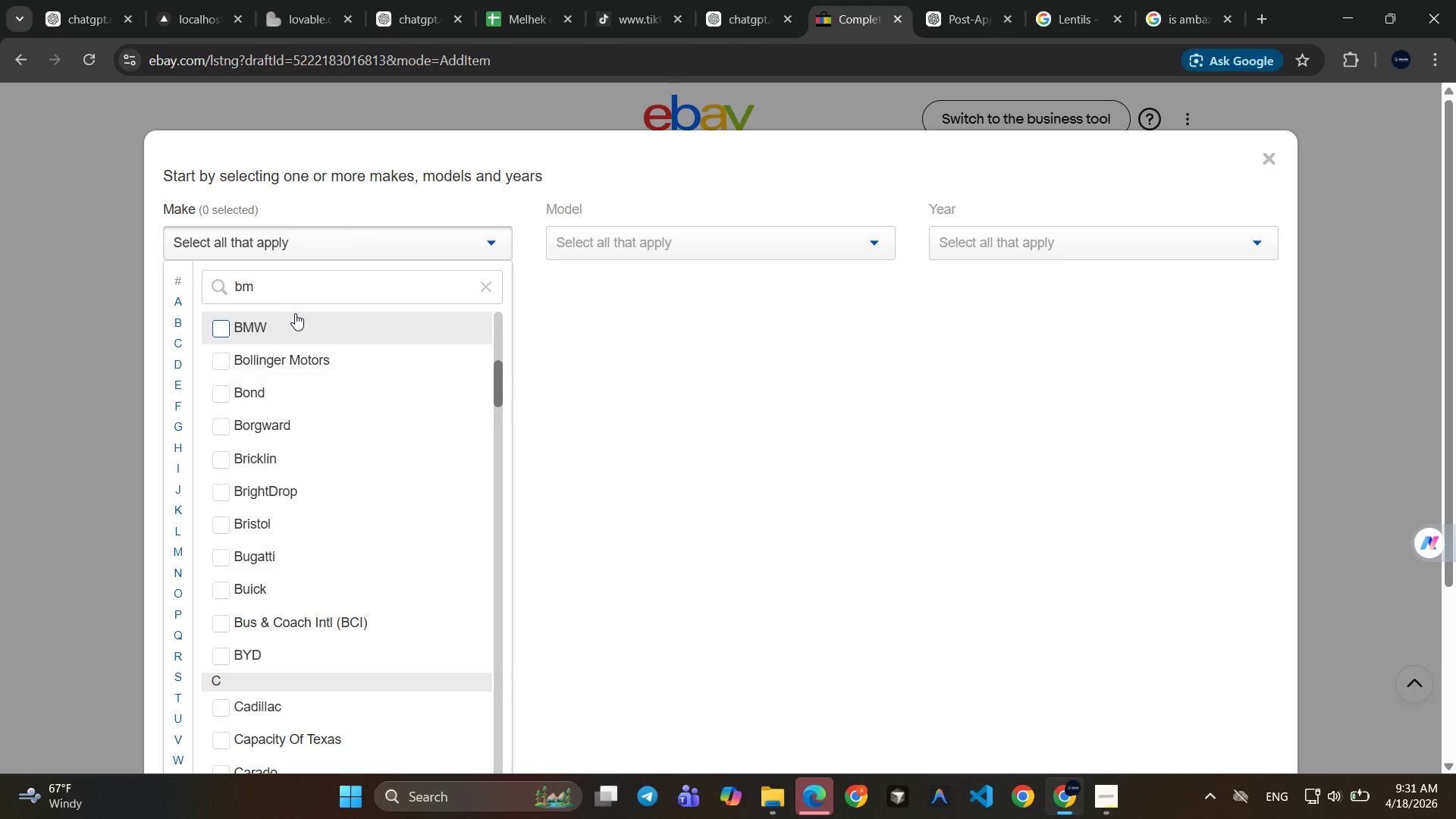 
left_click([292, 316])
 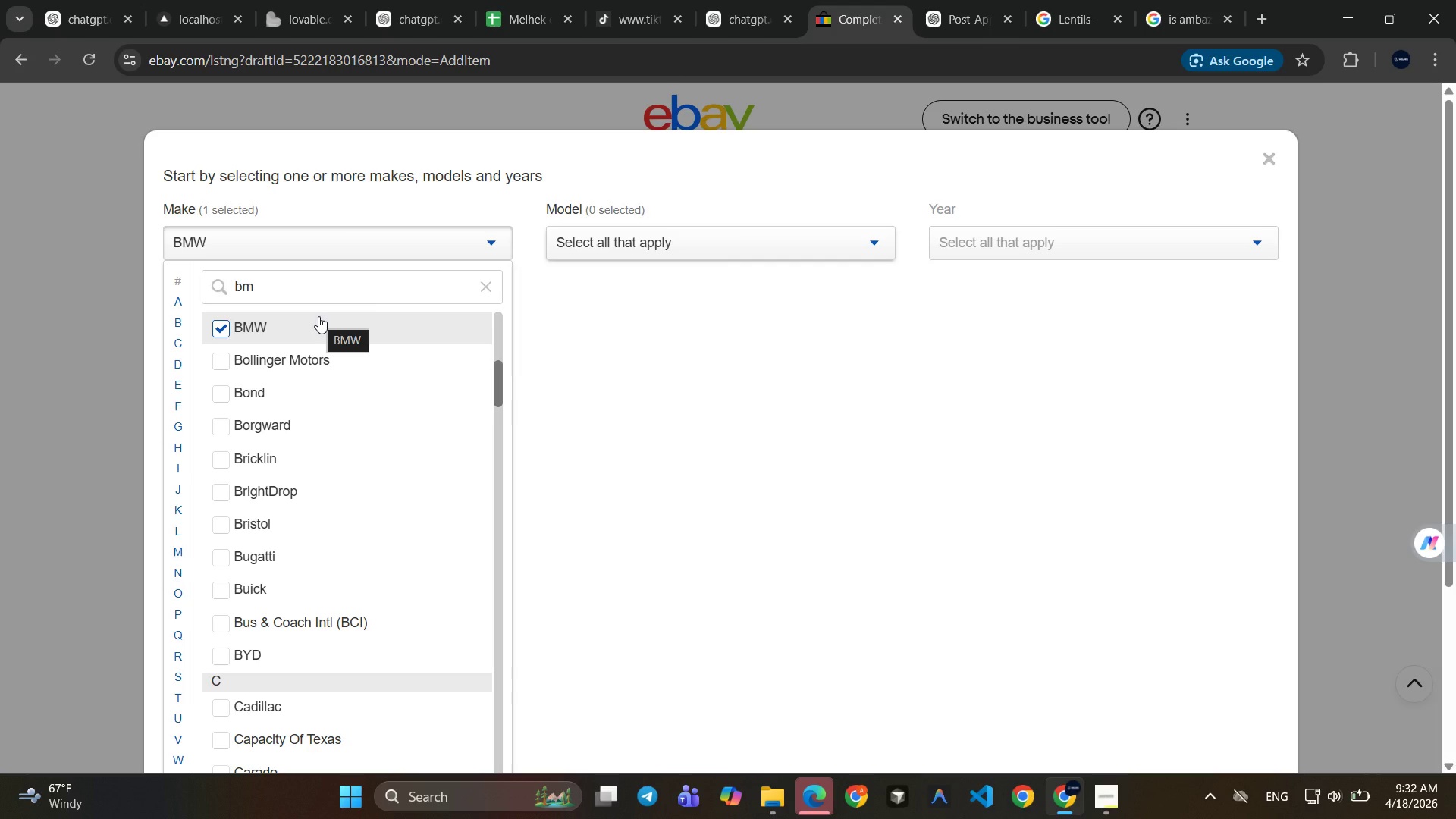 
wait(19.39)
 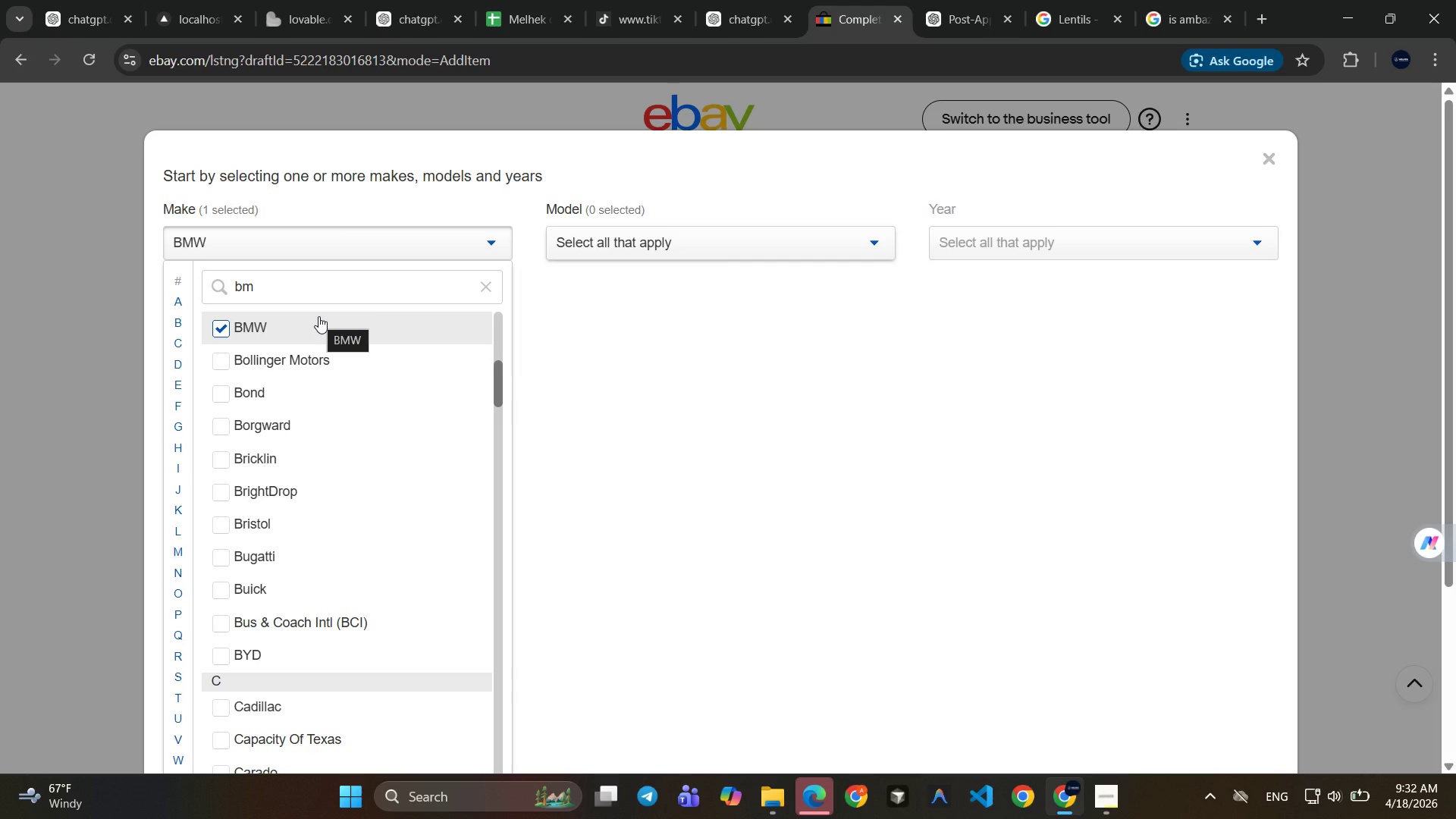 
left_click([674, 252])
 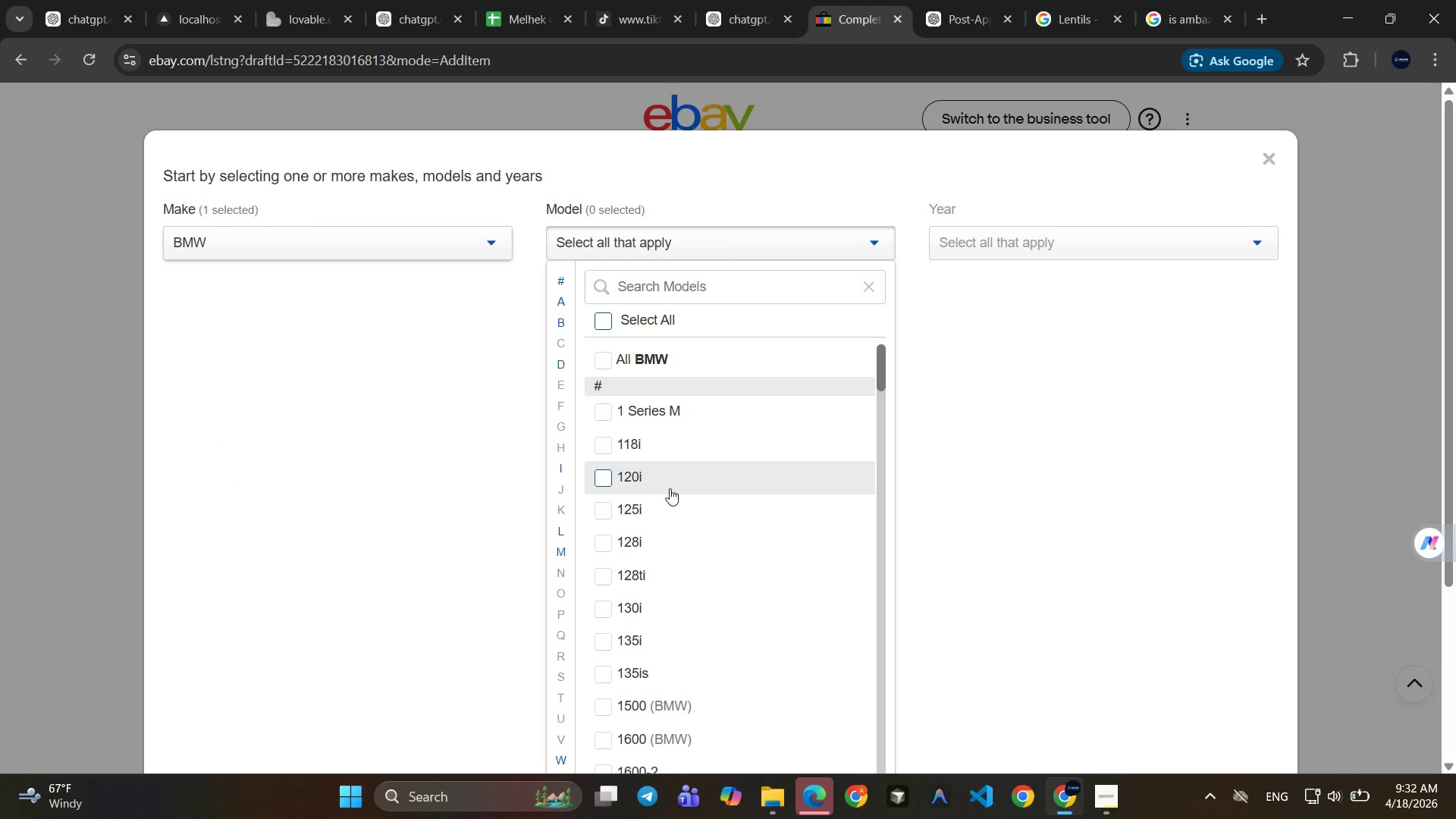 
scroll: coordinate [673, 498], scroll_direction: down, amount: 1.0
 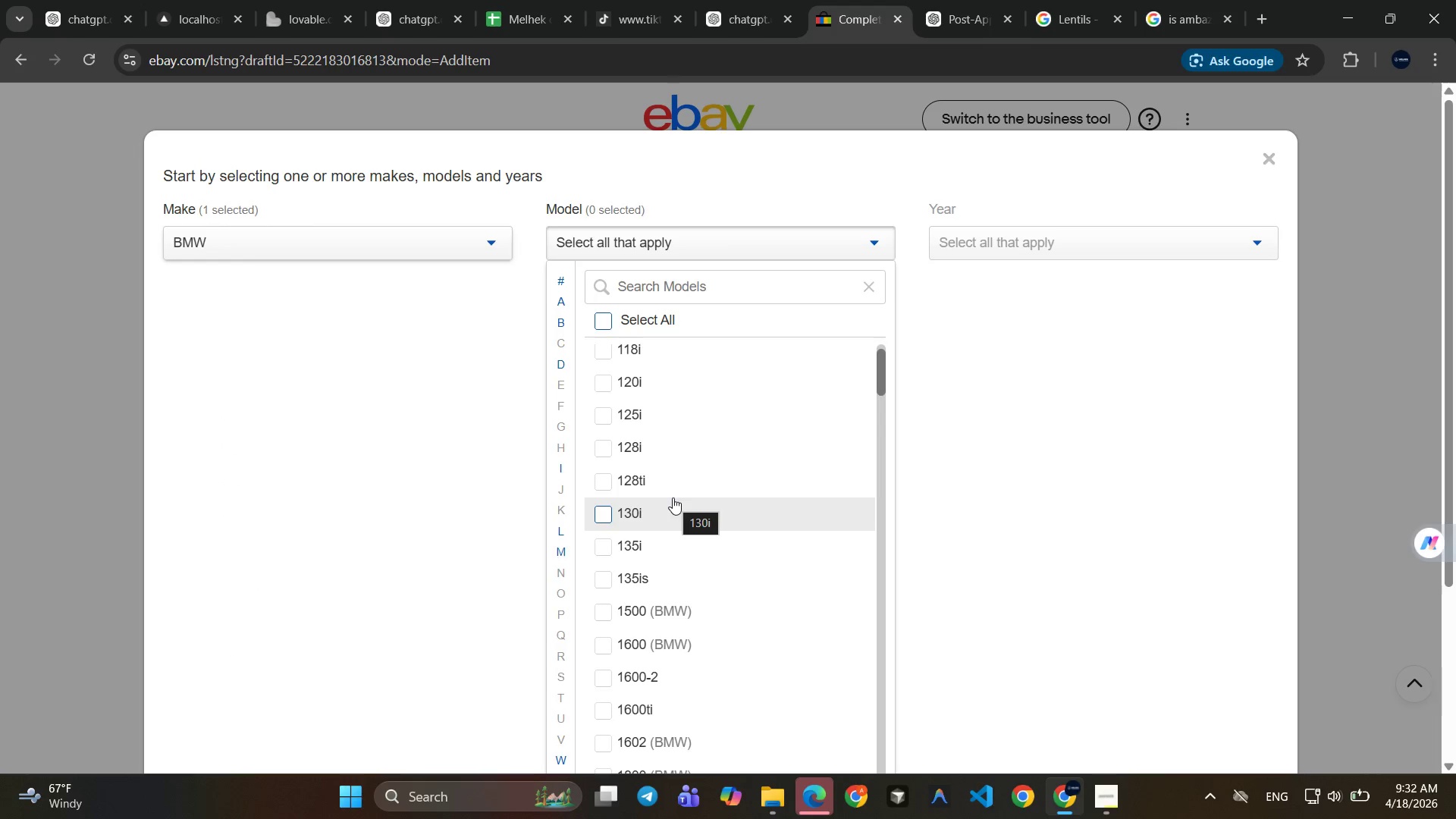 
wait(5.55)
 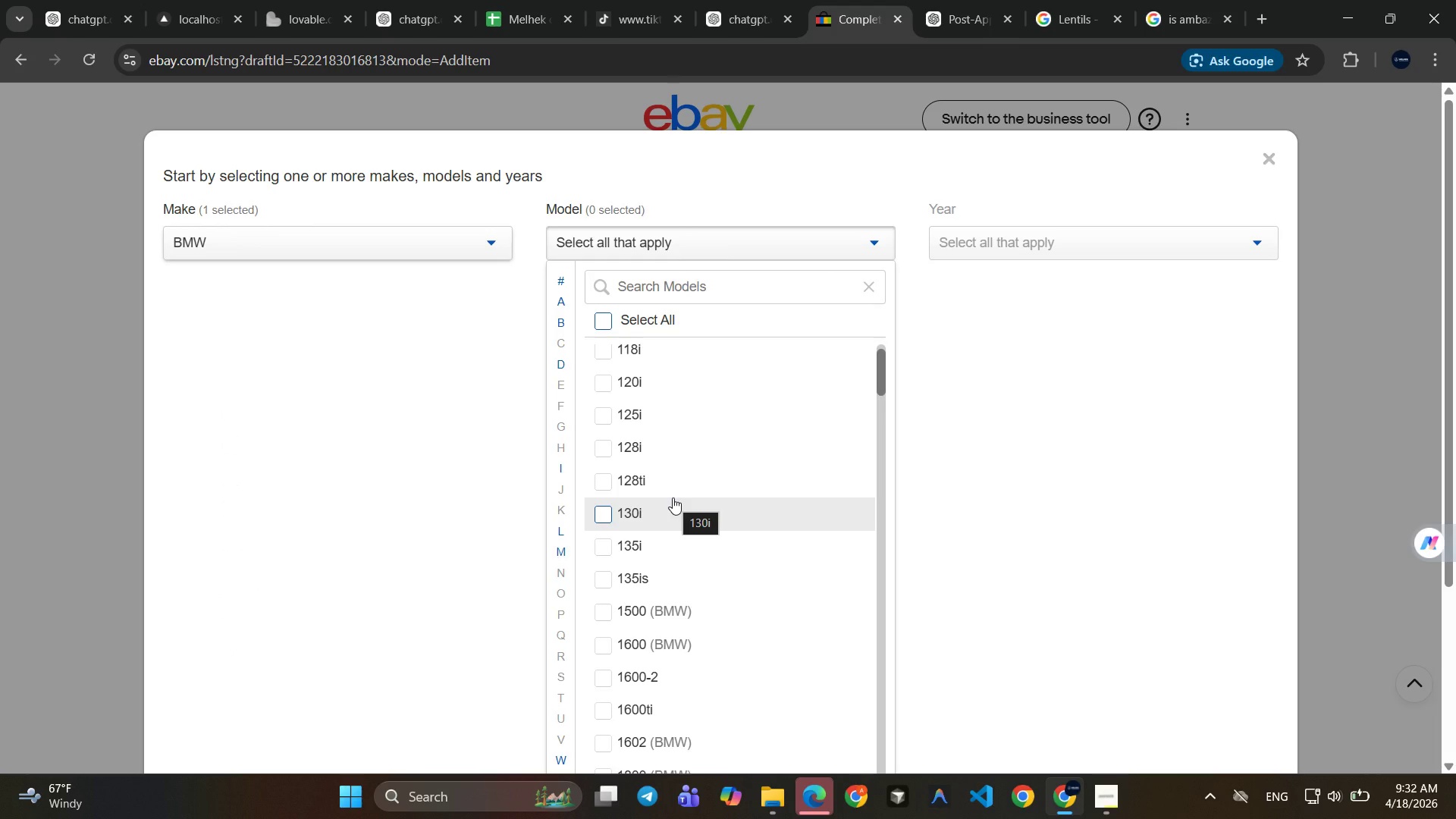 
mouse_move([687, 462])
 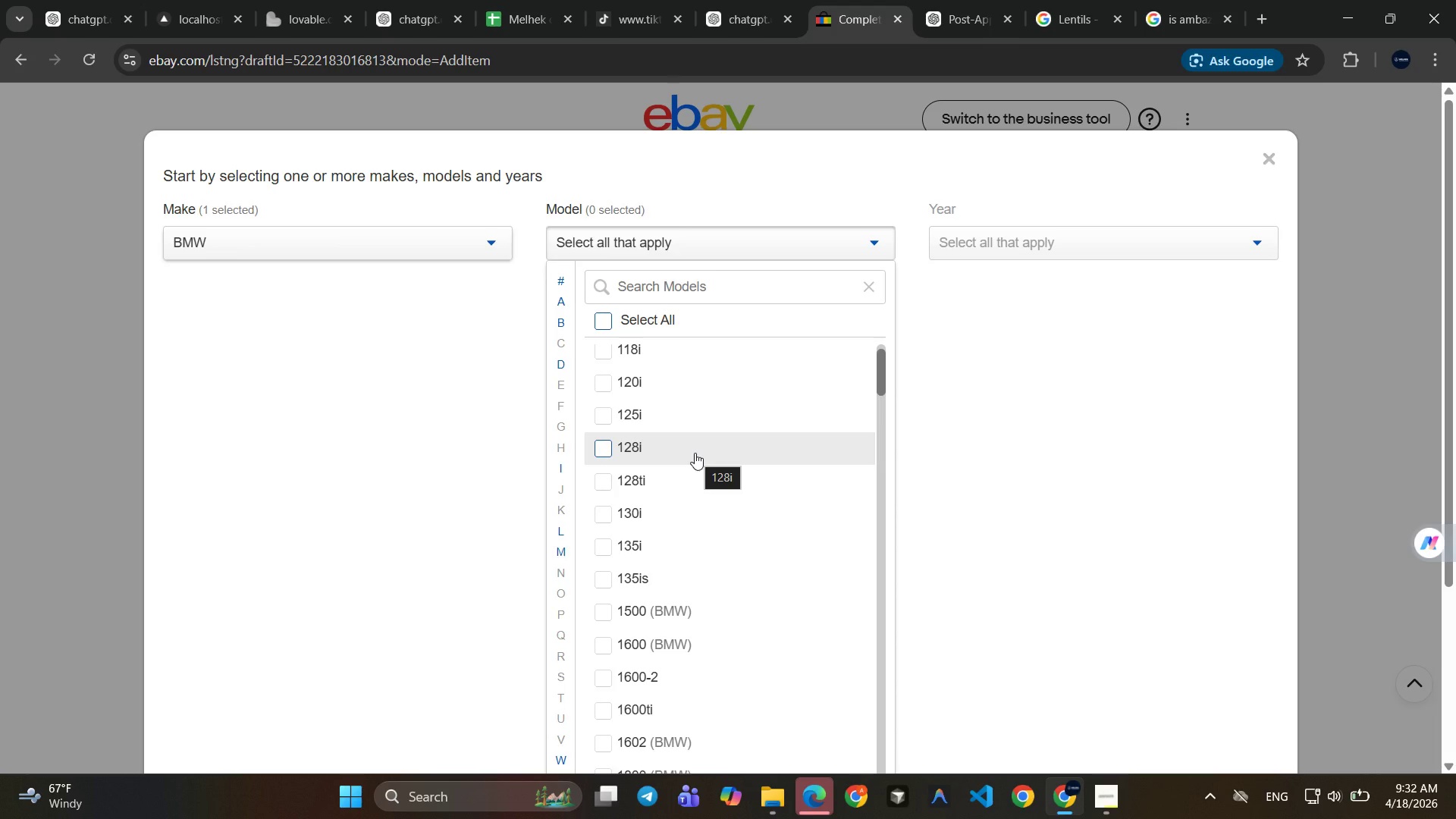 
wait(28.92)
 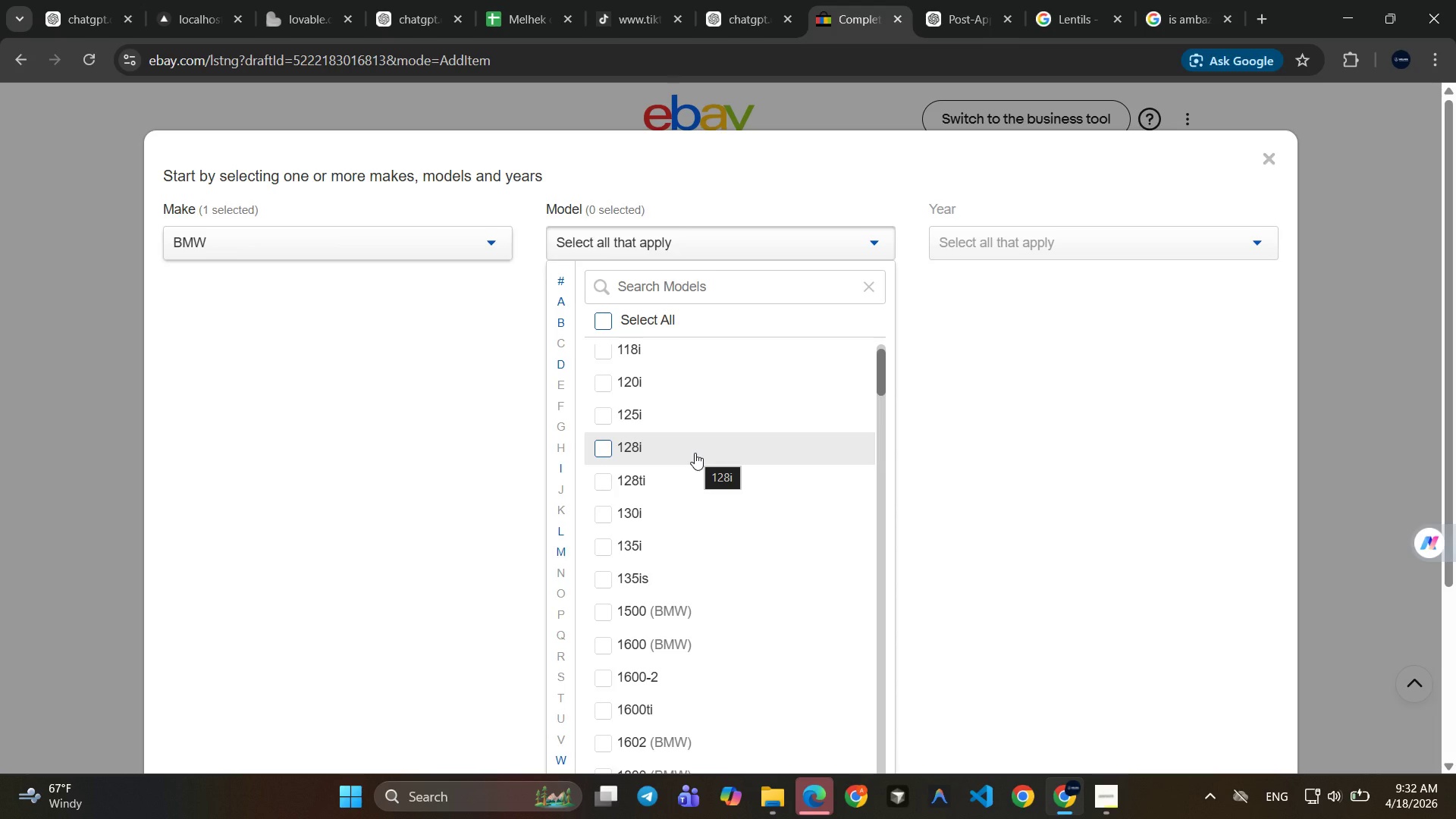 
scroll: coordinate [684, 422], scroll_direction: down, amount: 8.0
 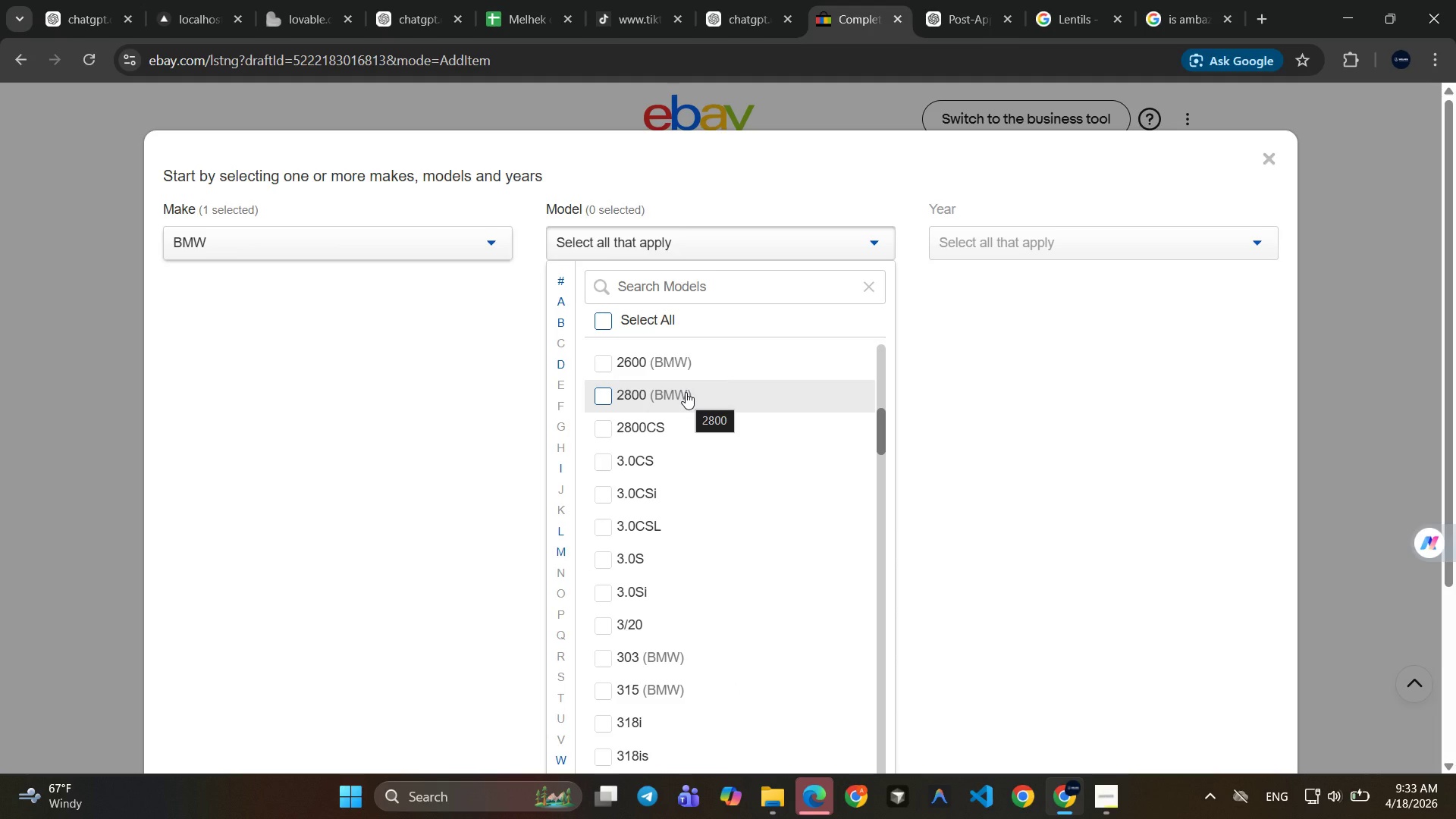 
left_click([686, 392])
 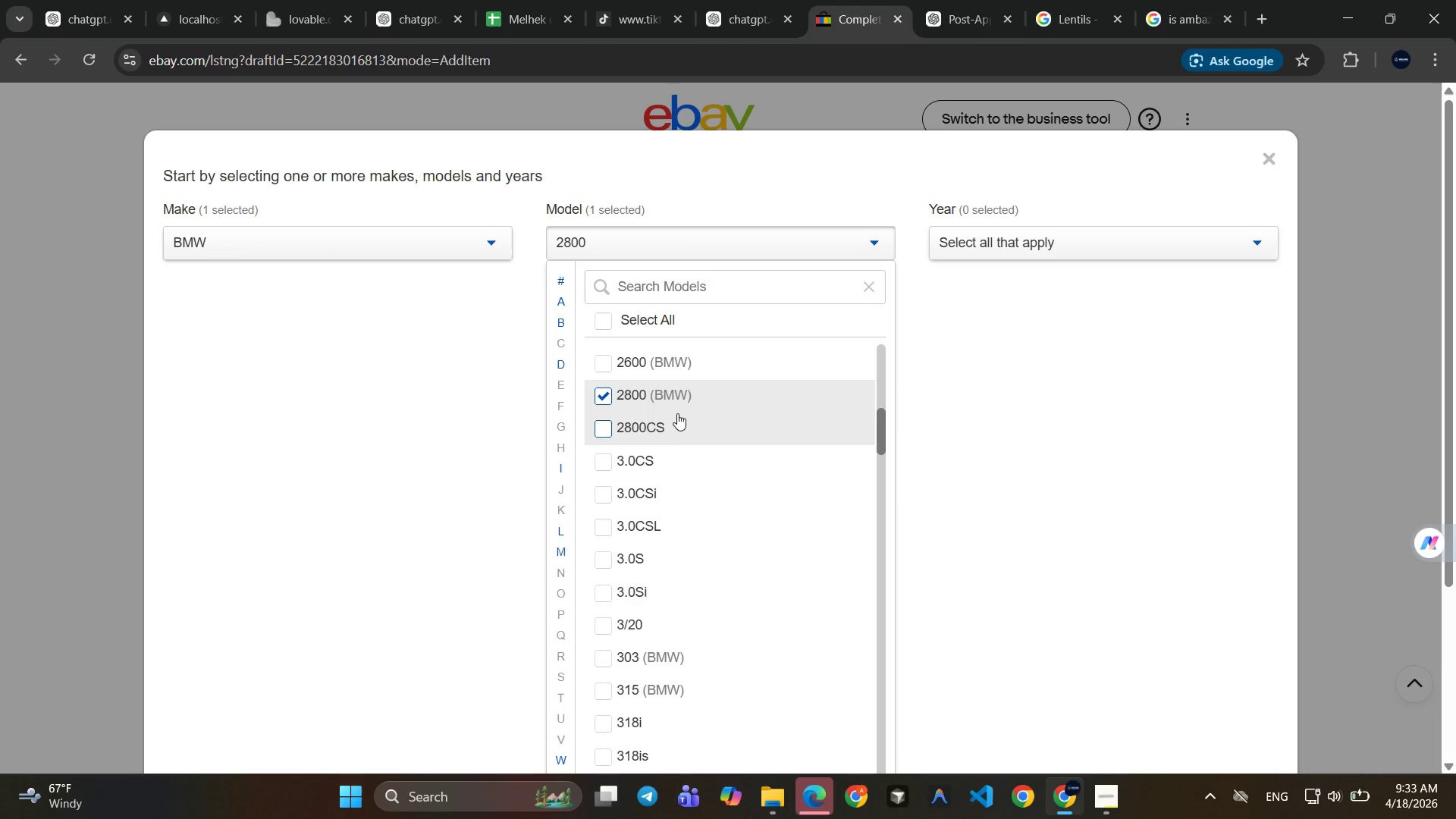 
mouse_move([673, 436])
 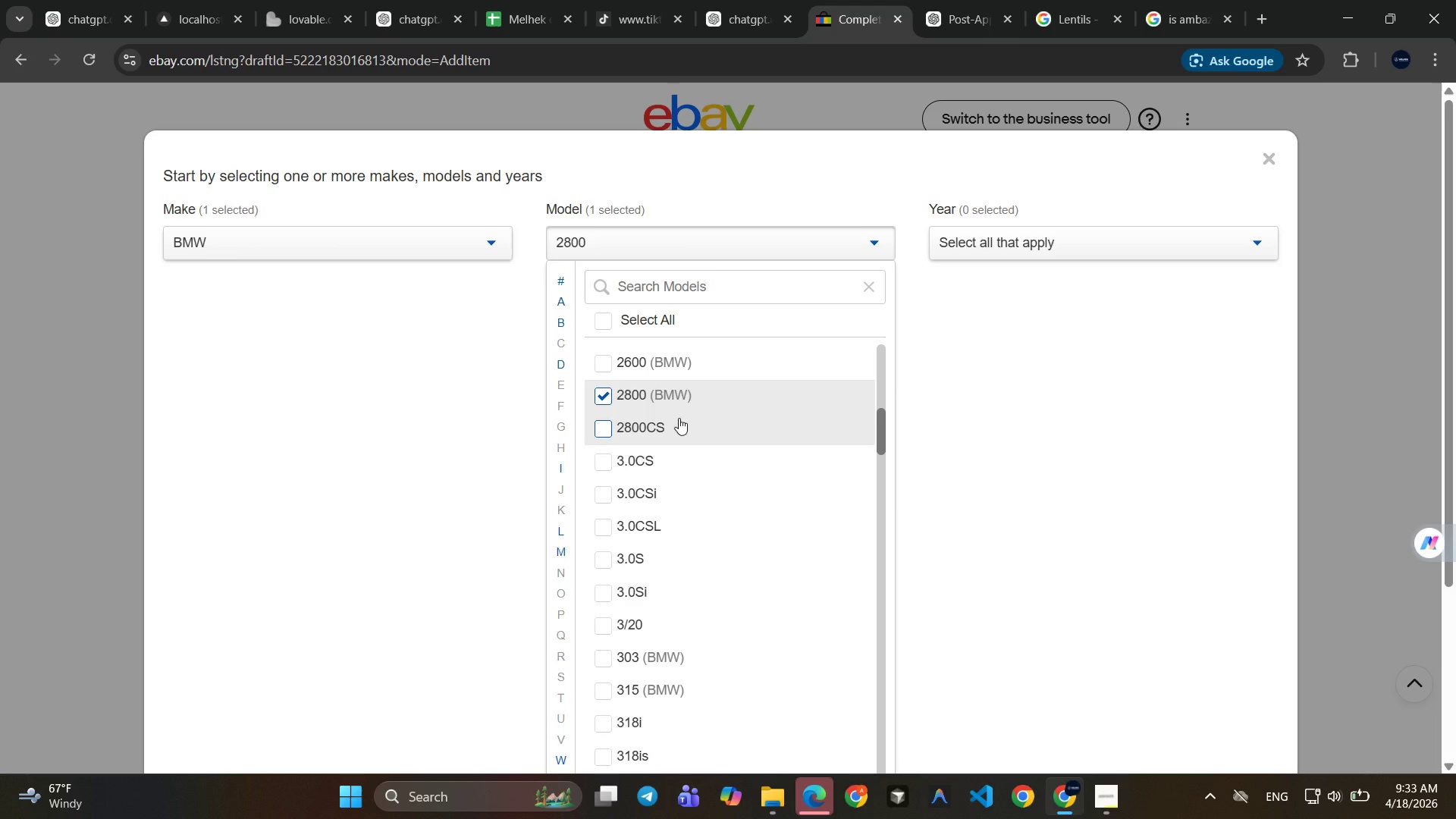 
left_click([679, 418])
 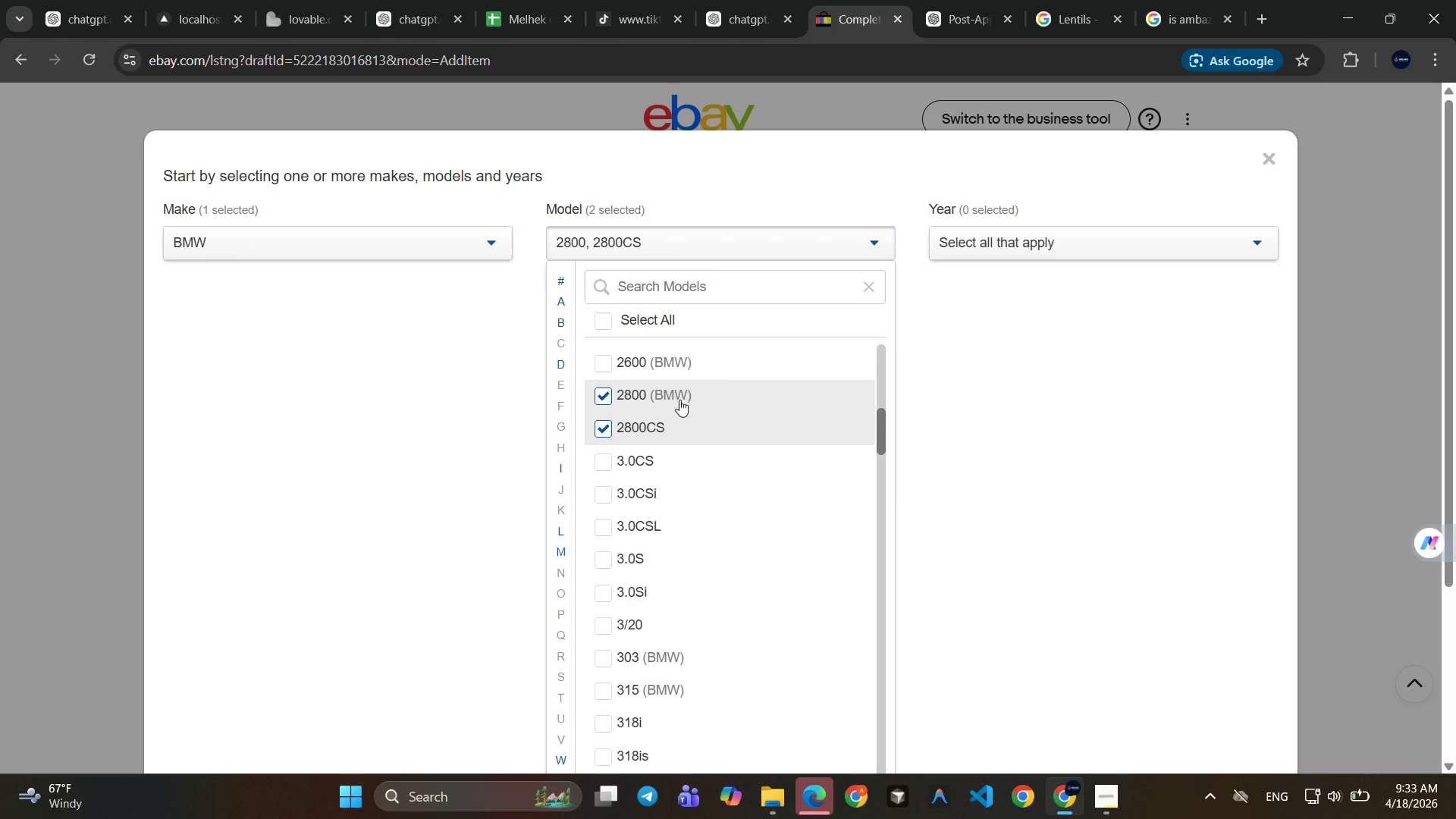 
left_click([679, 400])
 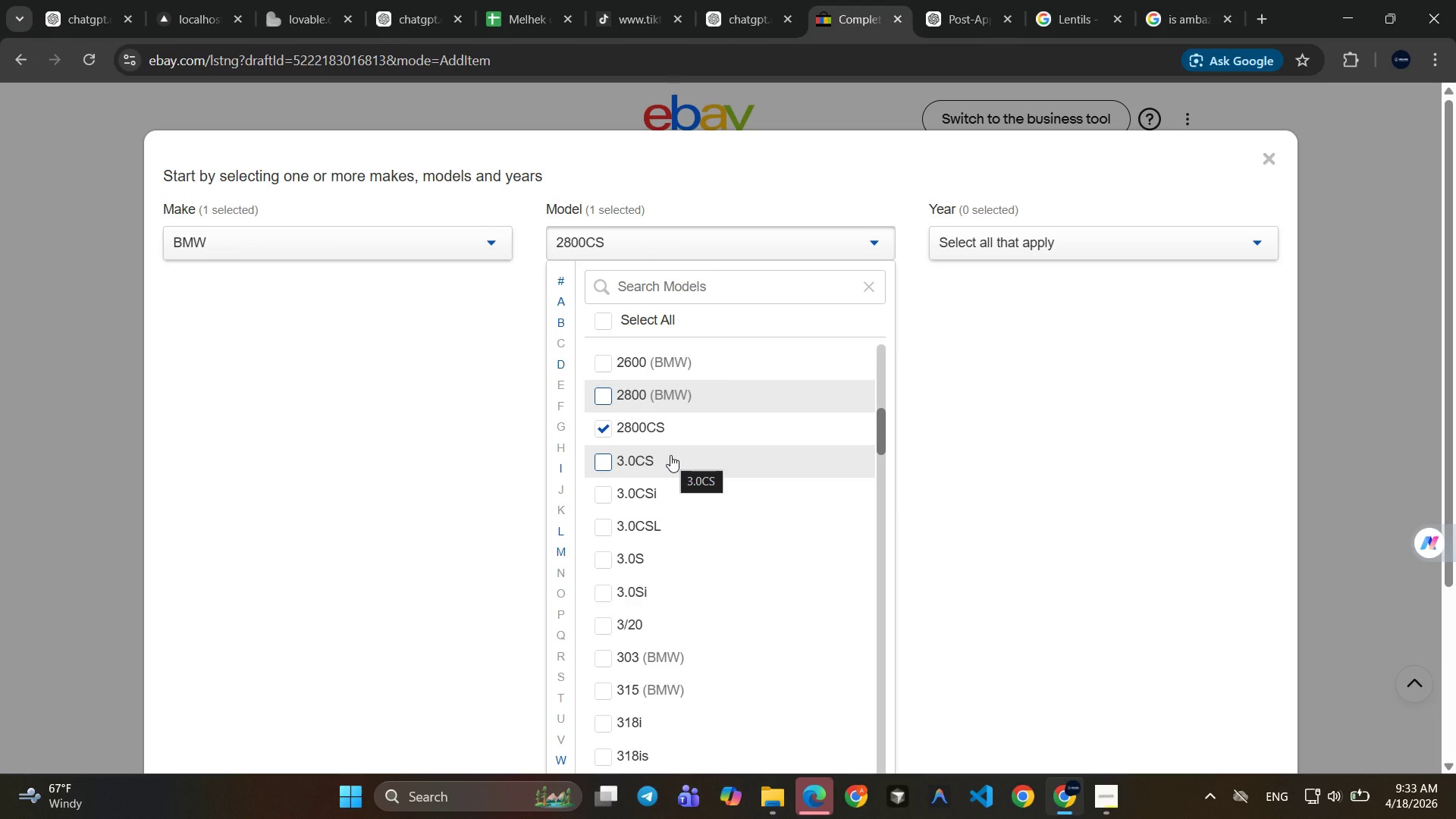 
left_click([670, 455])
 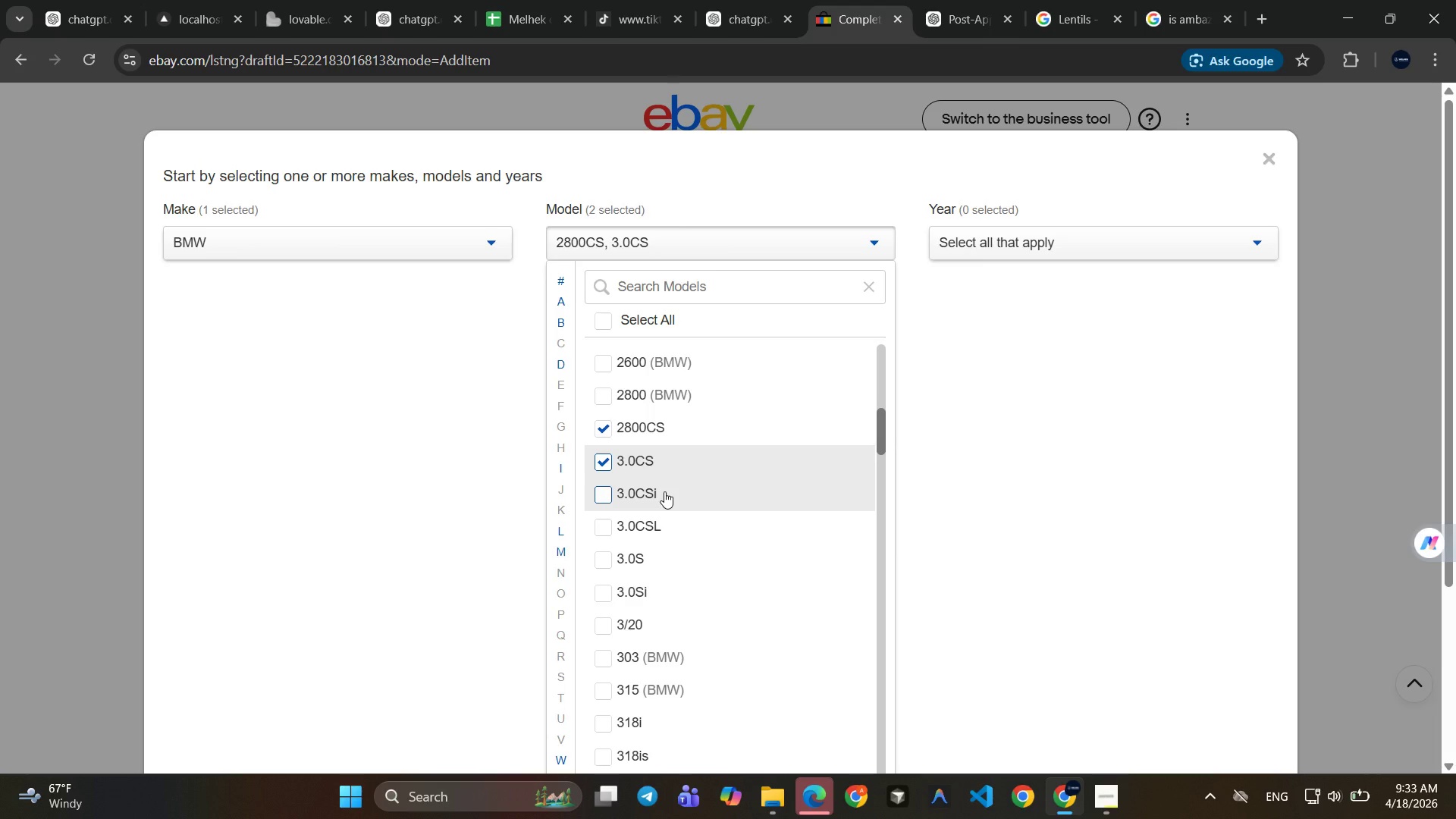 
left_click([664, 491])
 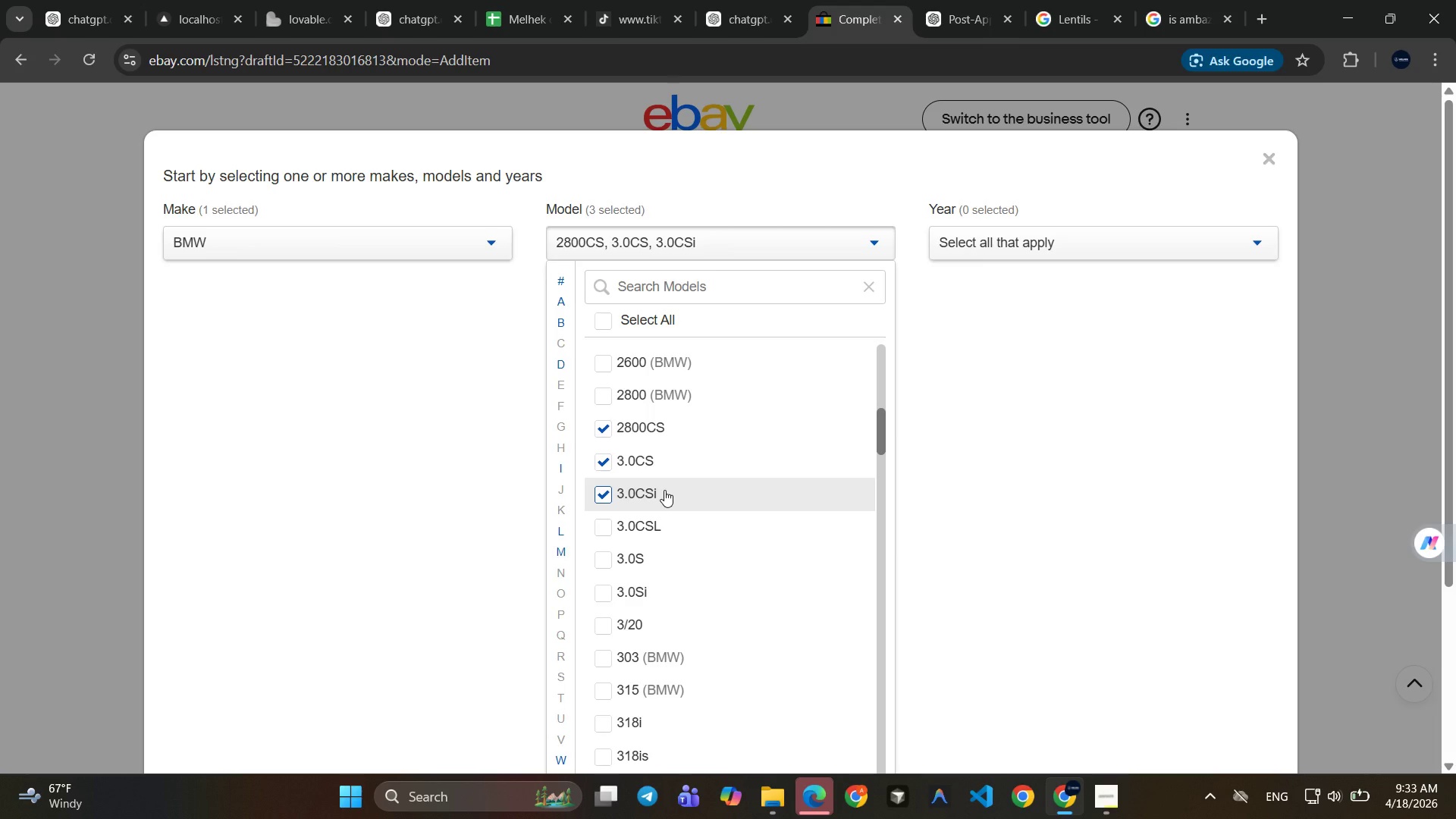 
scroll: coordinate [664, 490], scroll_direction: down, amount: 1.0
 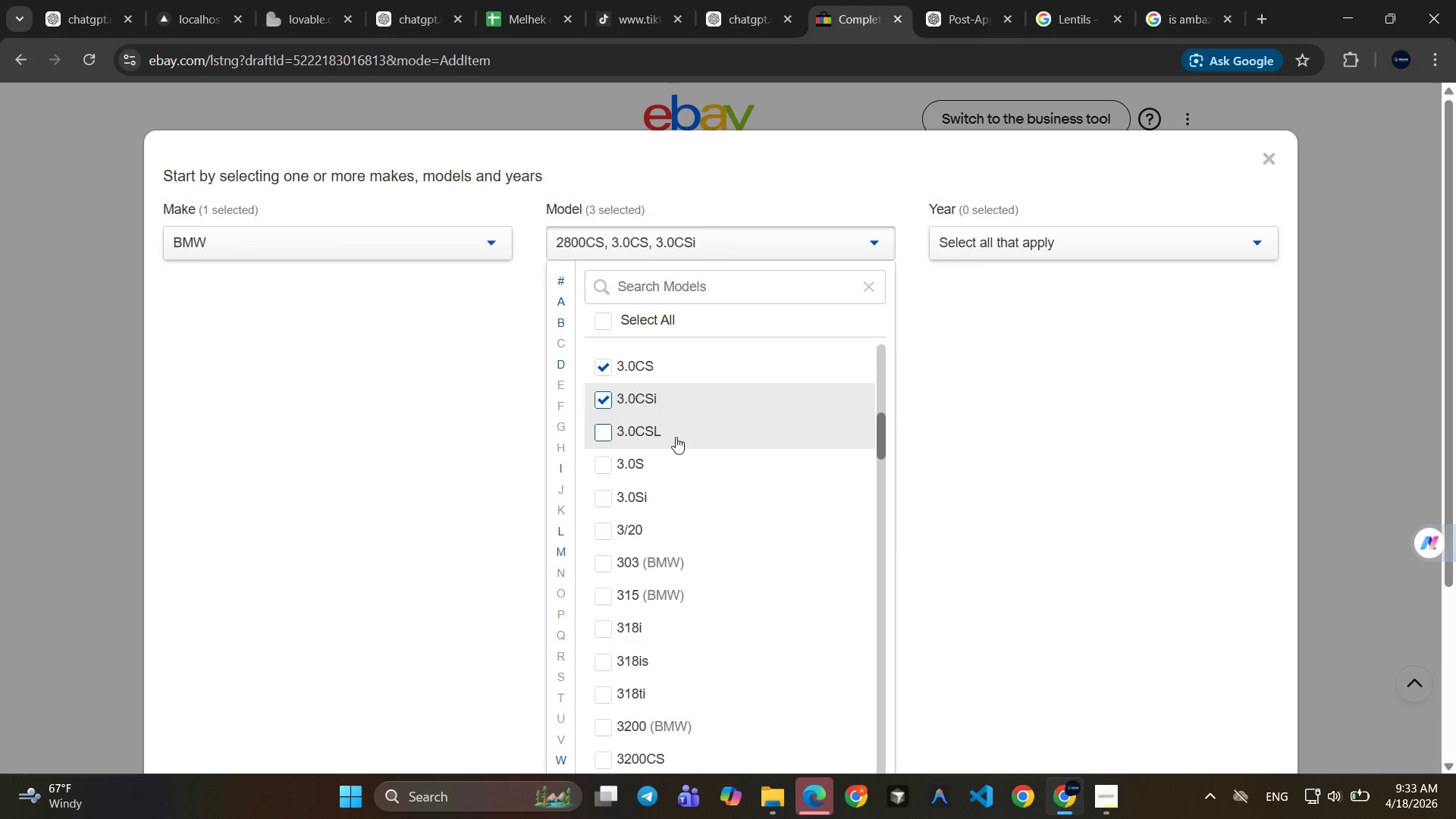 
left_click([676, 435])
 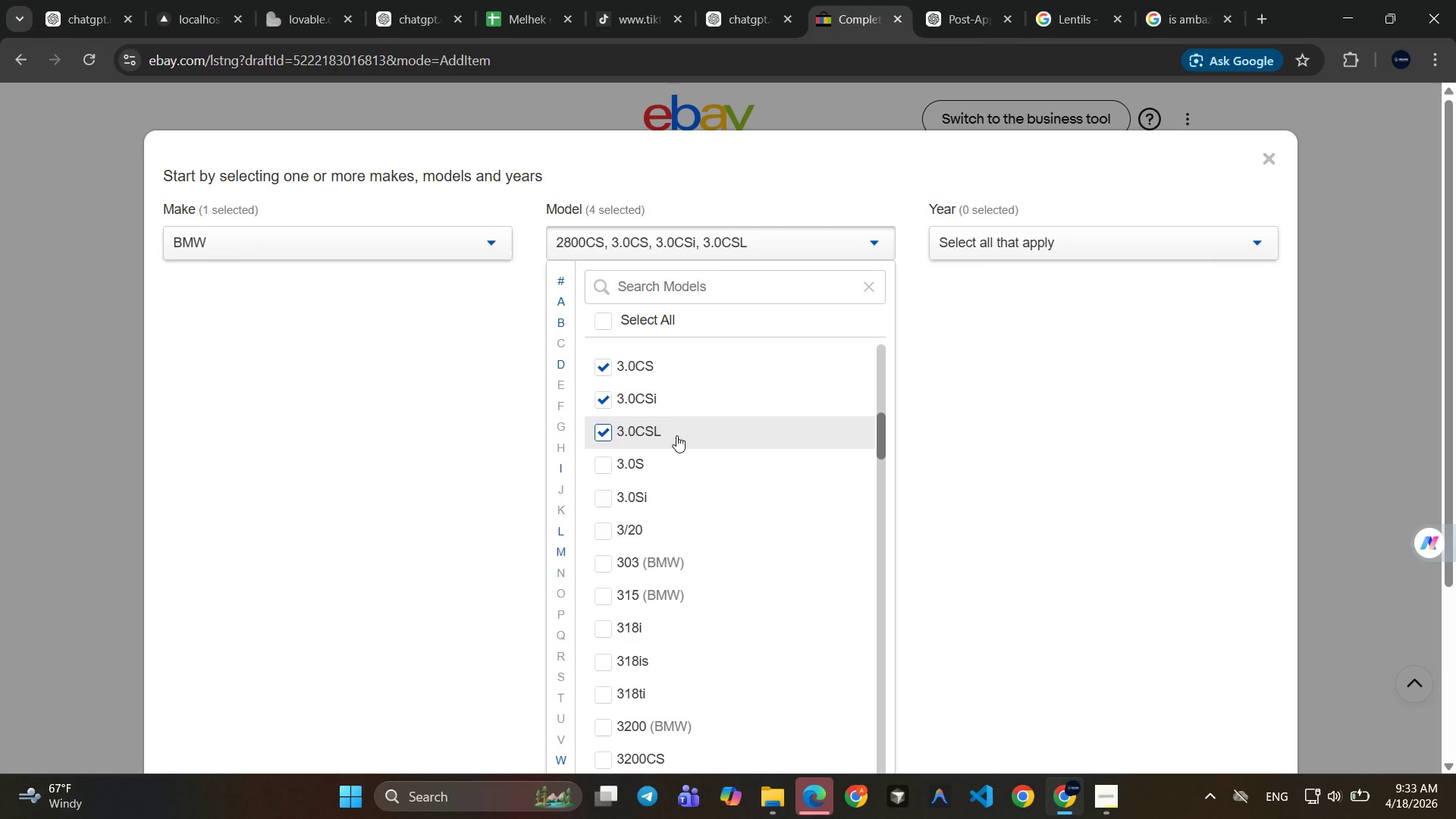 
scroll: coordinate [676, 423], scroll_direction: up, amount: 18.0
 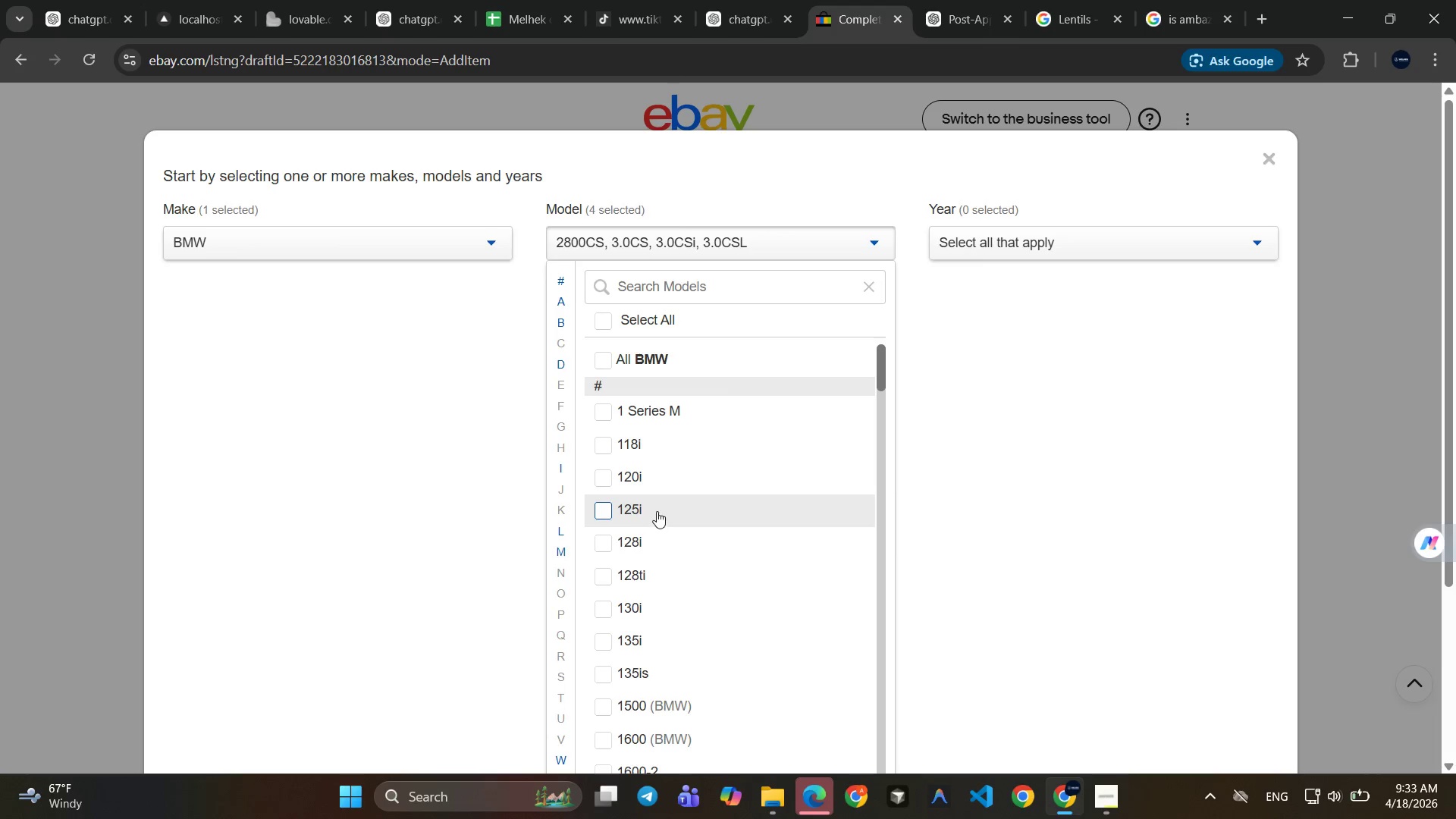 
scroll: coordinate [661, 500], scroll_direction: down, amount: 13.0
 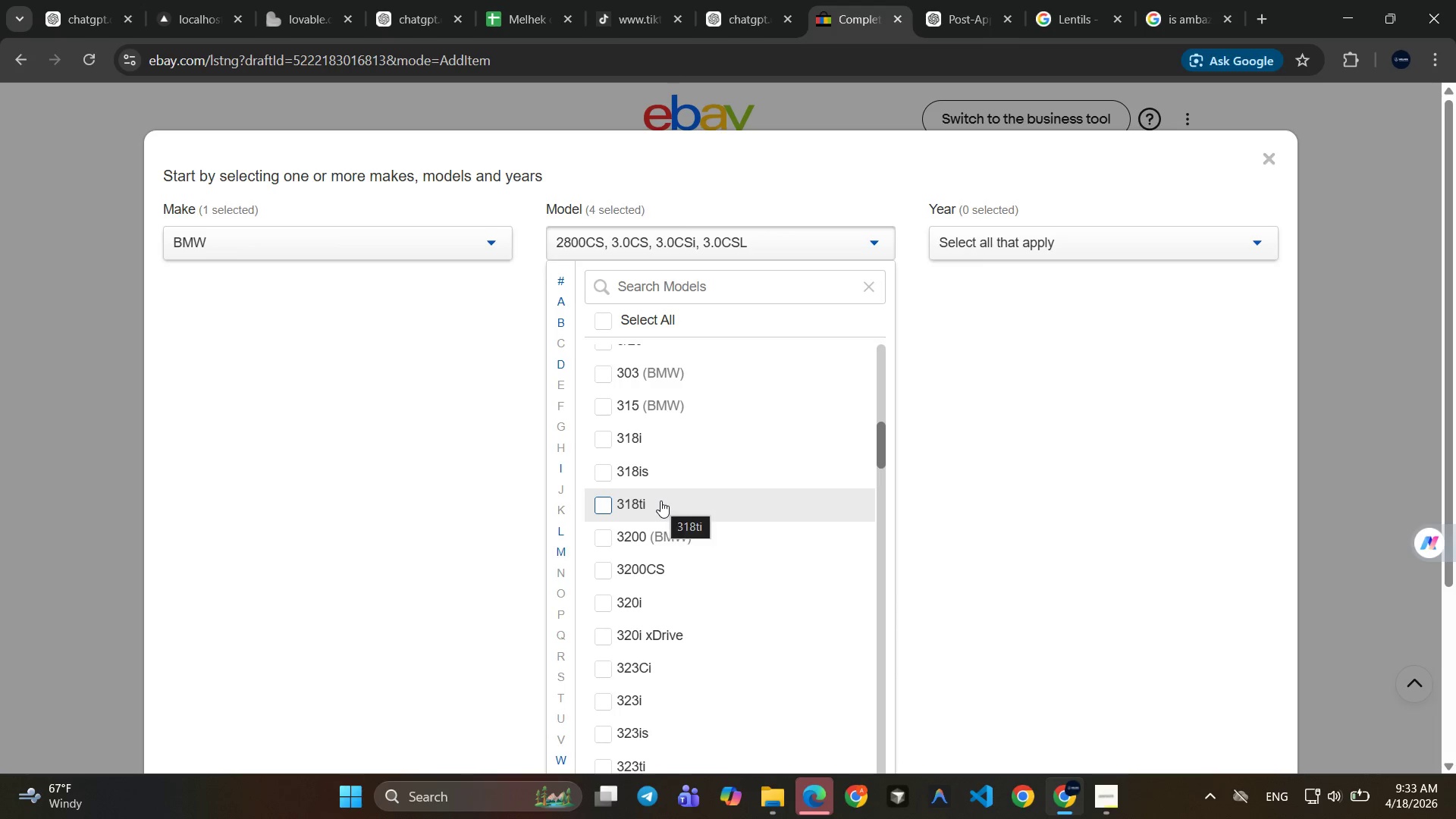 
scroll: coordinate [648, 473], scroll_direction: up, amount: 10.0
 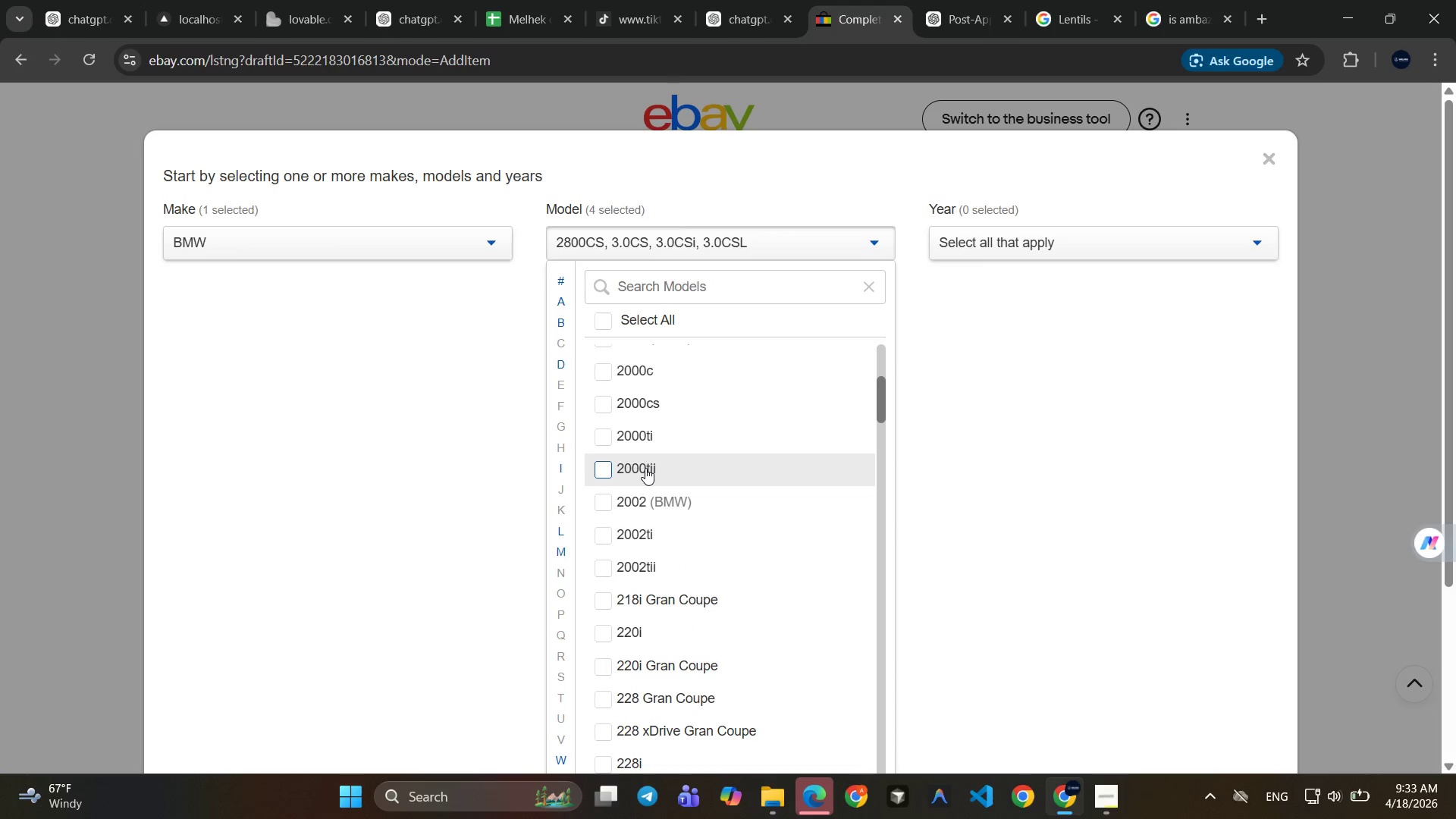 
scroll: coordinate [679, 393], scroll_direction: up, amount: 5.0
 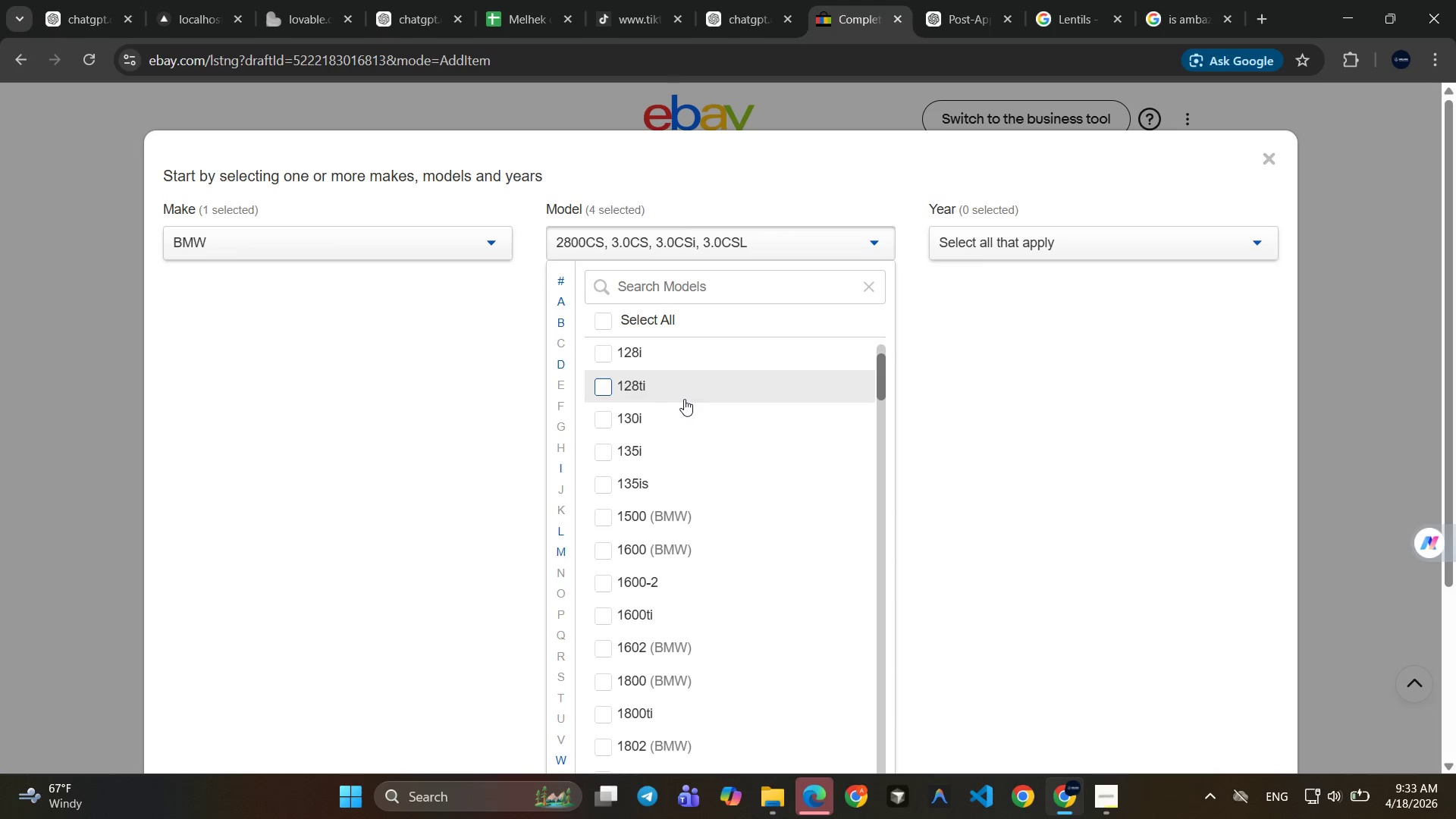 
scroll: coordinate [684, 399], scroll_direction: up, amount: 1.0
 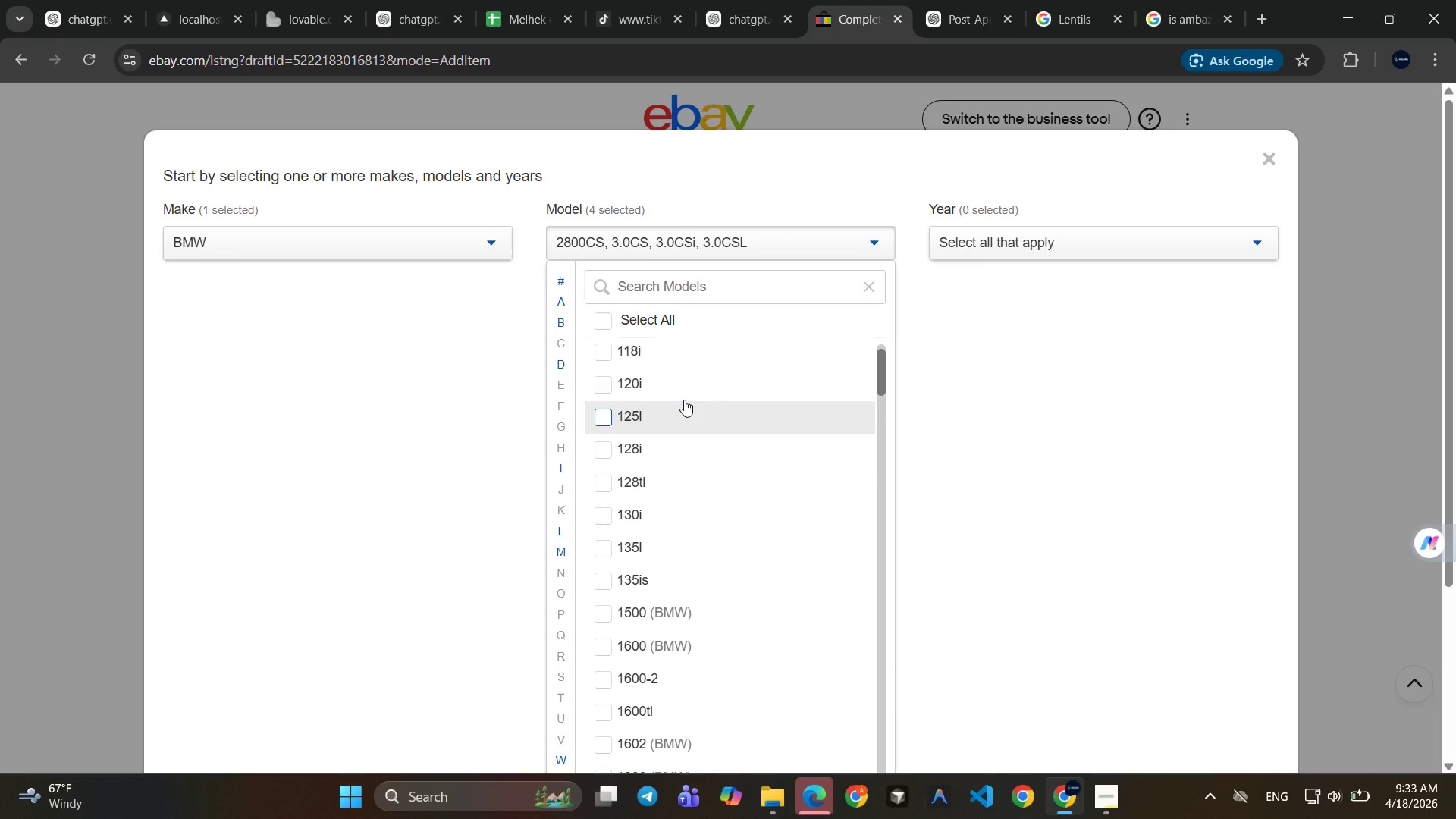 
mouse_move([692, 383])
 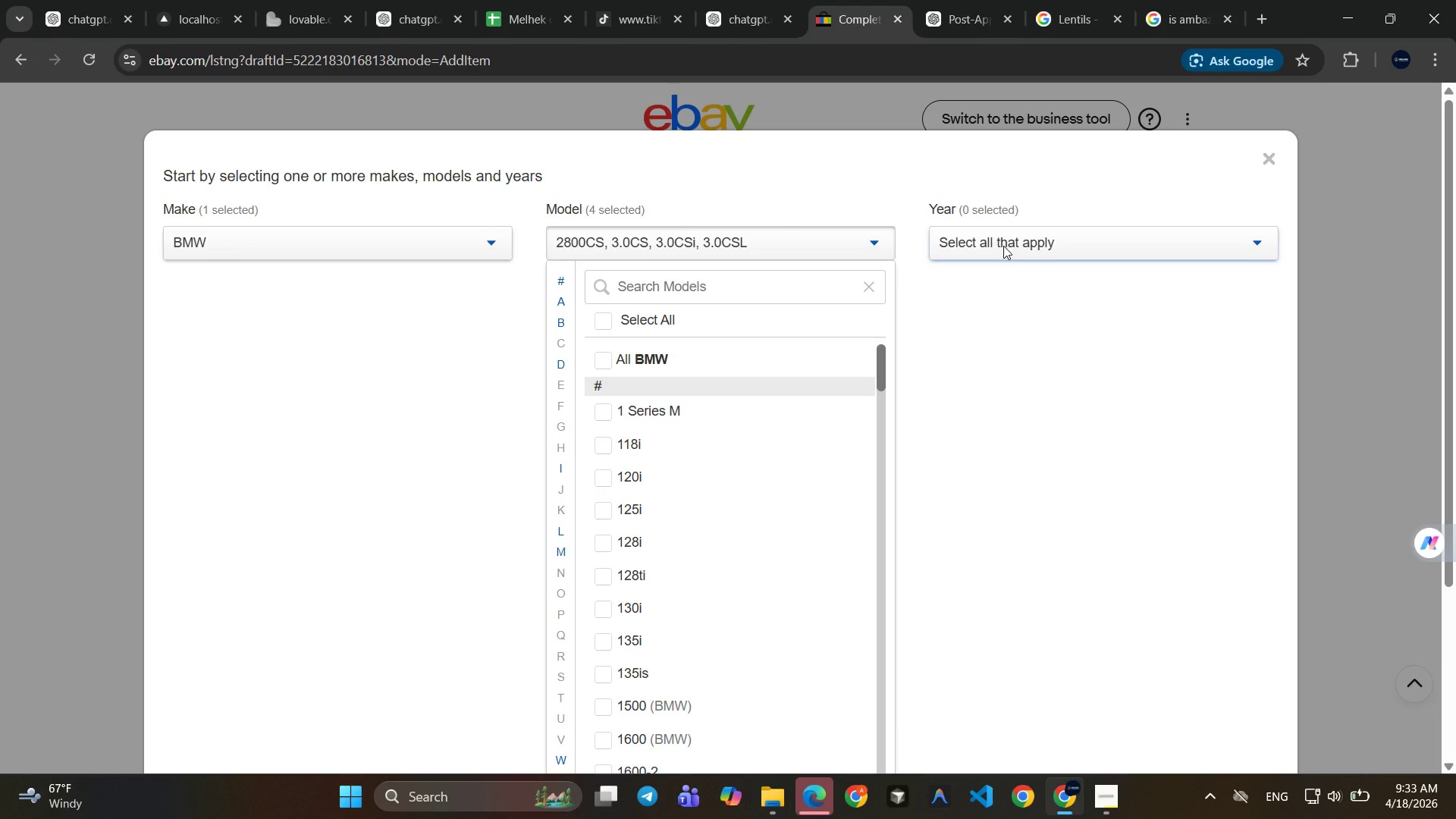 
left_click([1004, 246])
 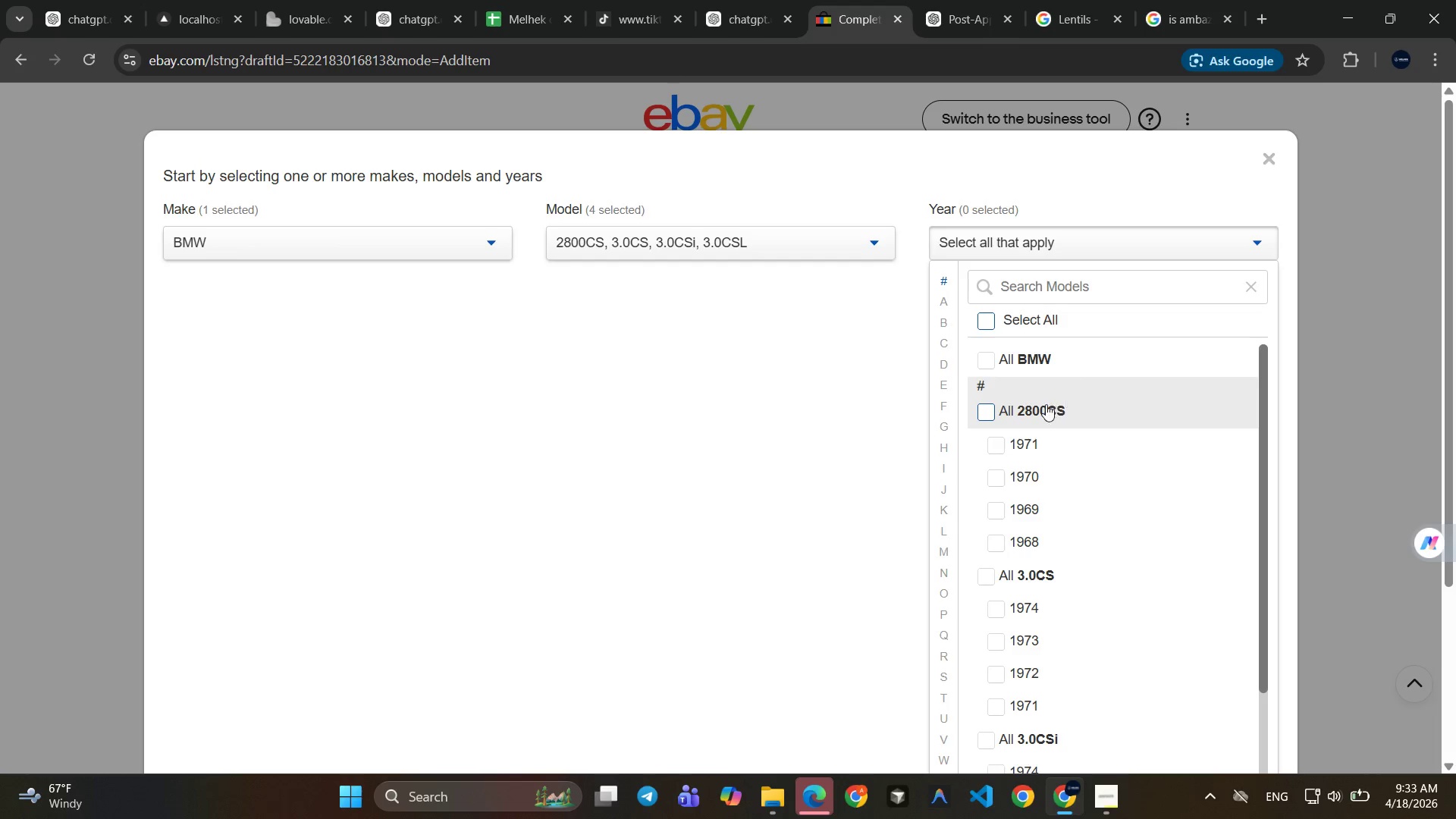 
wait(6.0)
 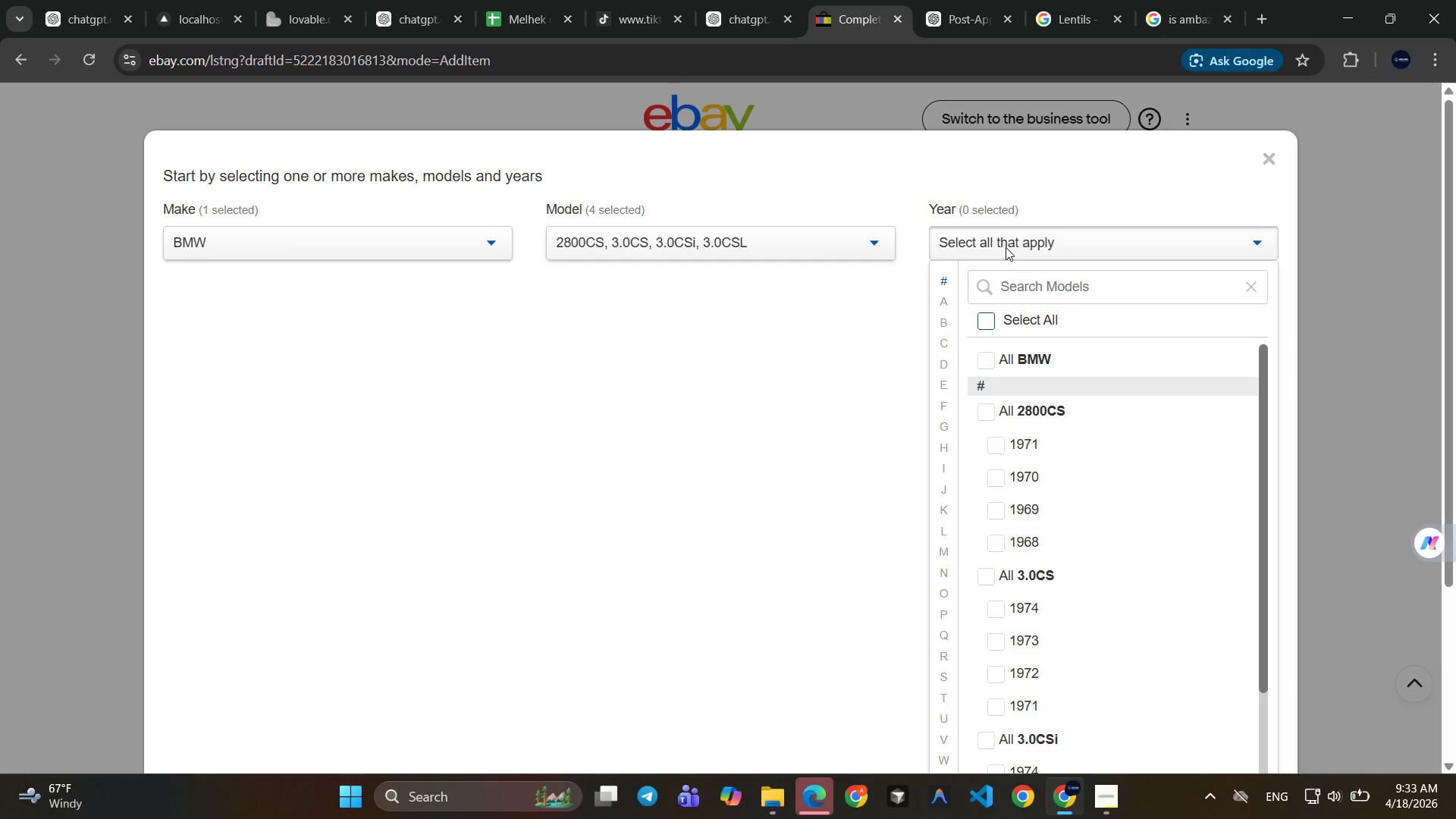 
mouse_move([1013, 505])
 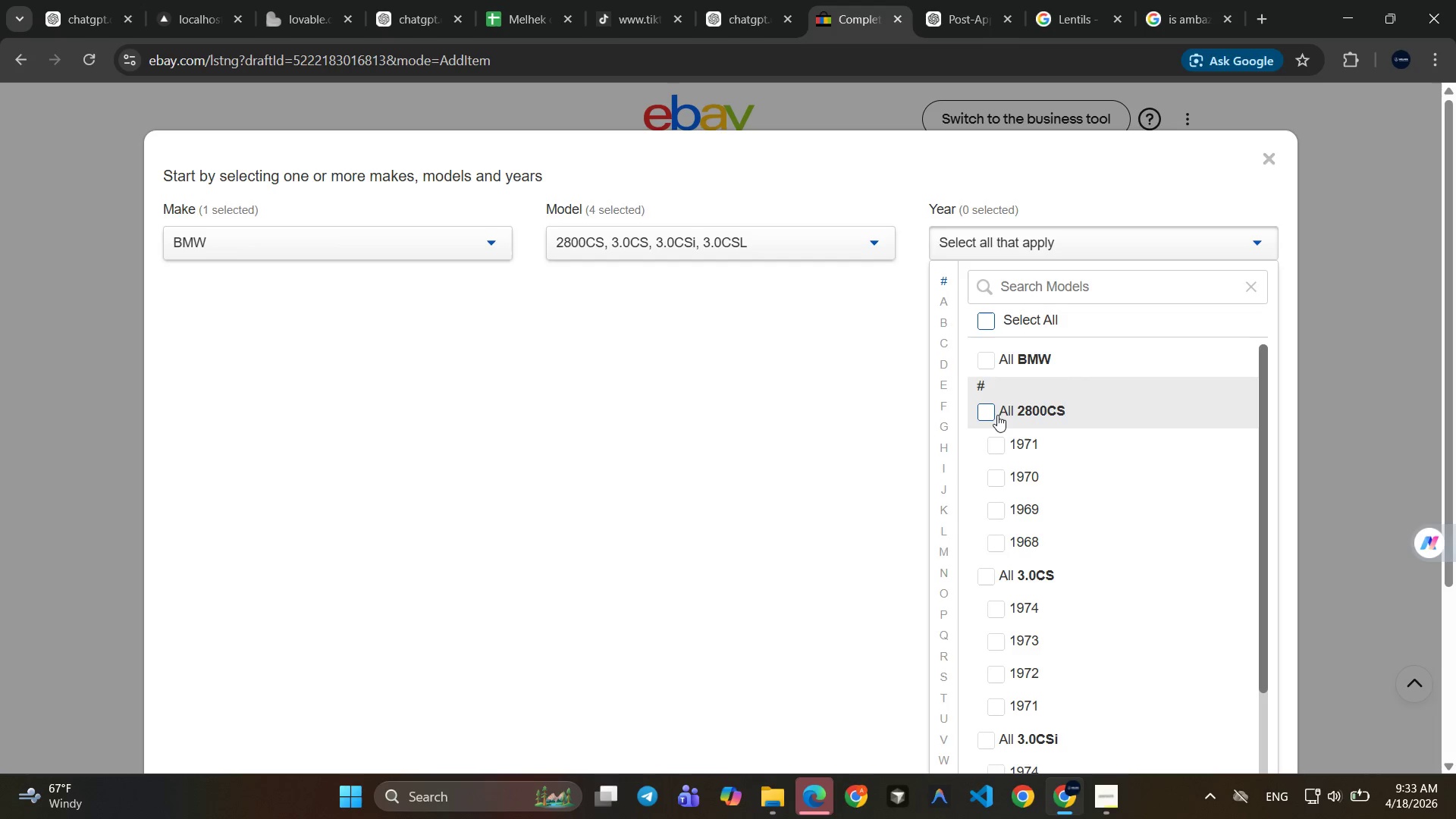 
left_click([993, 413])
 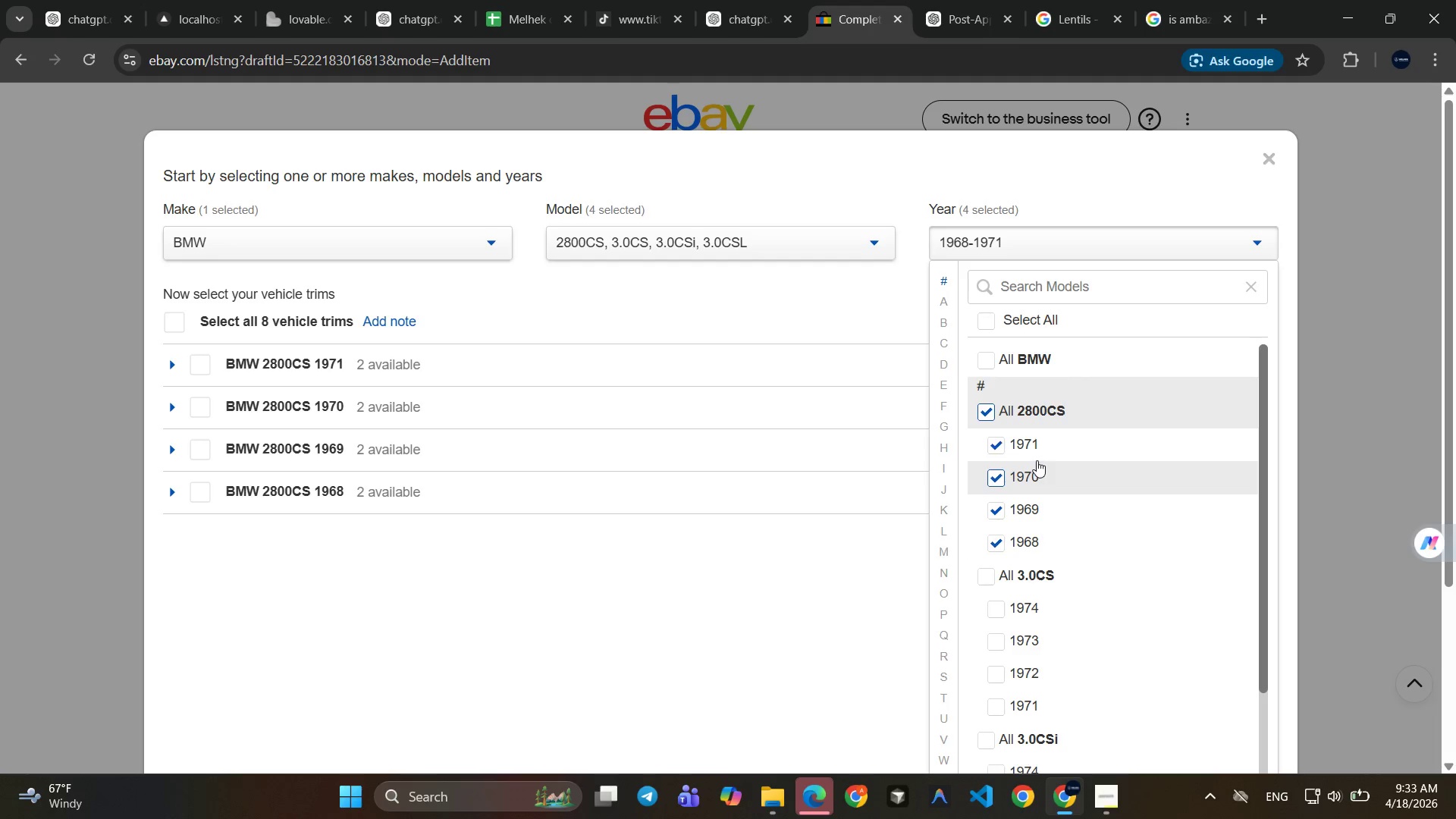 
scroll: coordinate [1037, 460], scroll_direction: down, amount: 1.0
 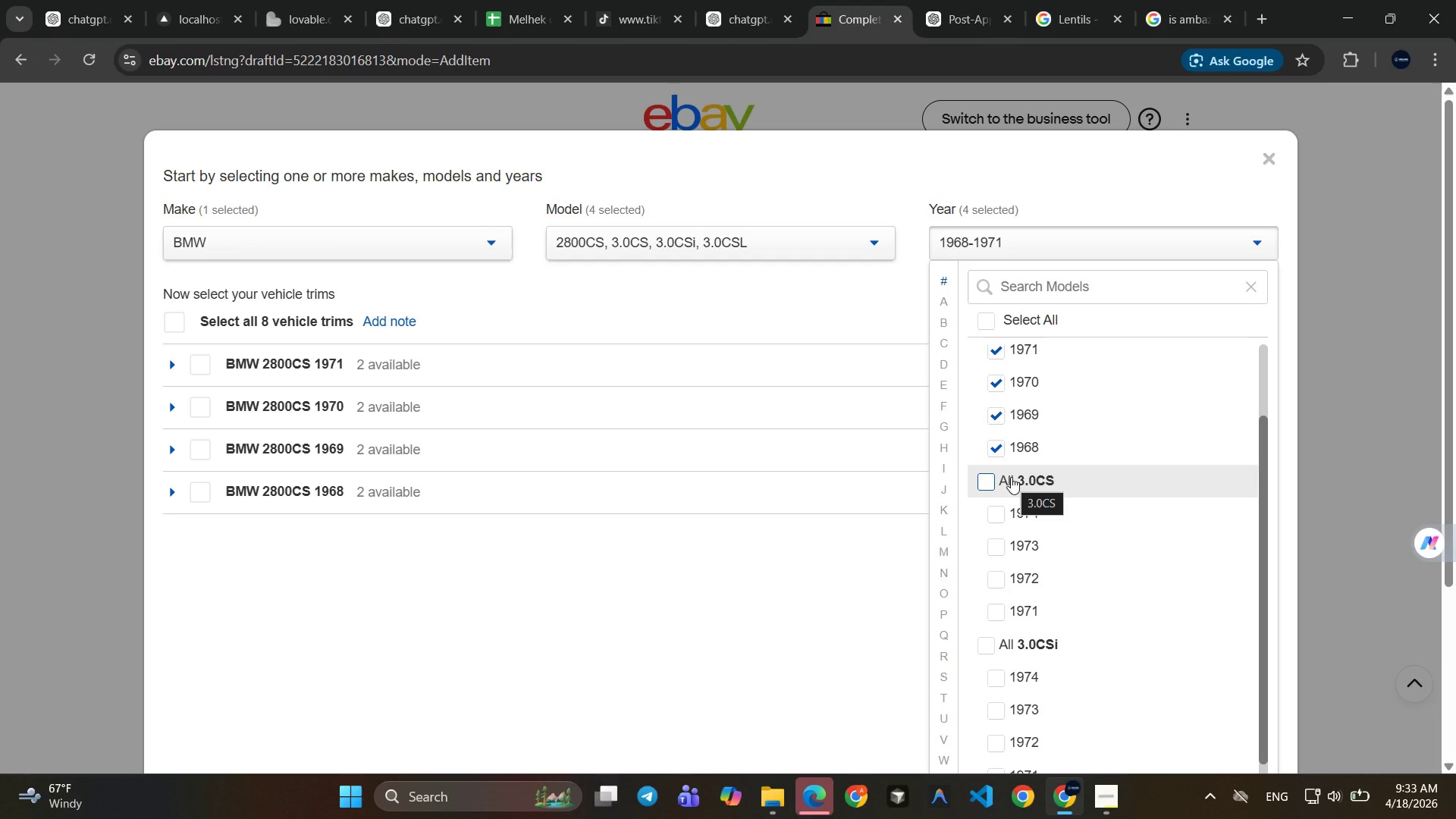 
left_click([1011, 477])
 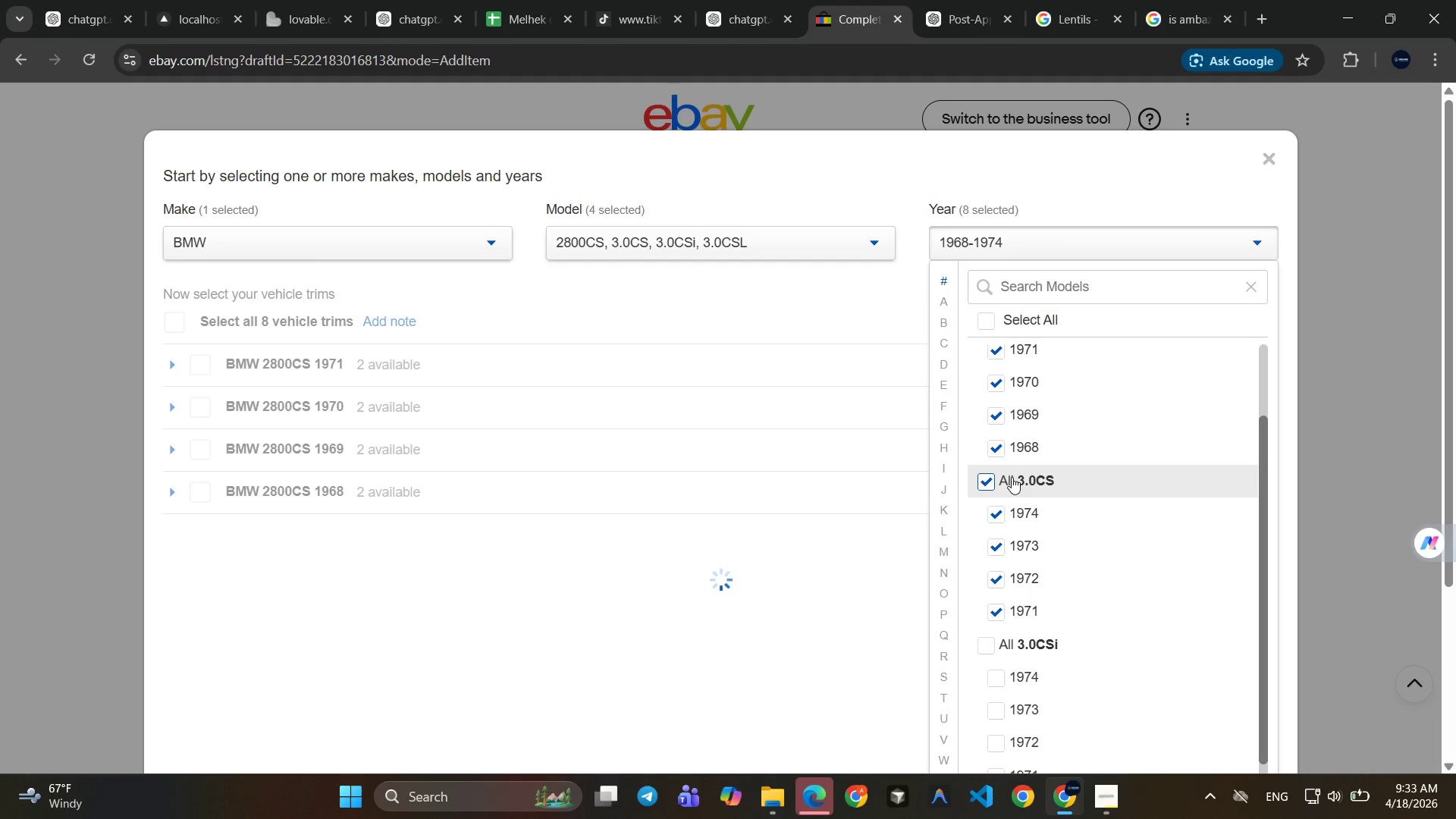 
scroll: coordinate [1013, 477], scroll_direction: down, amount: 2.0
 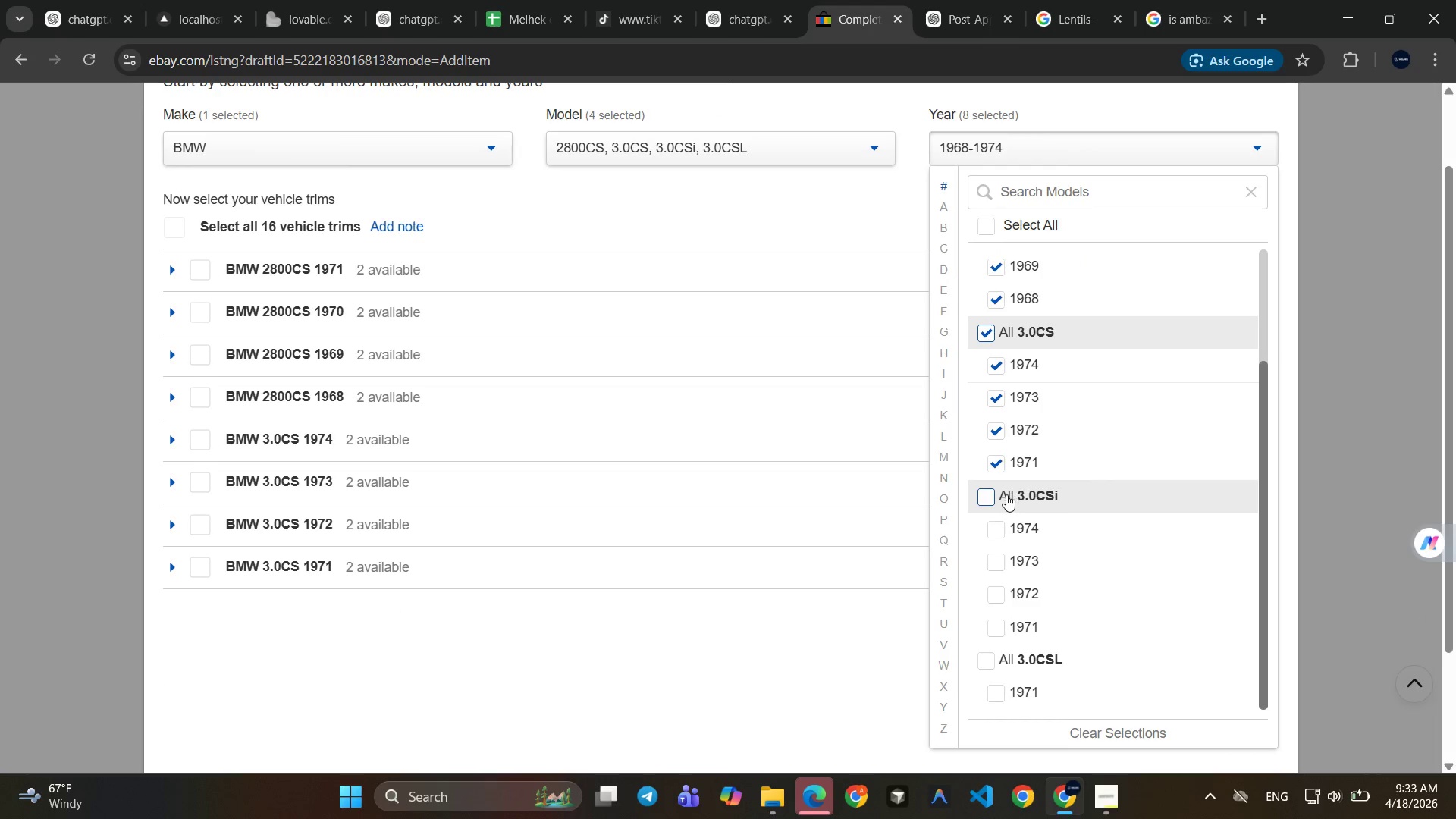 
left_click([1009, 494])
 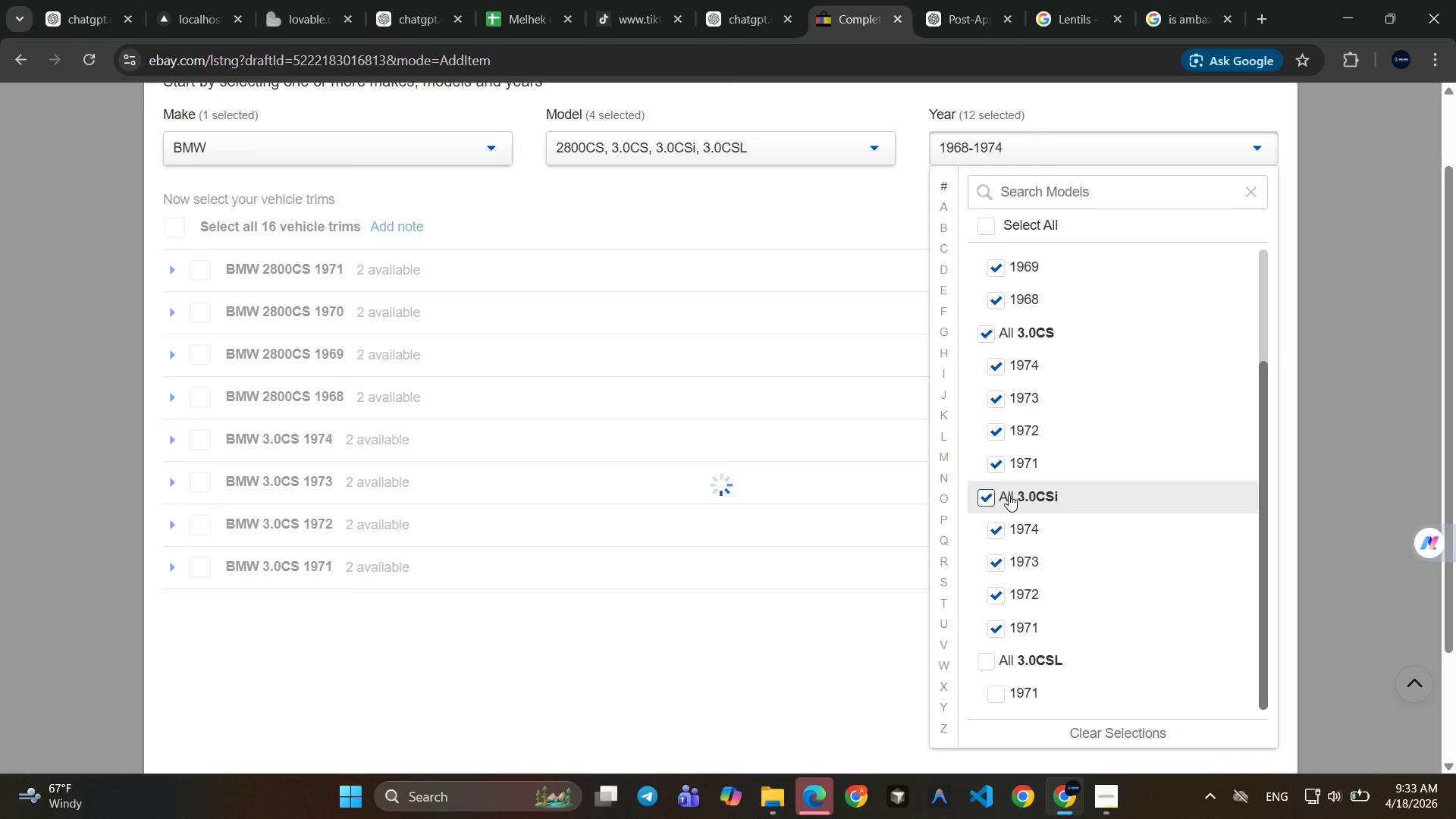 
scroll: coordinate [1009, 494], scroll_direction: down, amount: 1.0
 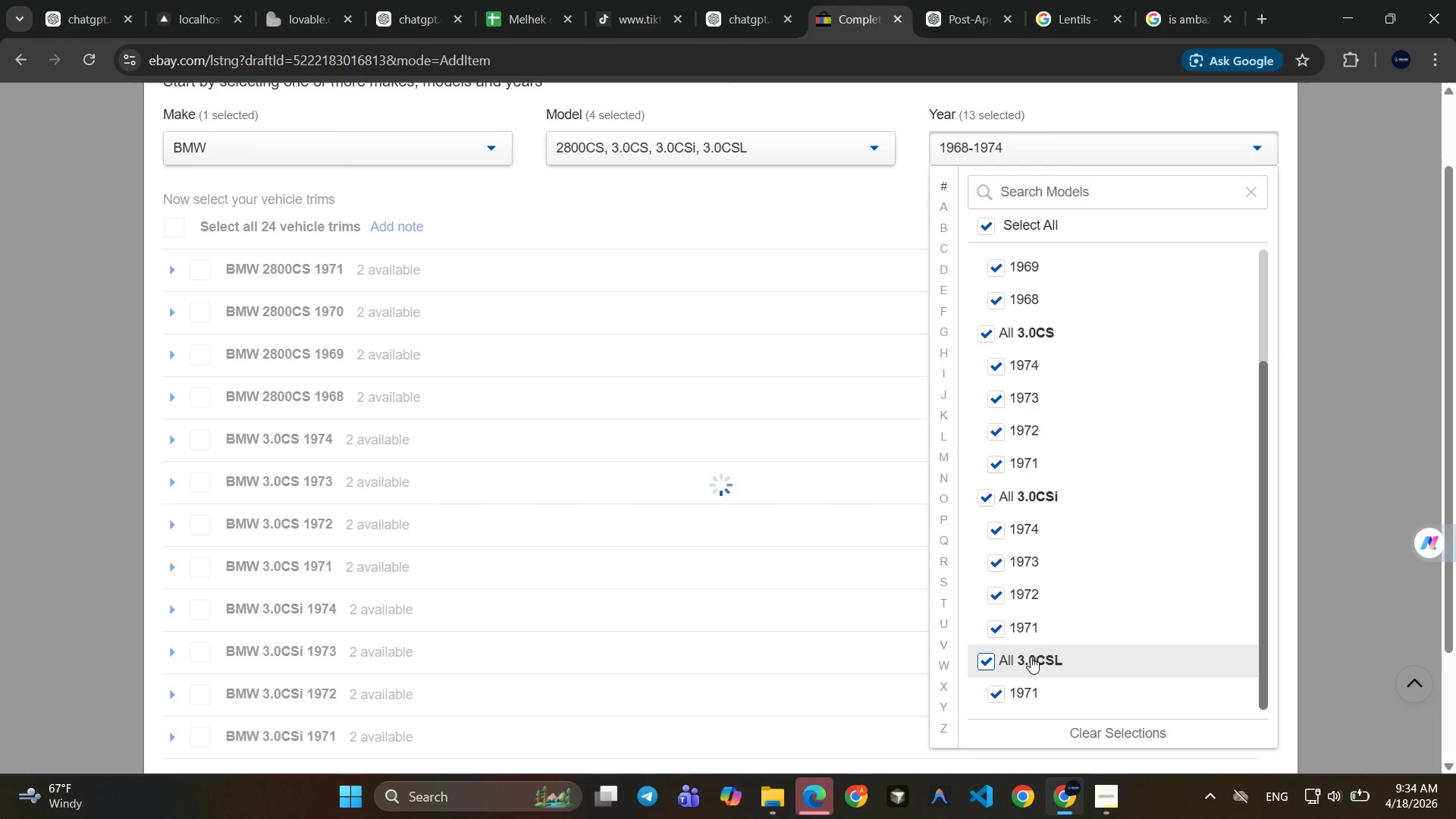 
mouse_move([1069, 494])
 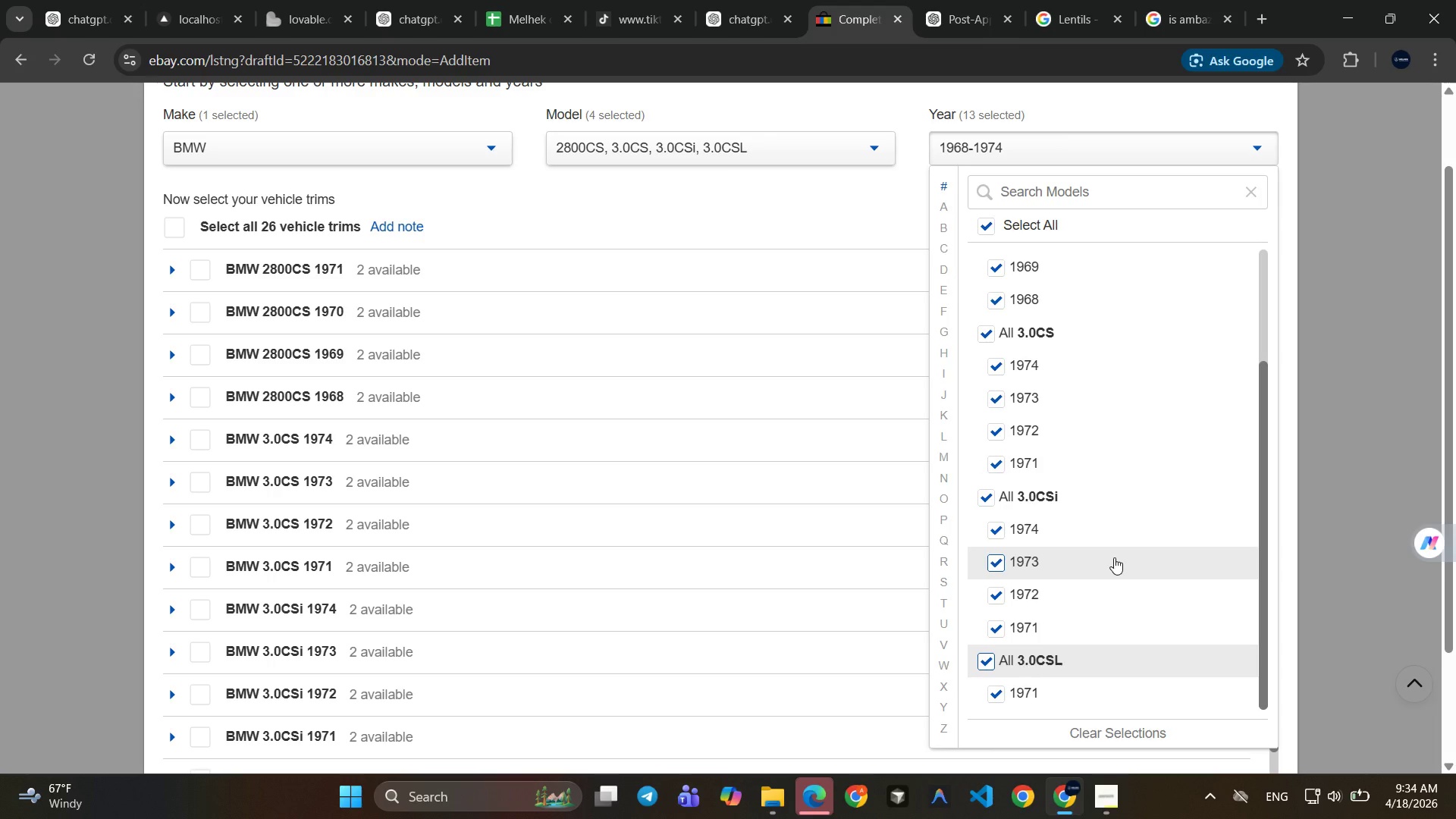 
scroll: coordinate [1114, 557], scroll_direction: down, amount: 2.0
 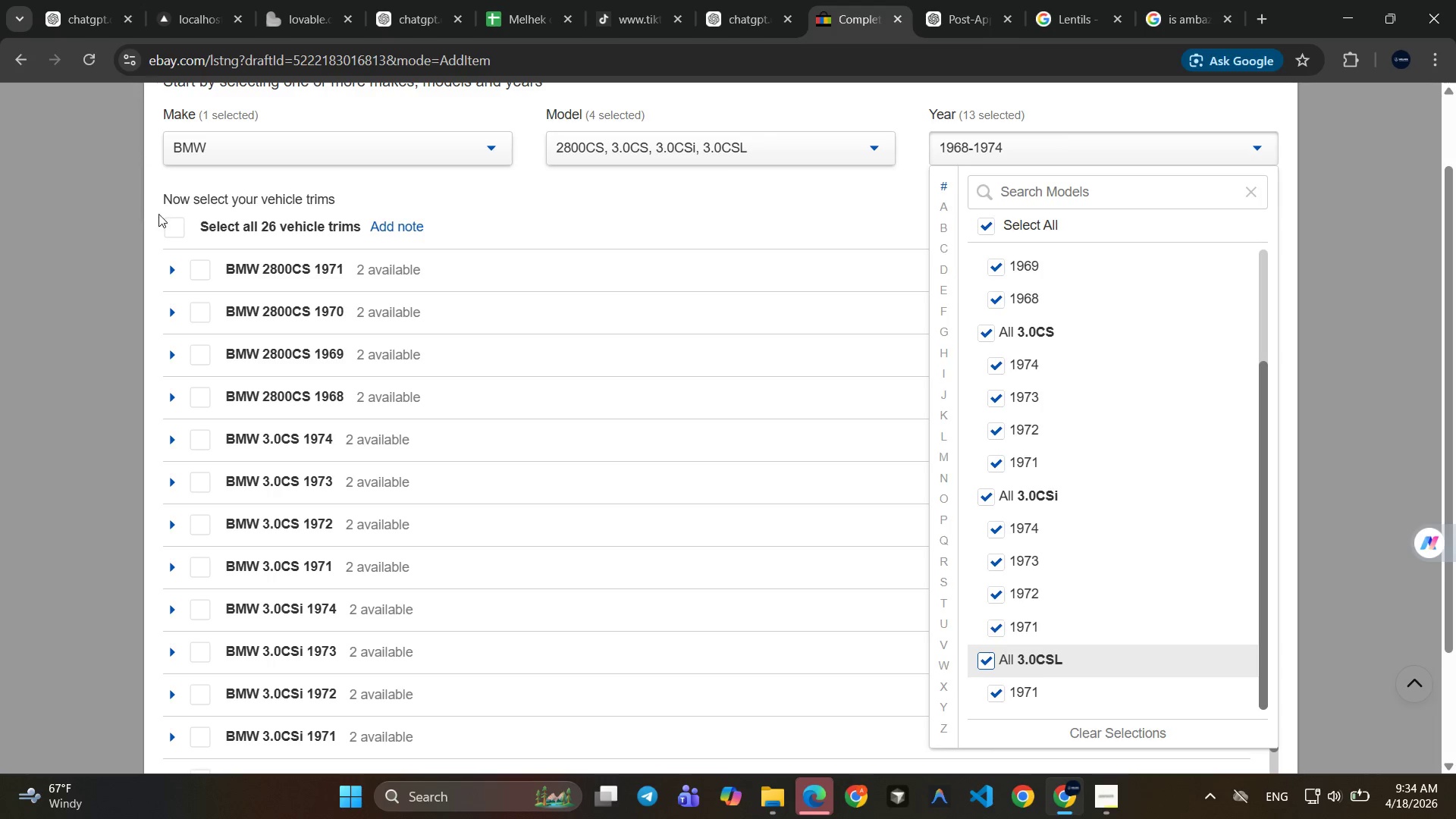 
left_click([180, 228])
 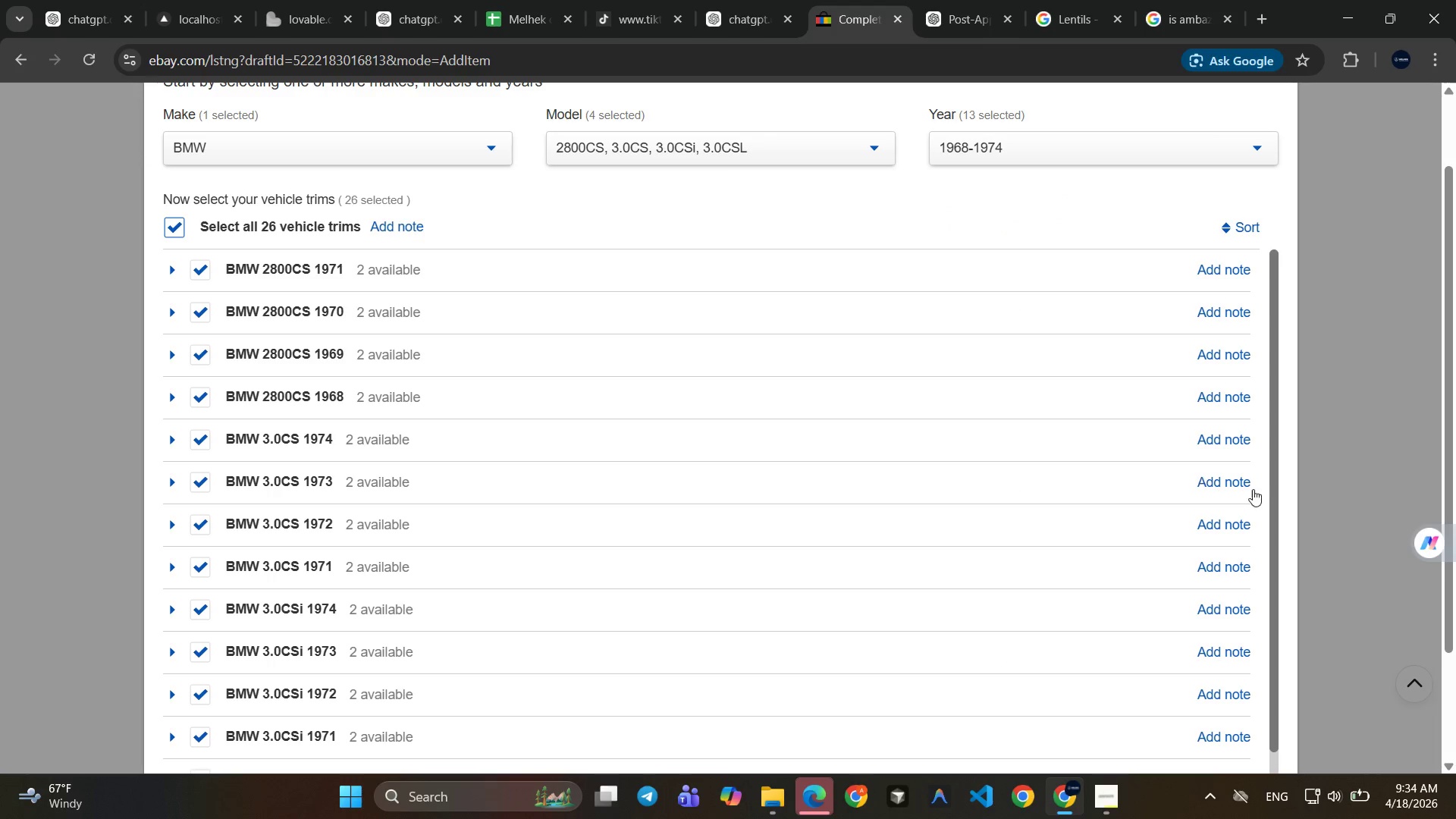 
scroll: coordinate [774, 482], scroll_direction: down, amount: 14.0
 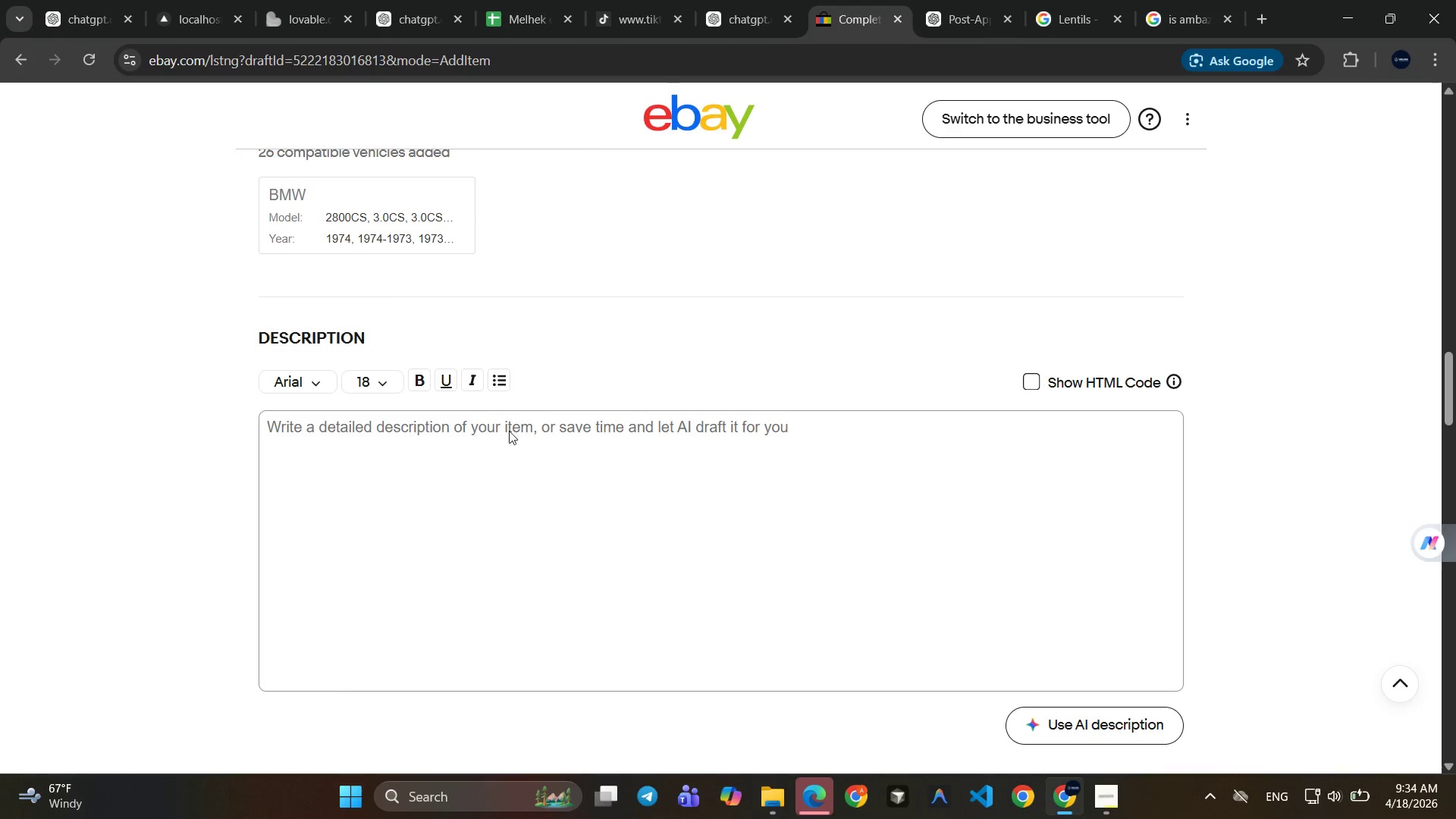 
left_click([534, 436])
 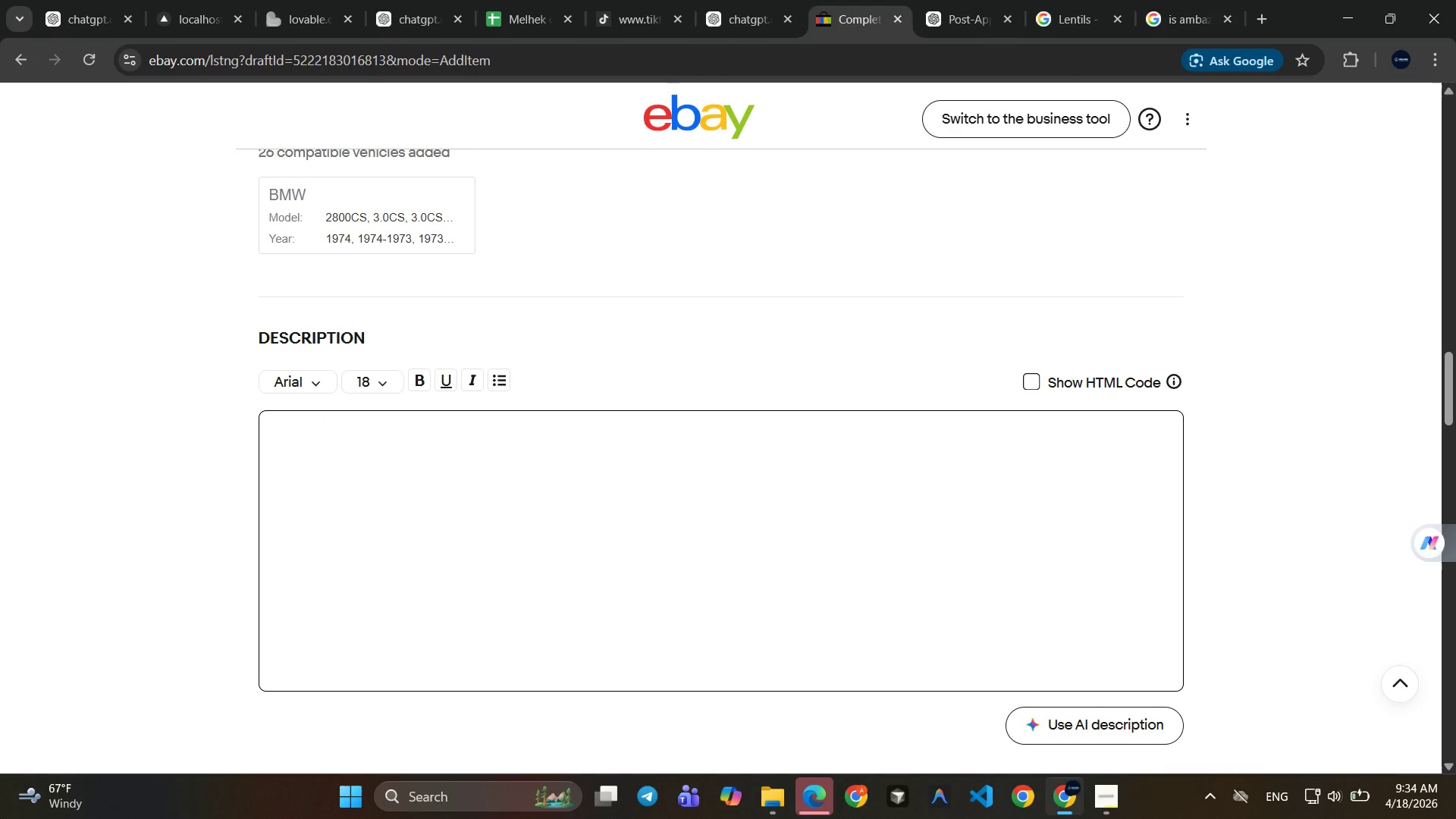 
mouse_move([154, 806])
 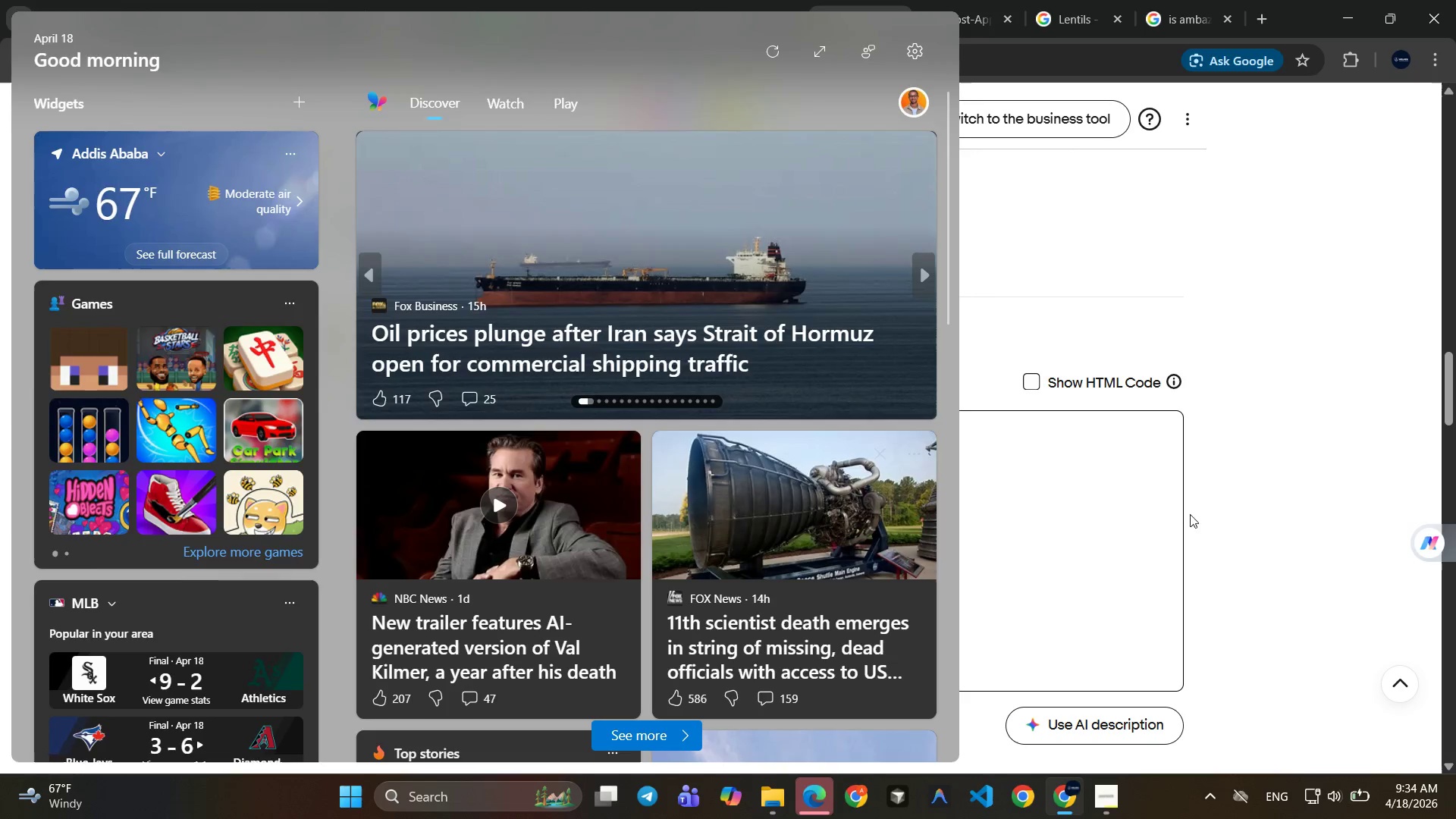 
left_click([1198, 514])
 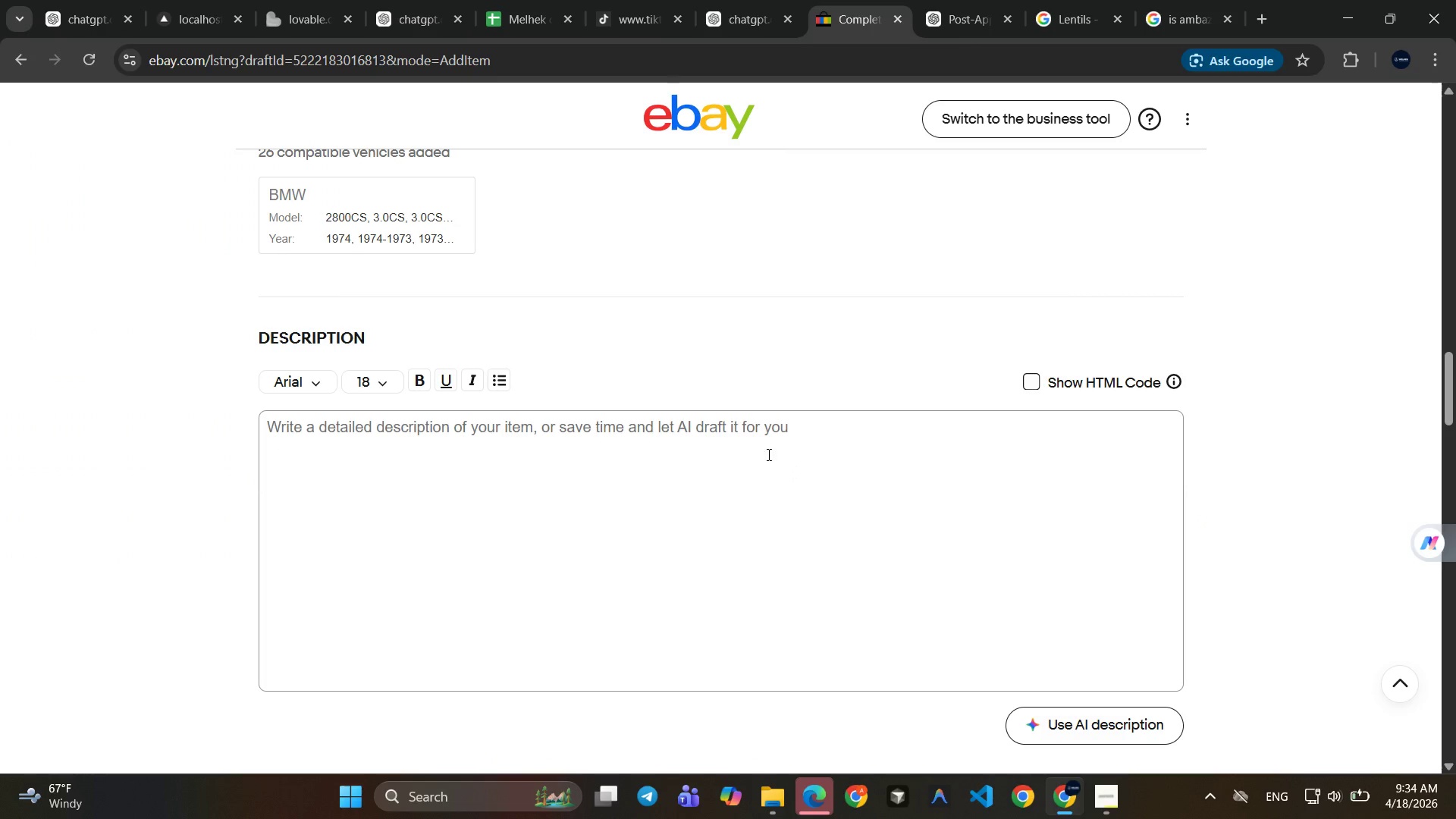 
left_click([771, 449])
 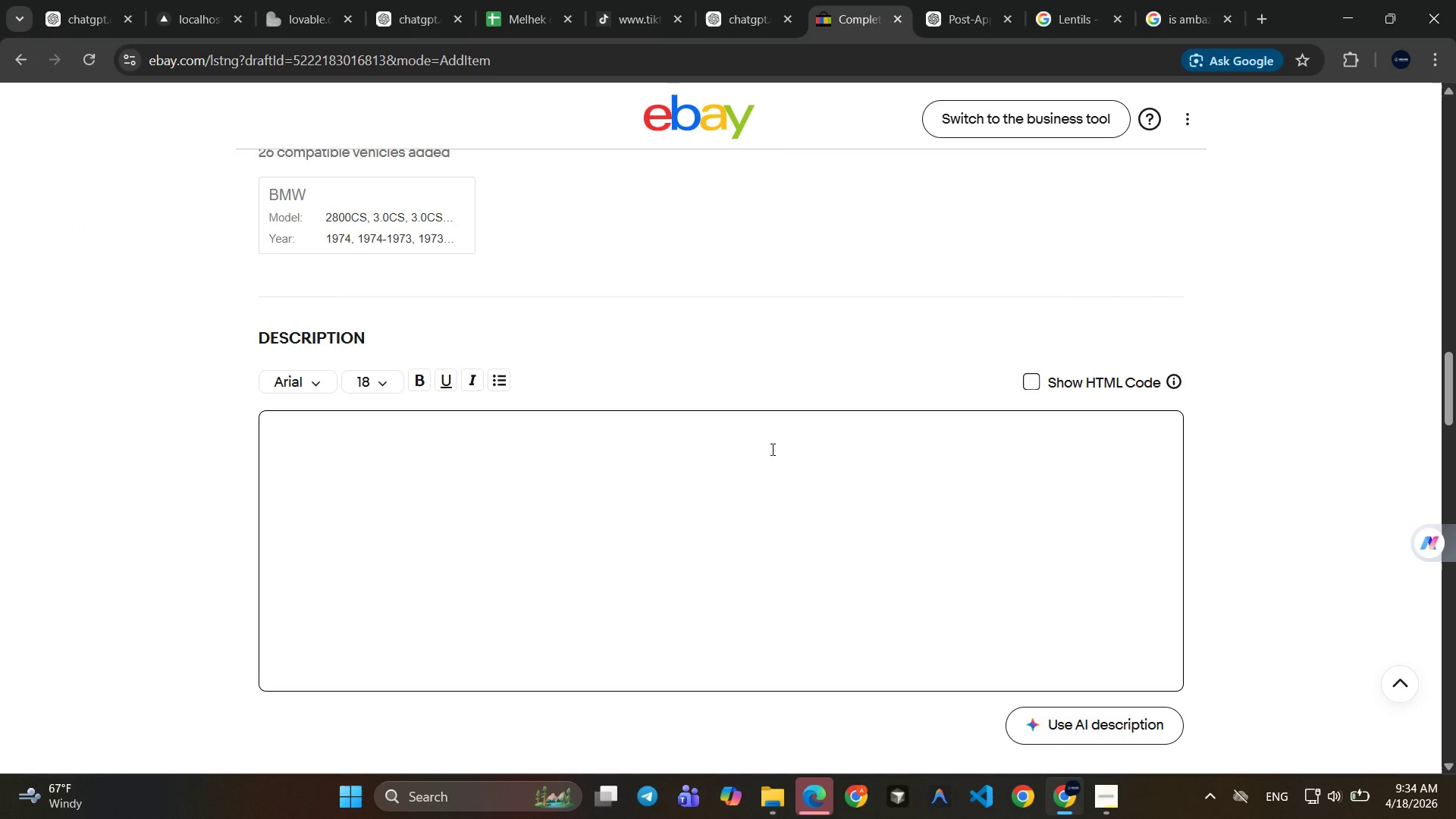 
wait(12.11)
 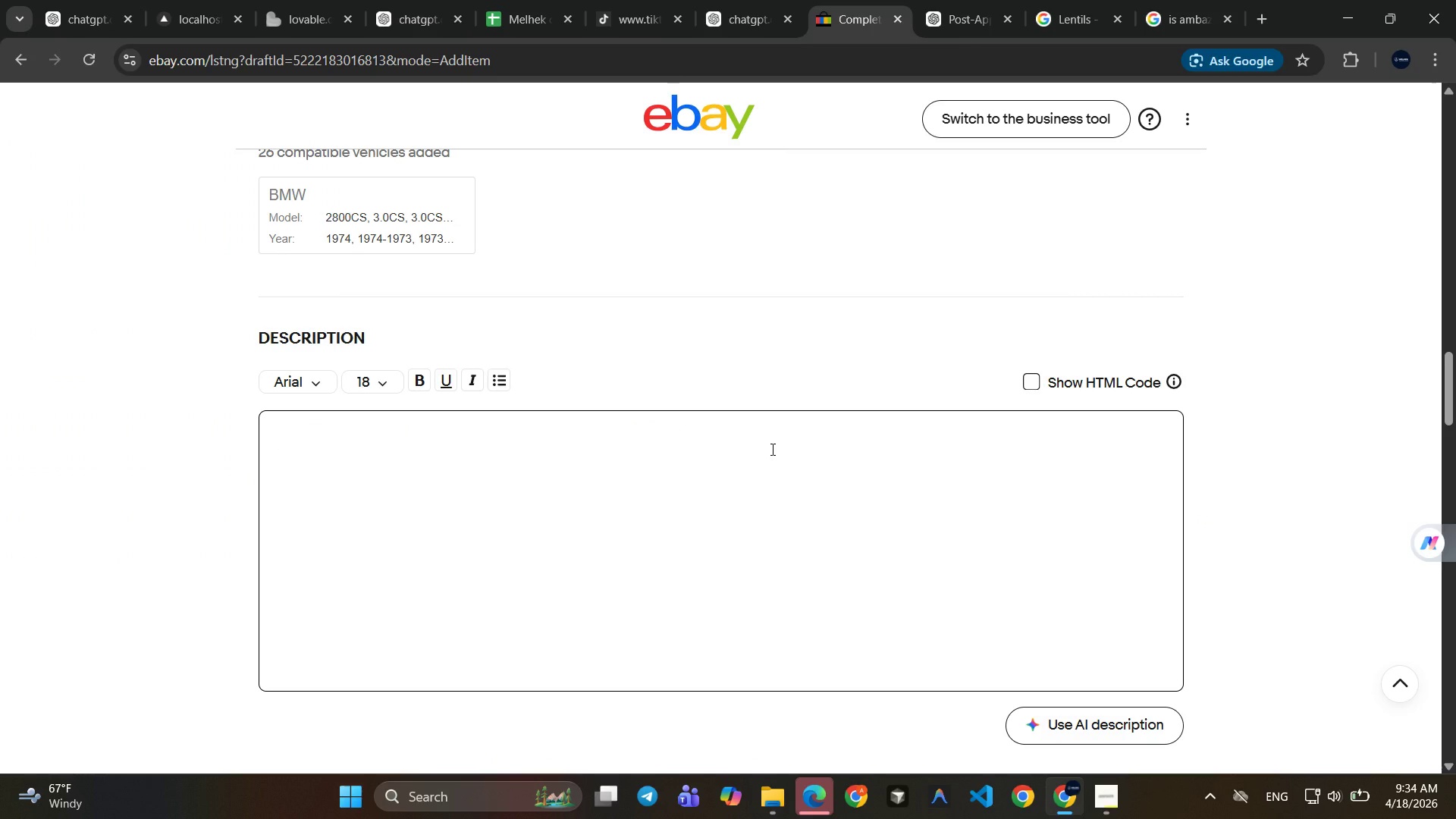 
type(New Old Stock (NOS) Bosch Ignition coil designed for vintage )
 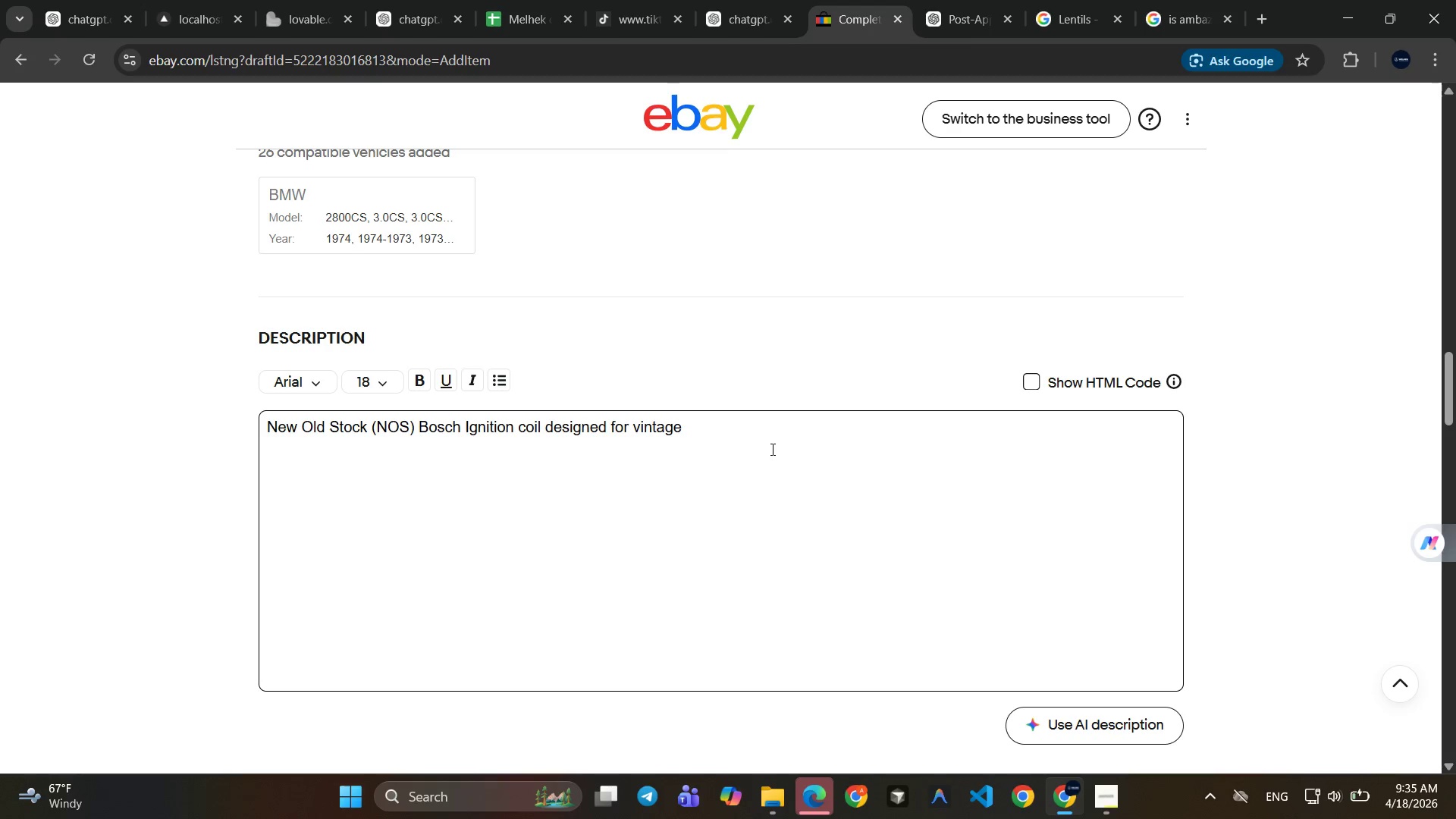 
type(BMW E9 models from the 1970s. This original )
 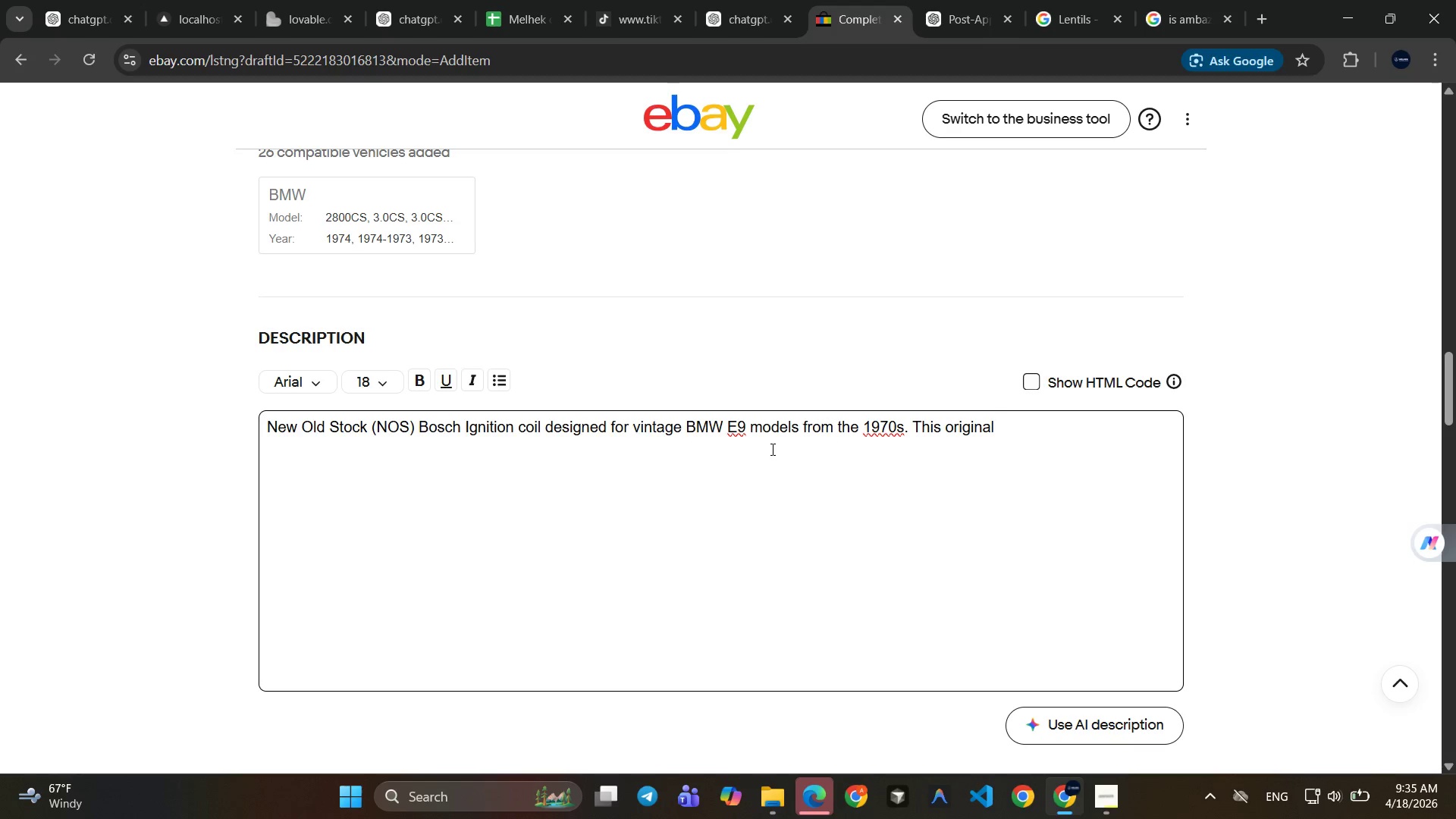 
type(OEM component ensures reliable ignition performance )
 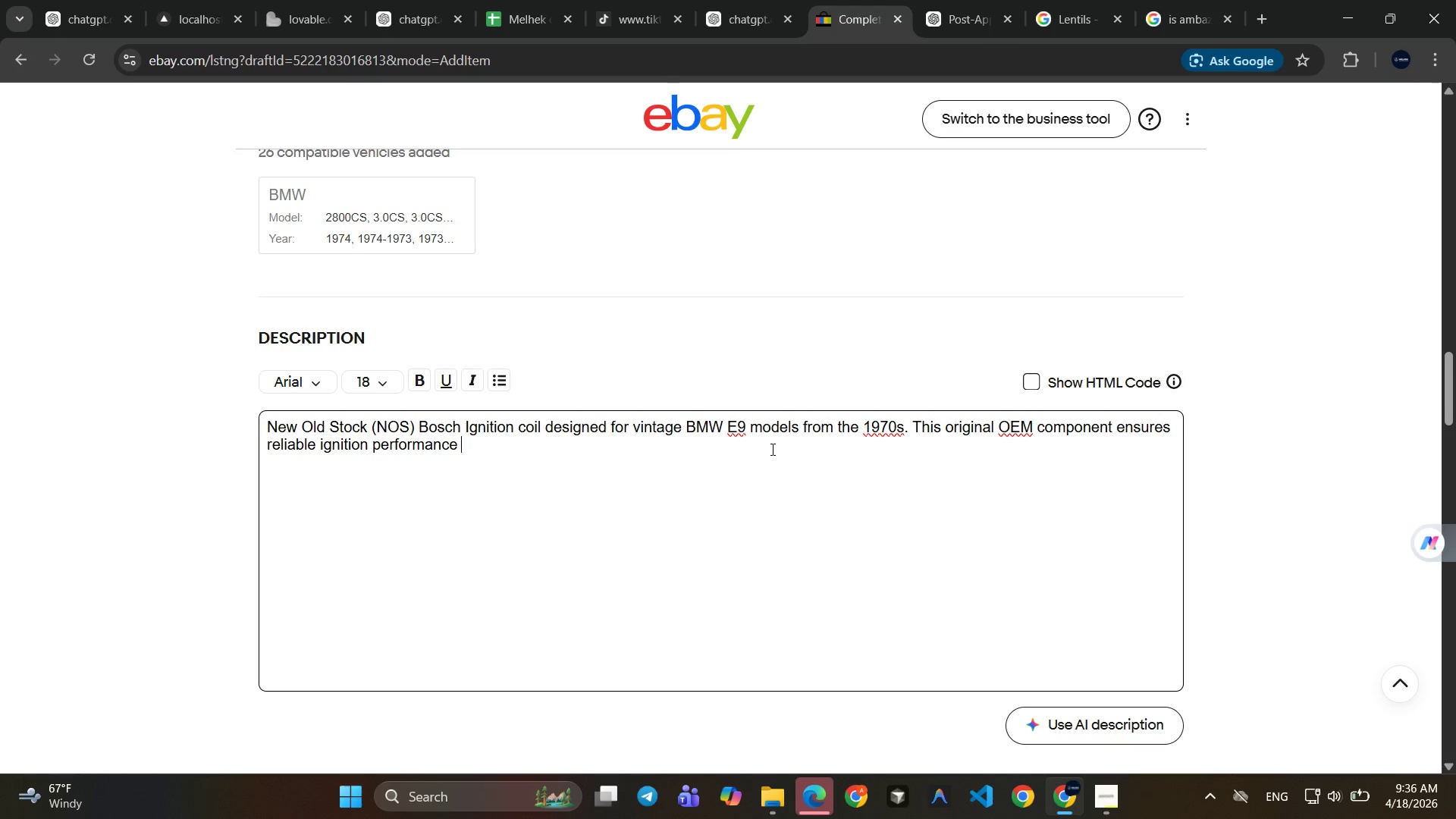 
wait(6.97)
 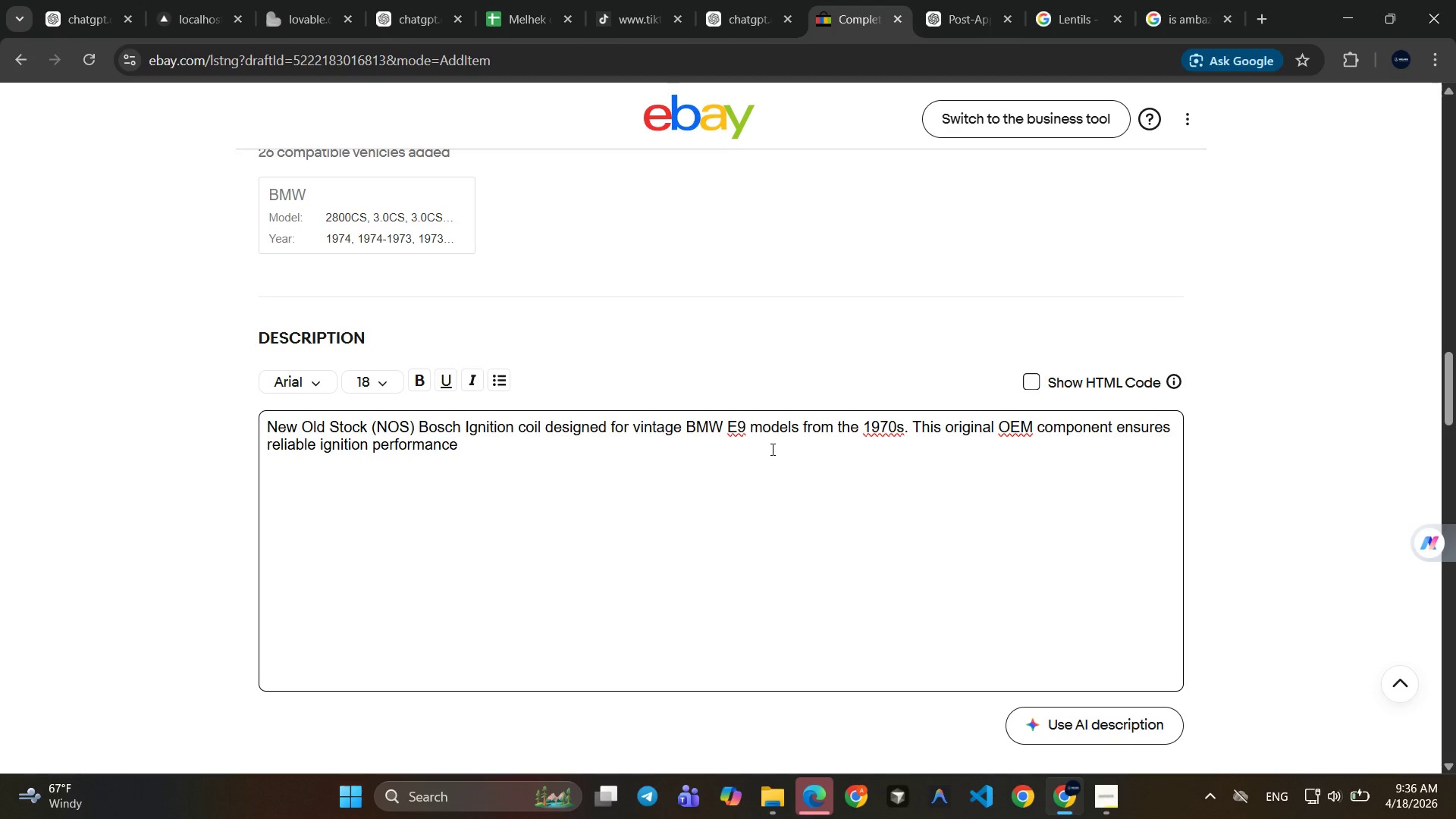 
type(and maintains )
 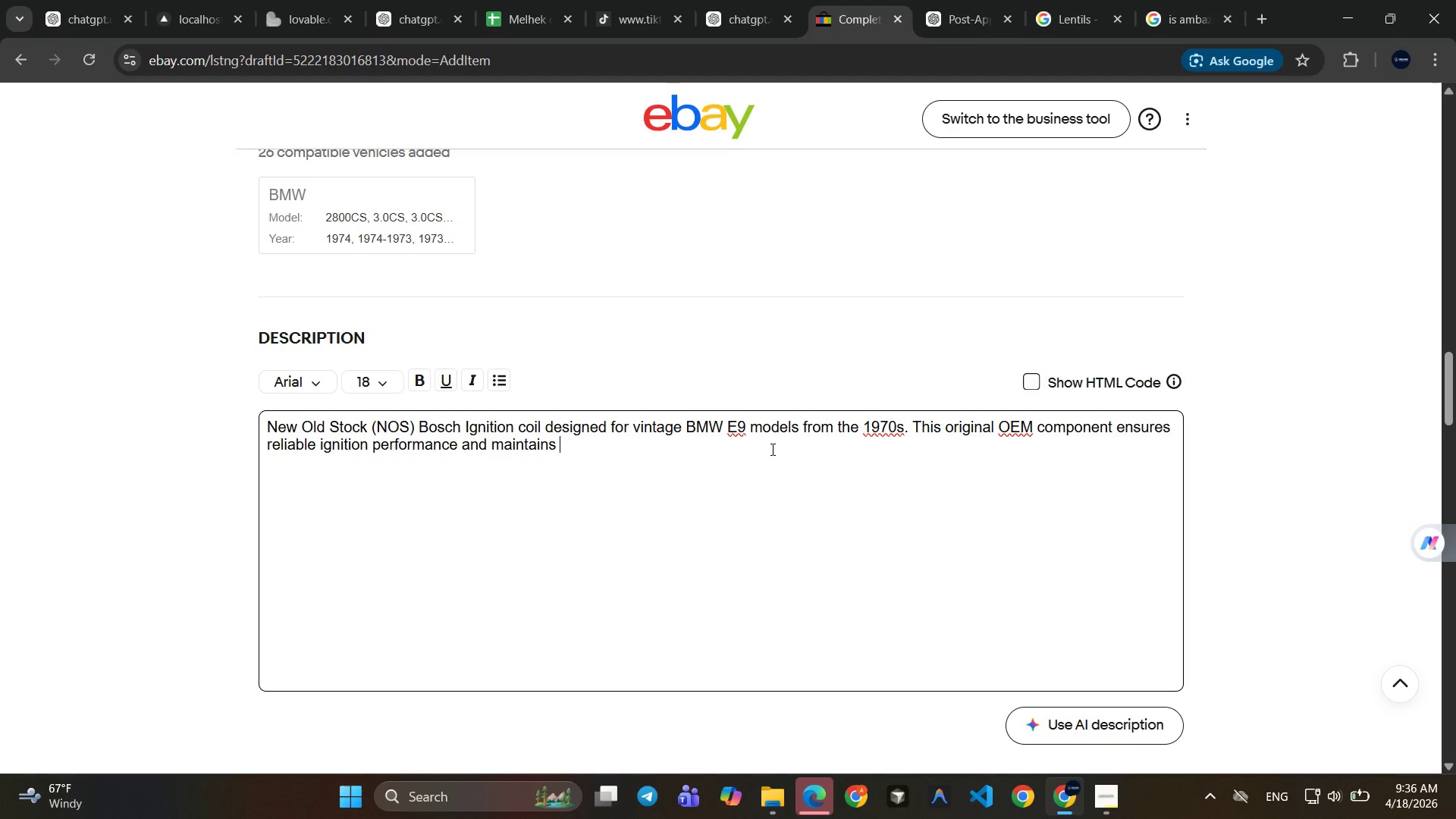 
type(authenticity )
 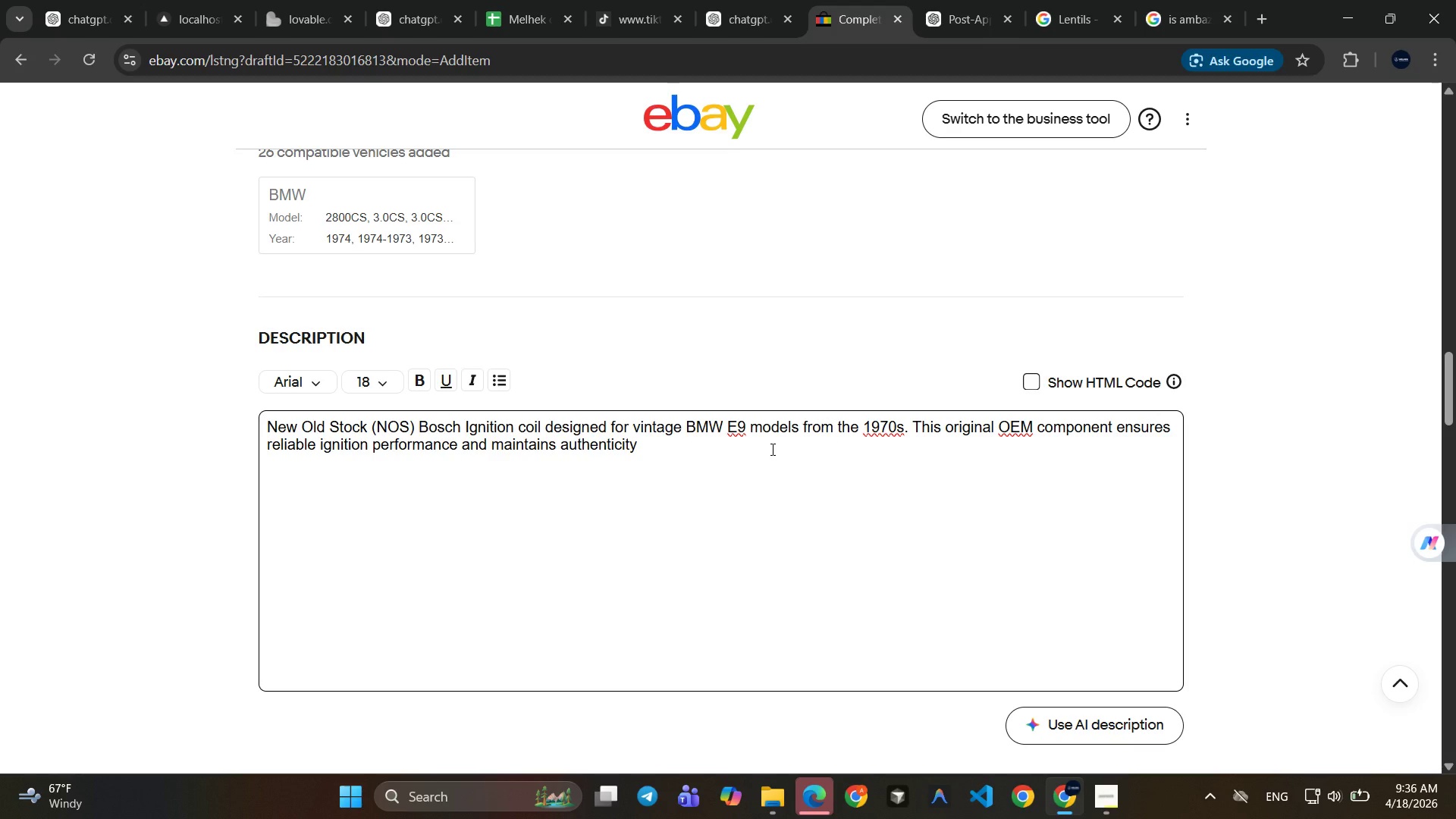 
type(for classic car )
 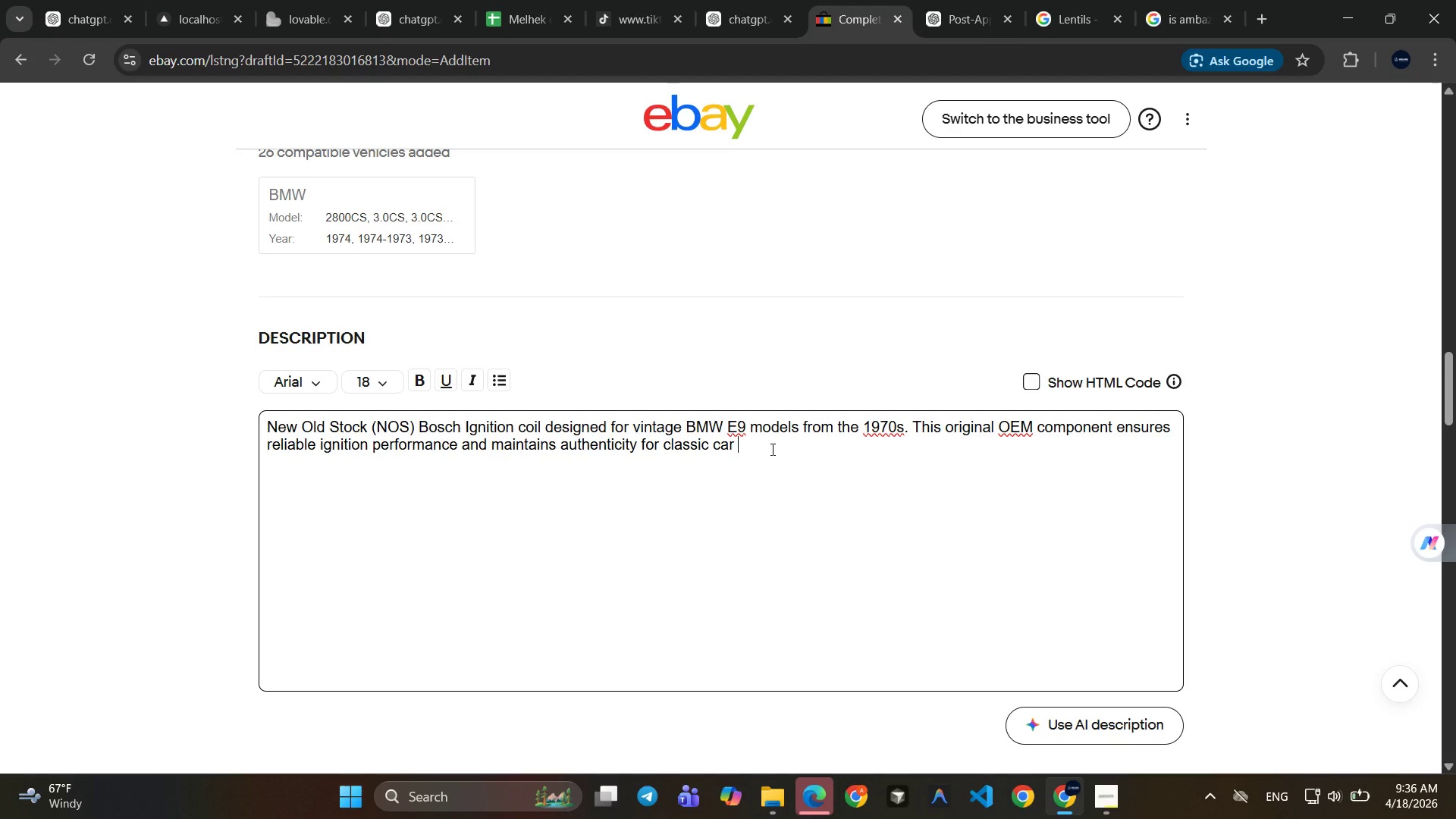 
type(restoration )
key(Backspace)
type(. The unit is unused )
key(Backspace)
type(, preseved in excellent )
 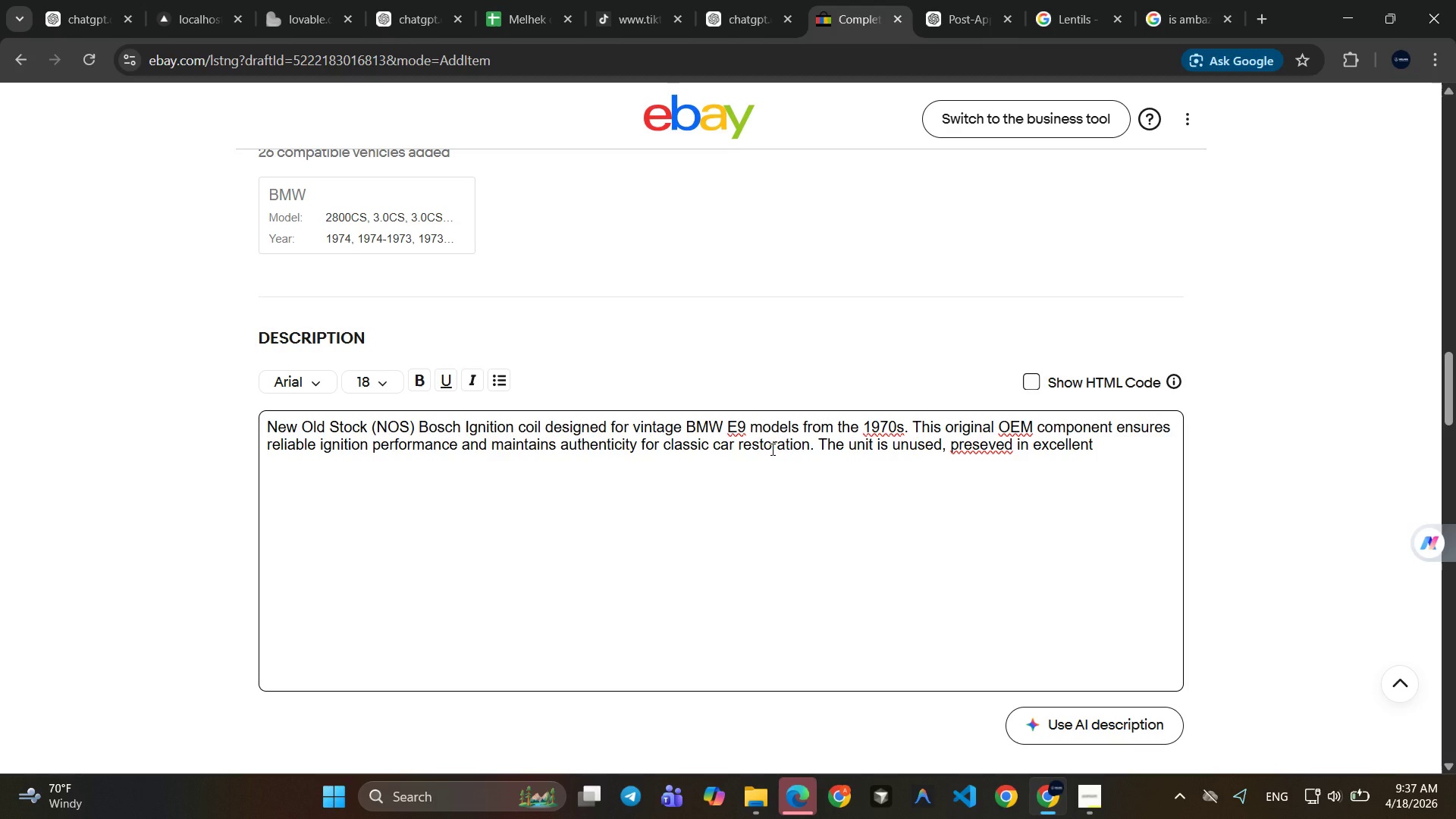 
left_click([981, 447])
 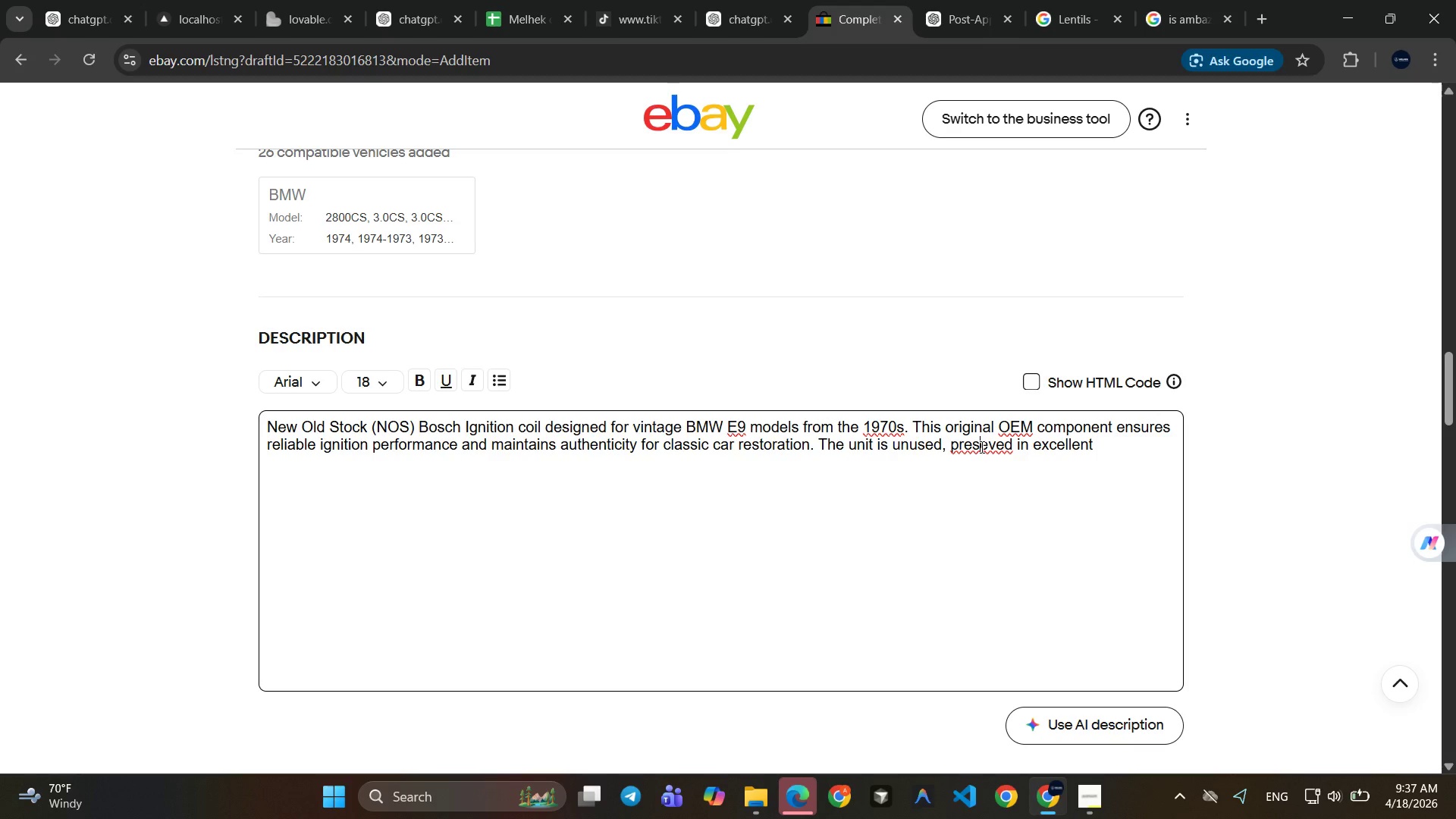 
key(ArrowRight)
 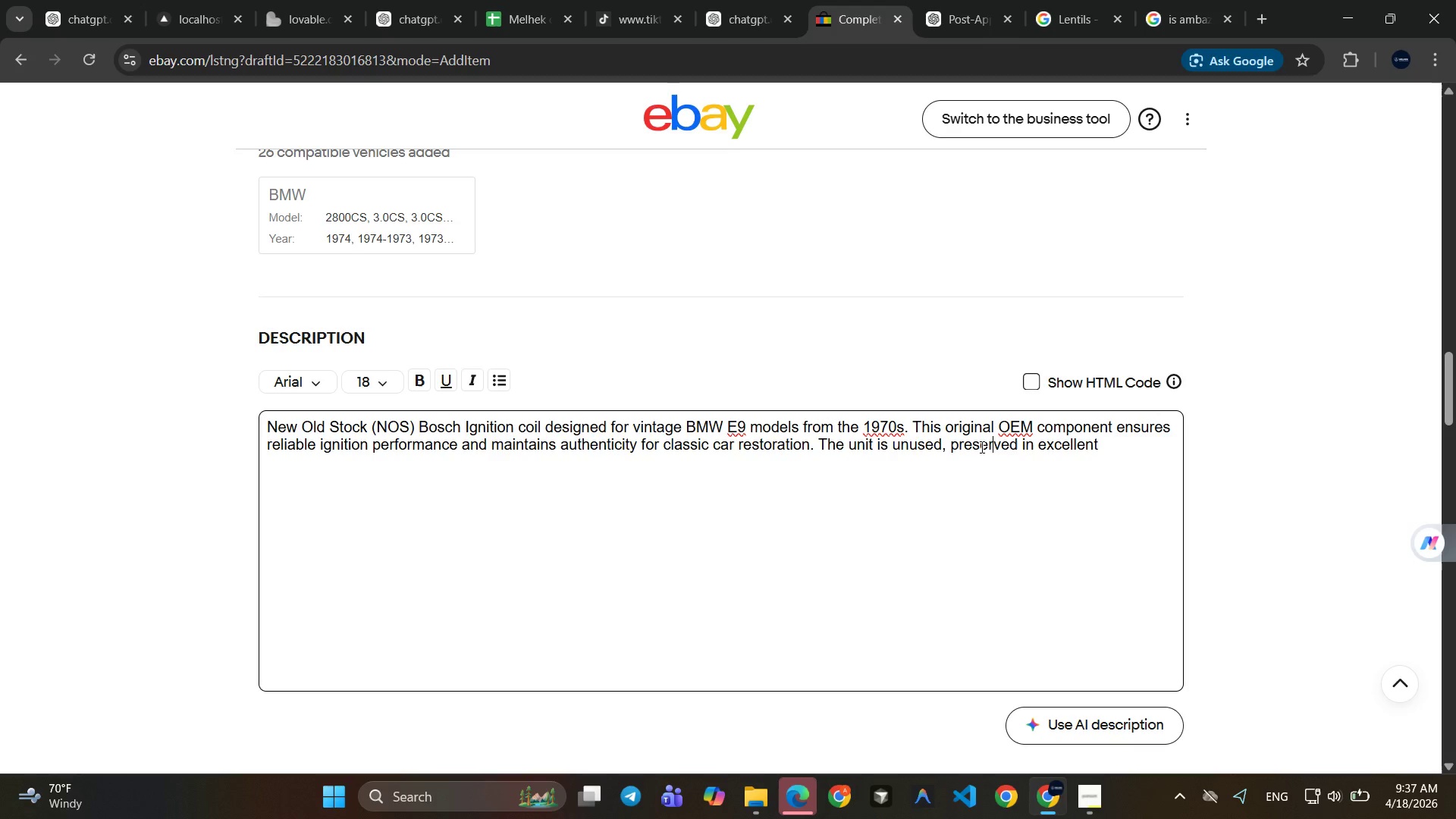 
key(R)
 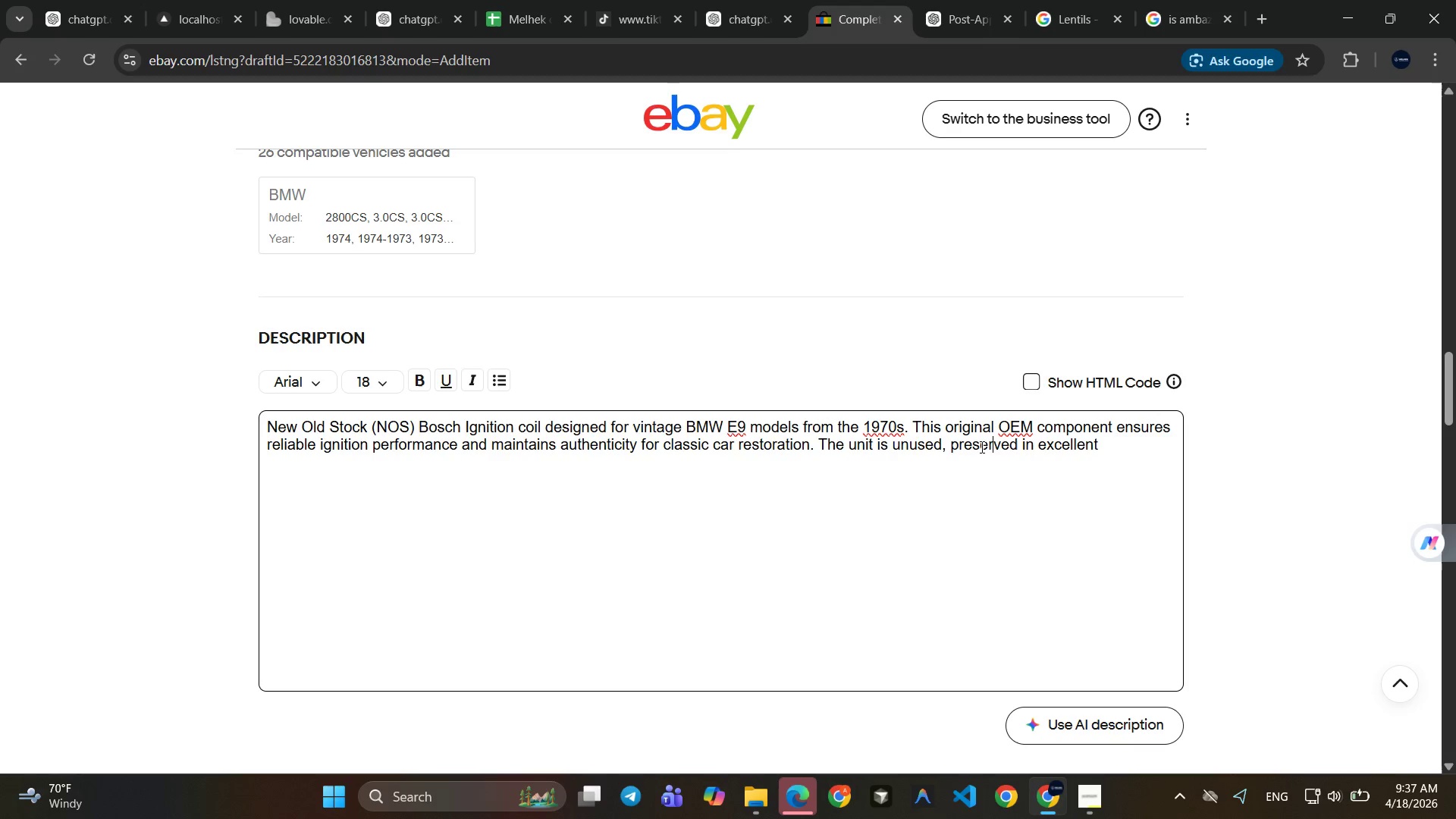 
key(Control+ArrowRight)
 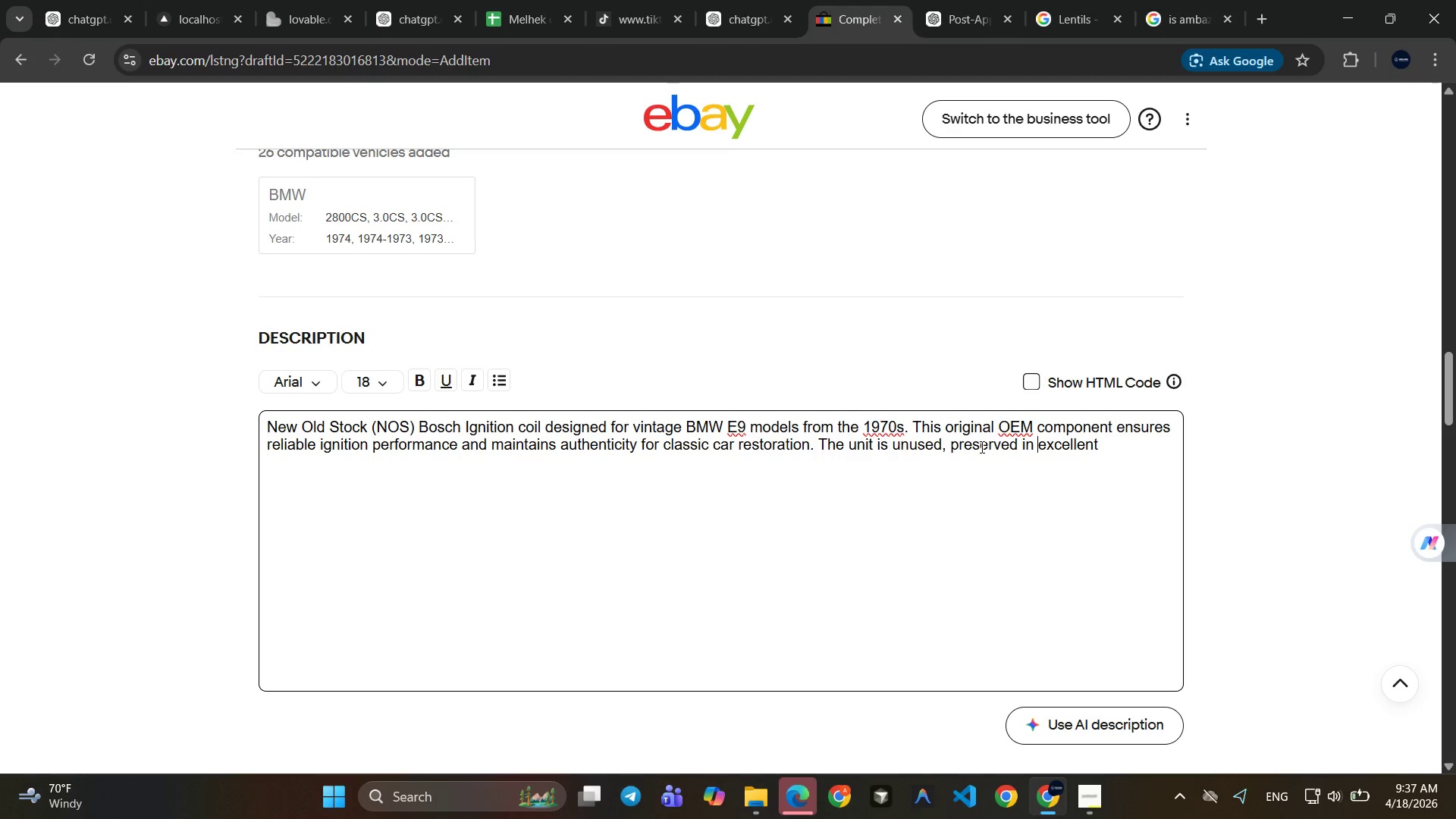 
key(Control+ArrowRight)
 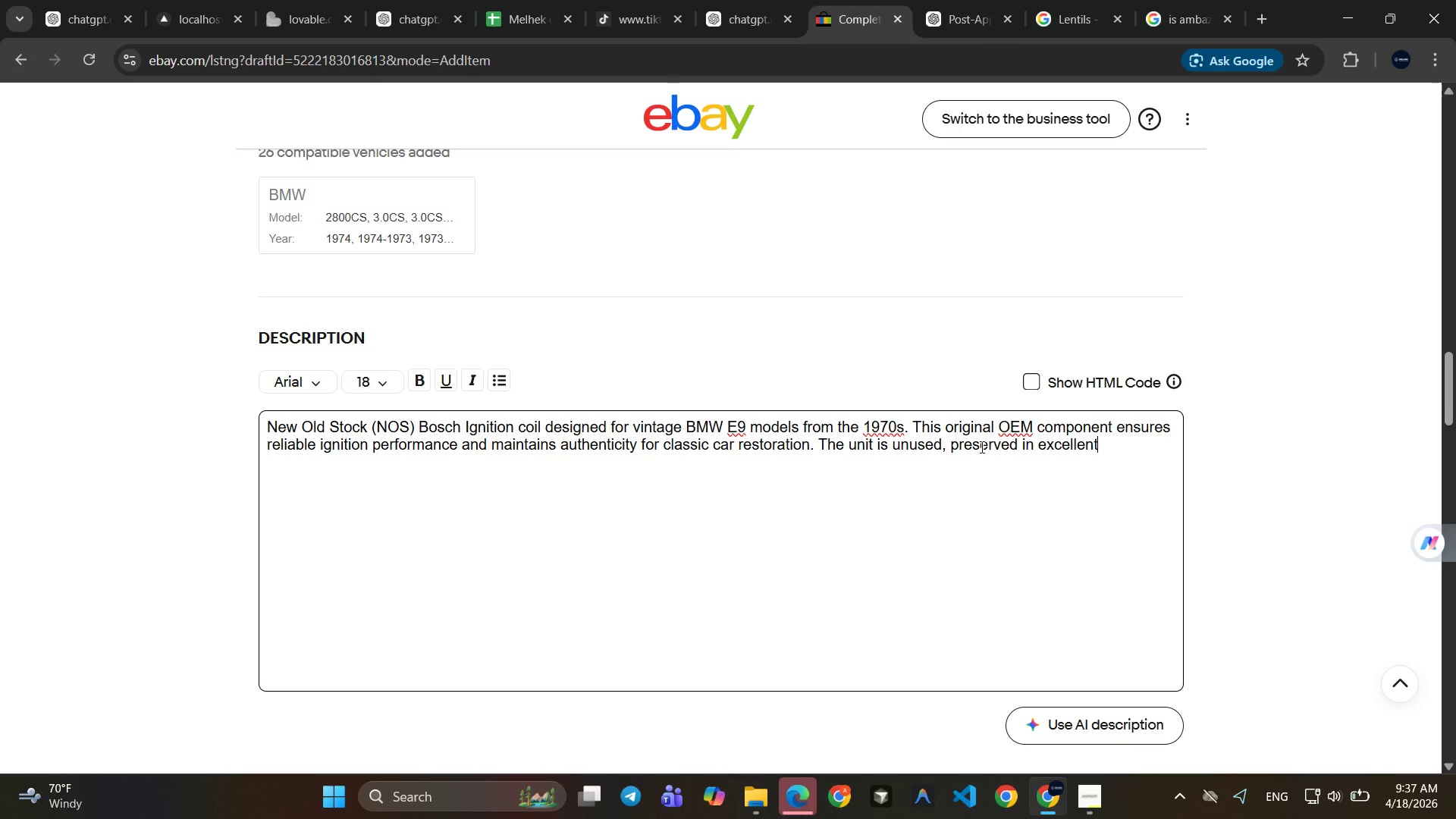 
key(Control+ArrowRight)
 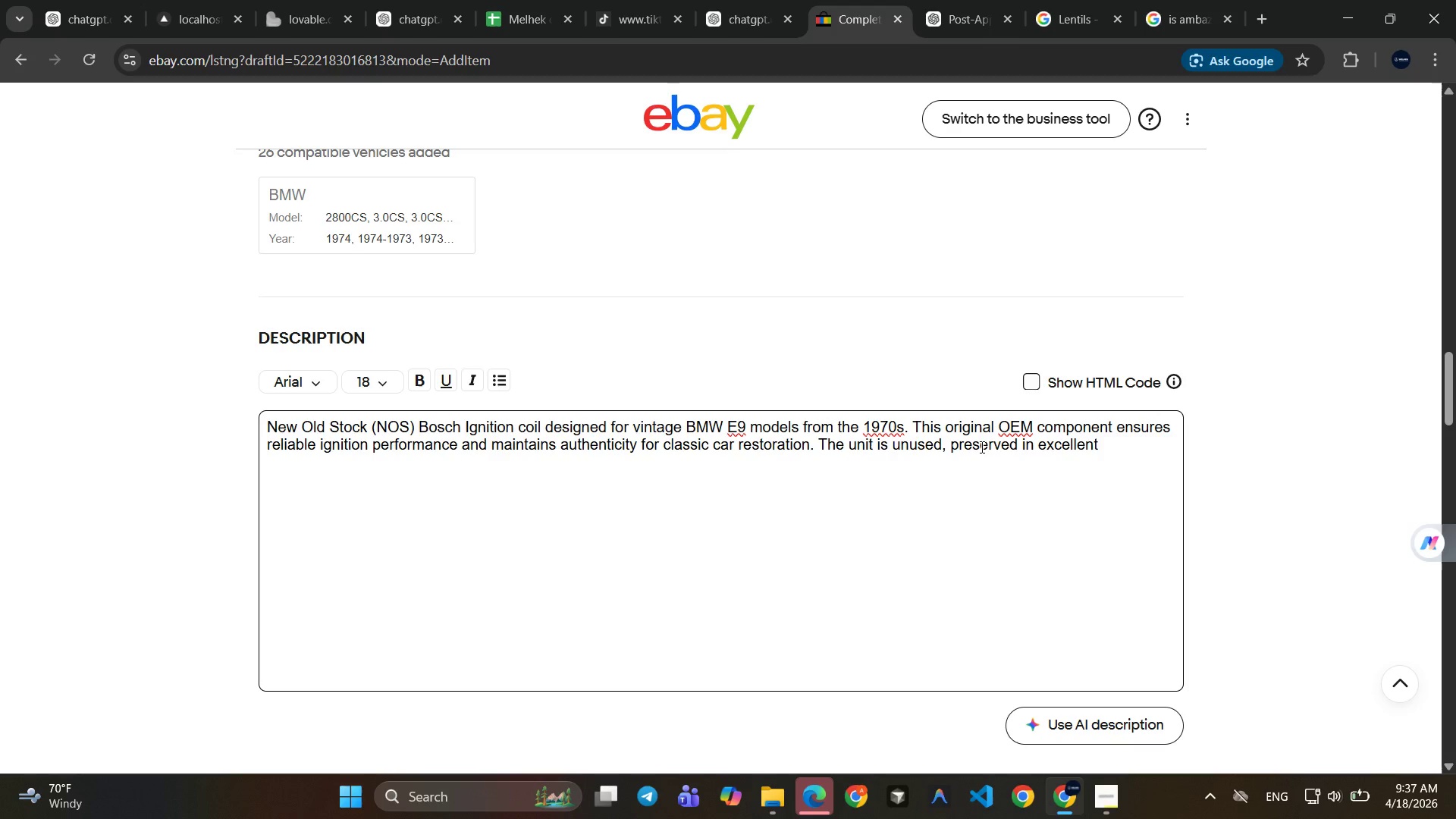 
type( condition )
key(Backspace)
type(, and ideal )
 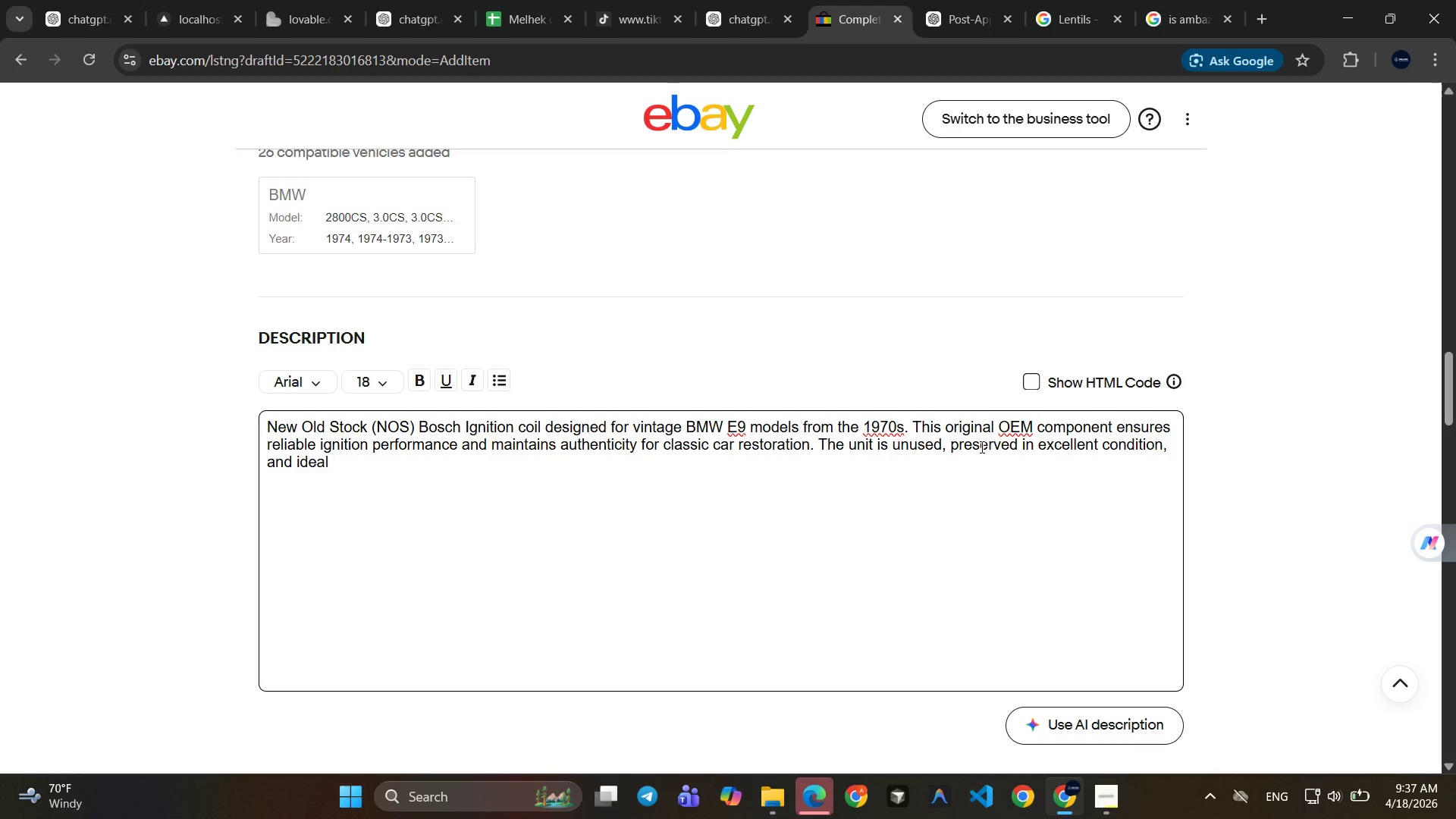 
type(for collectors and )
 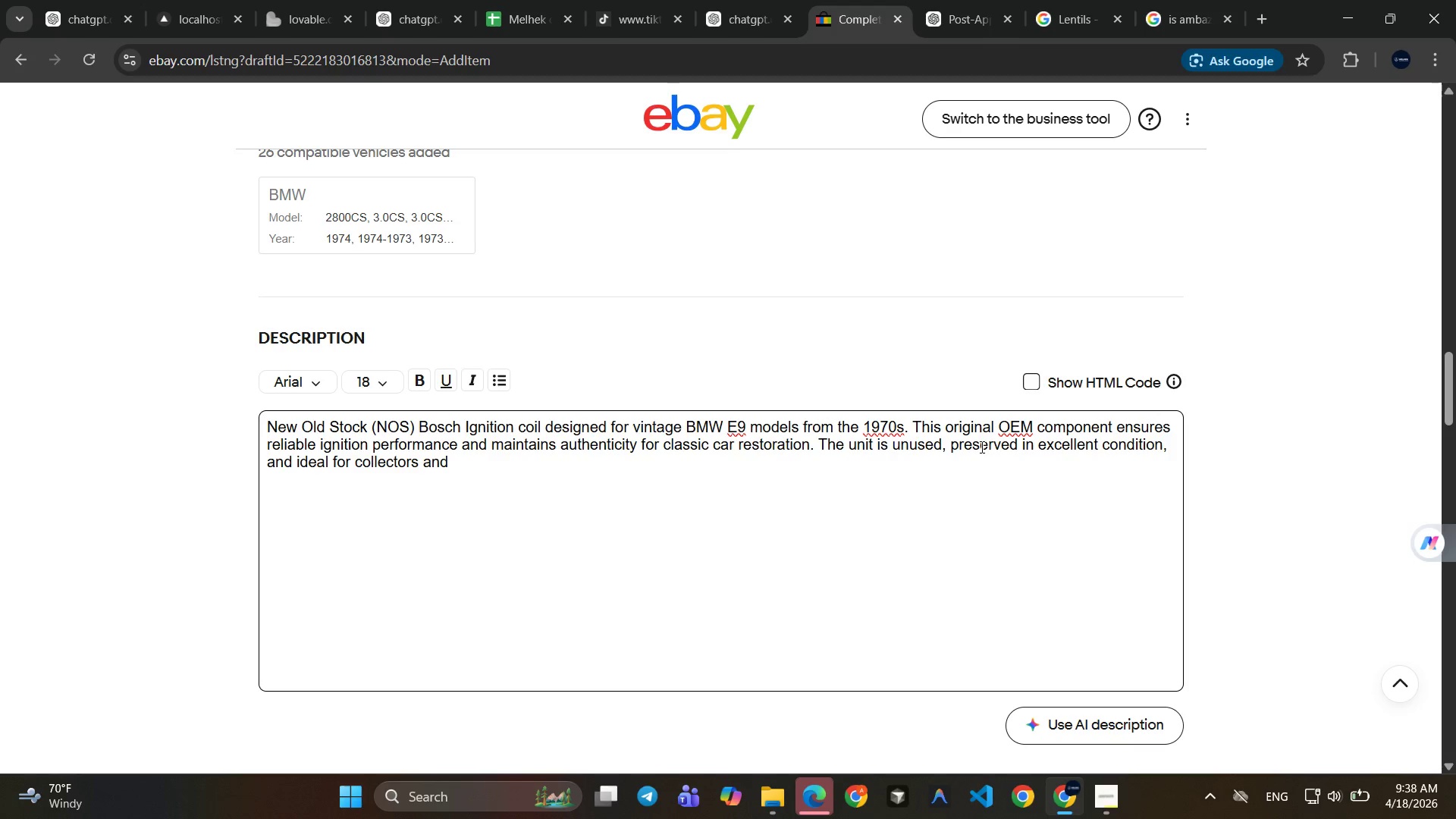 
wait(5.09)
 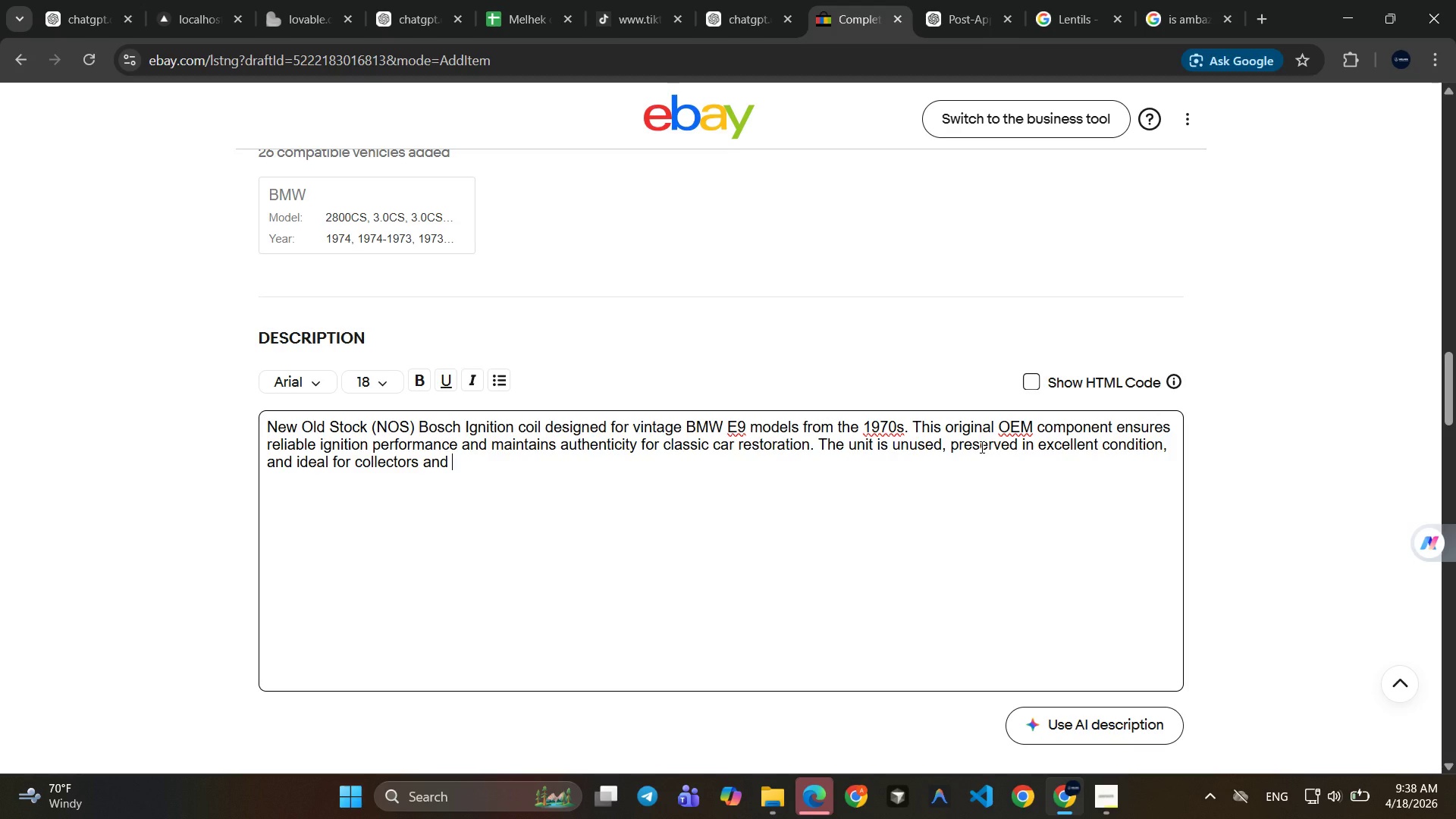 
type(restoration professionals seeking genuine Bosch parts.)
 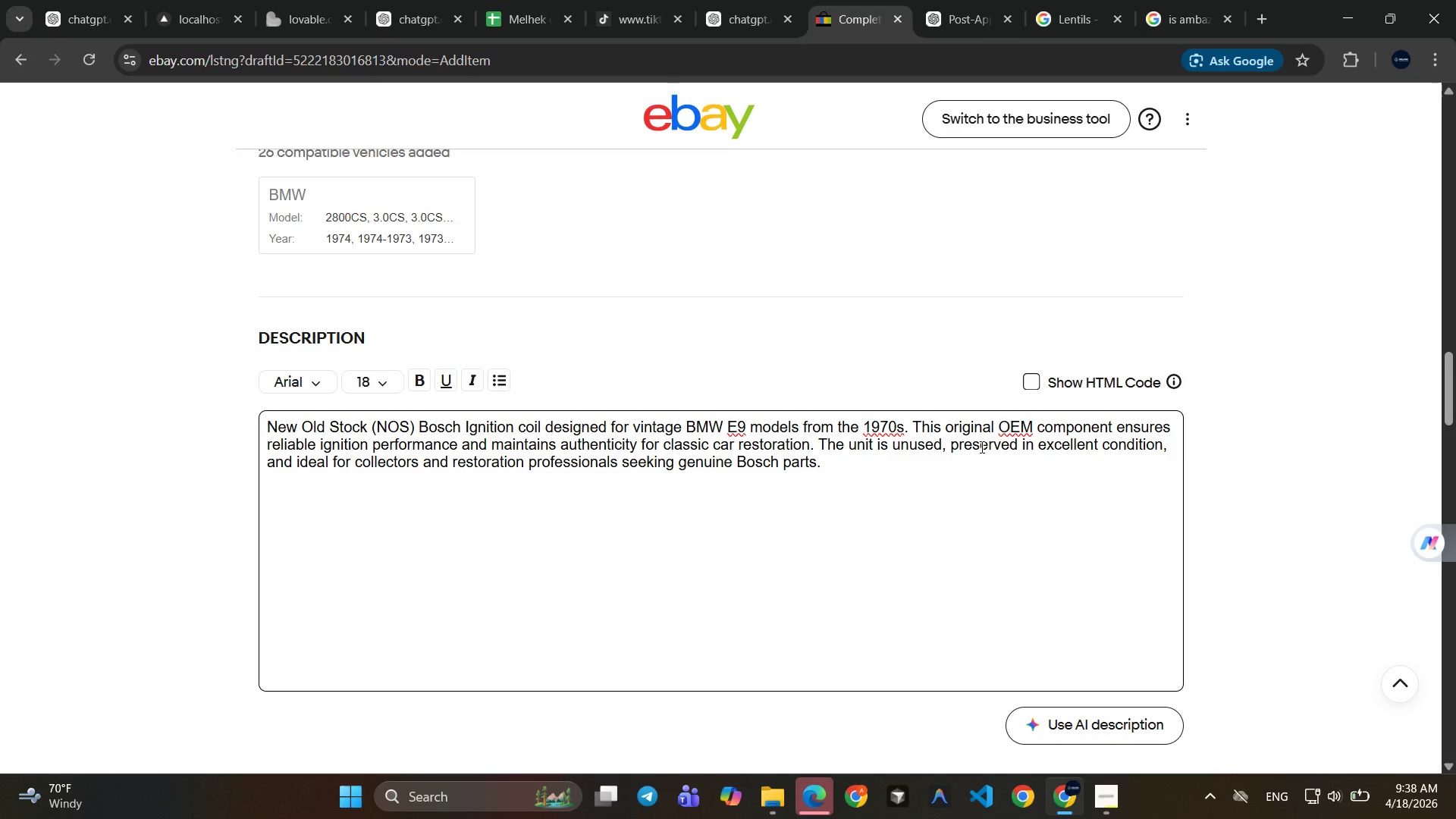 
wait(8.61)
 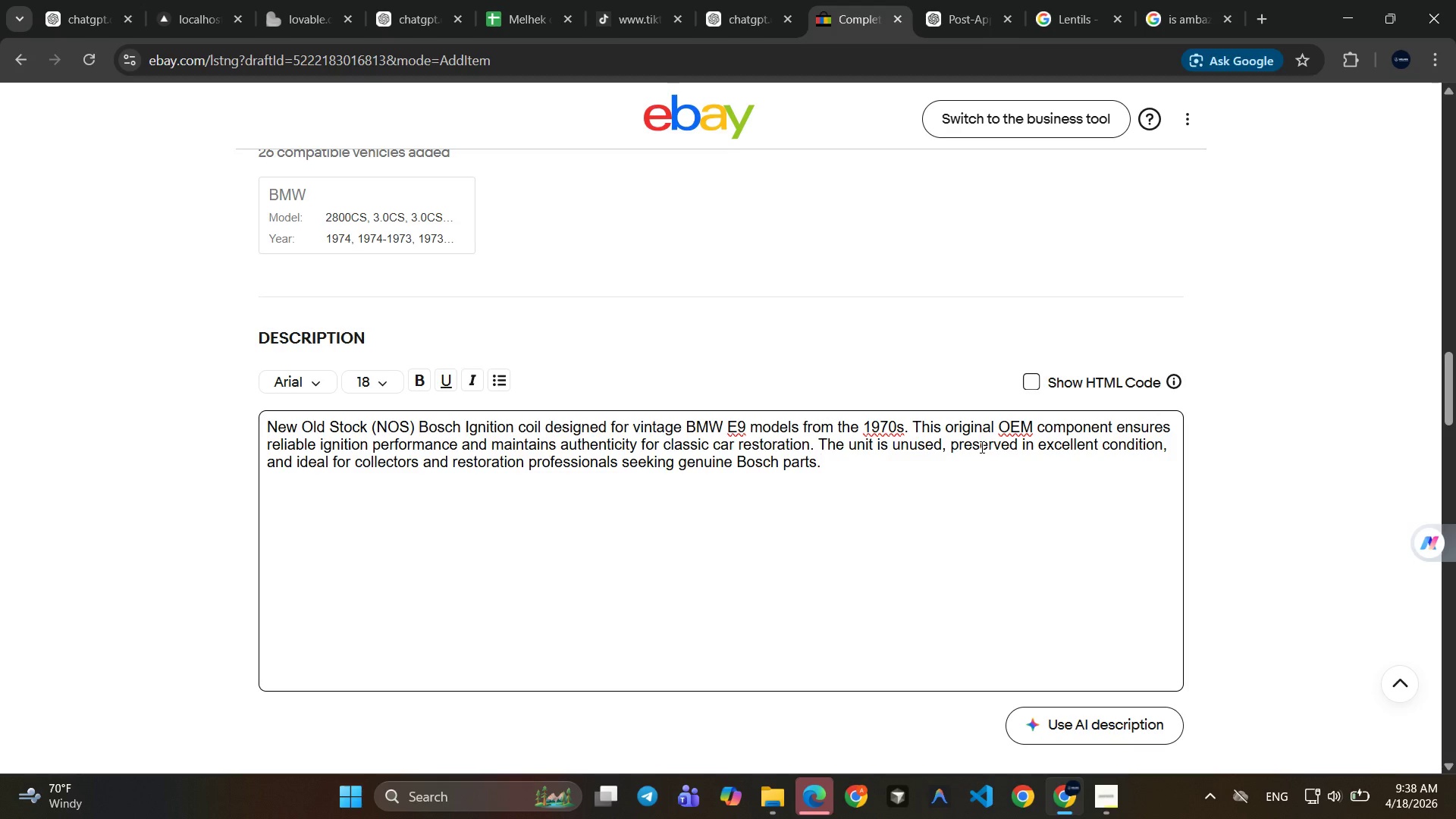 
scroll: coordinate [723, 511], scroll_direction: down, amount: 5.0
 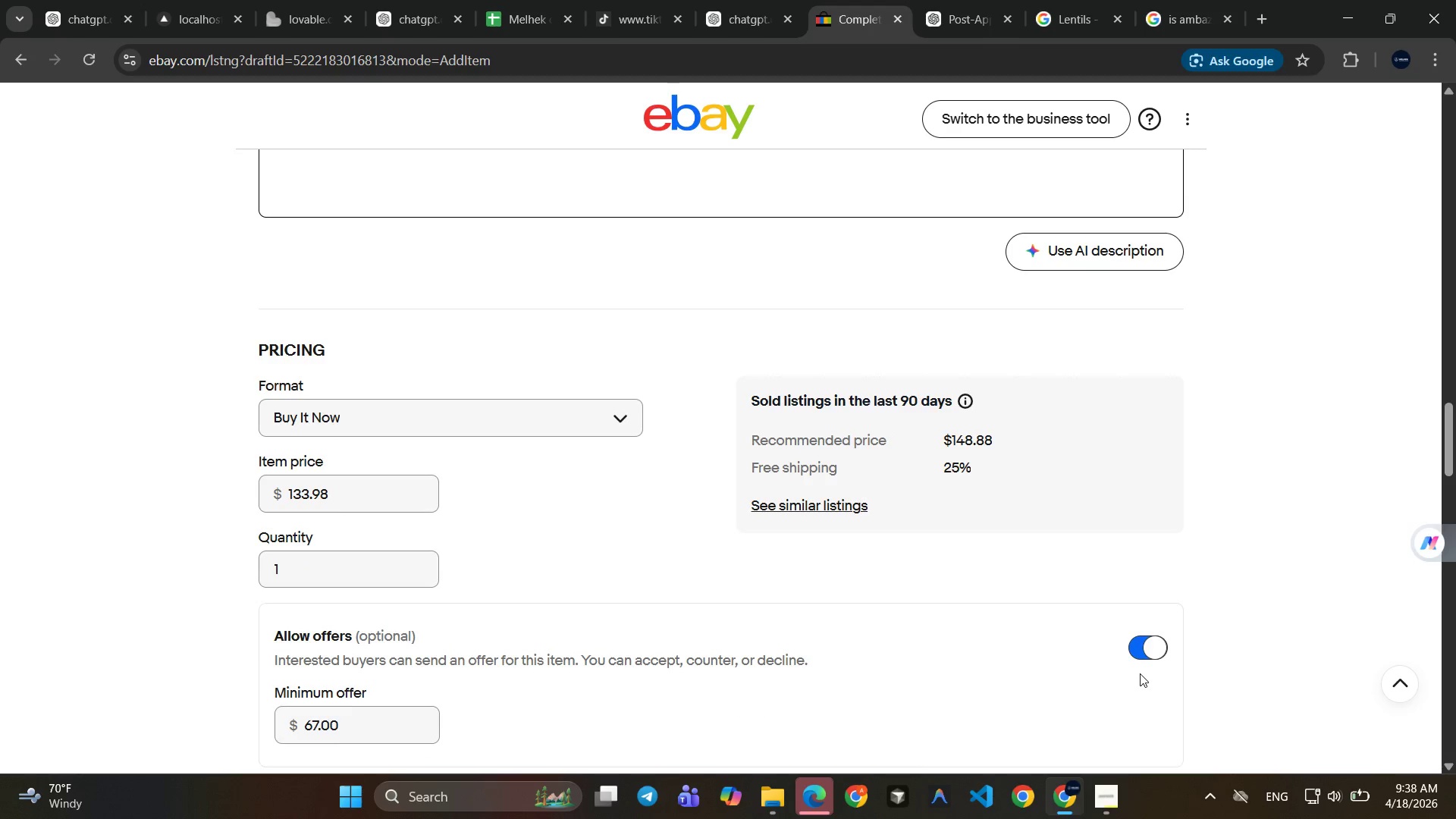 
left_click([1148, 653])
 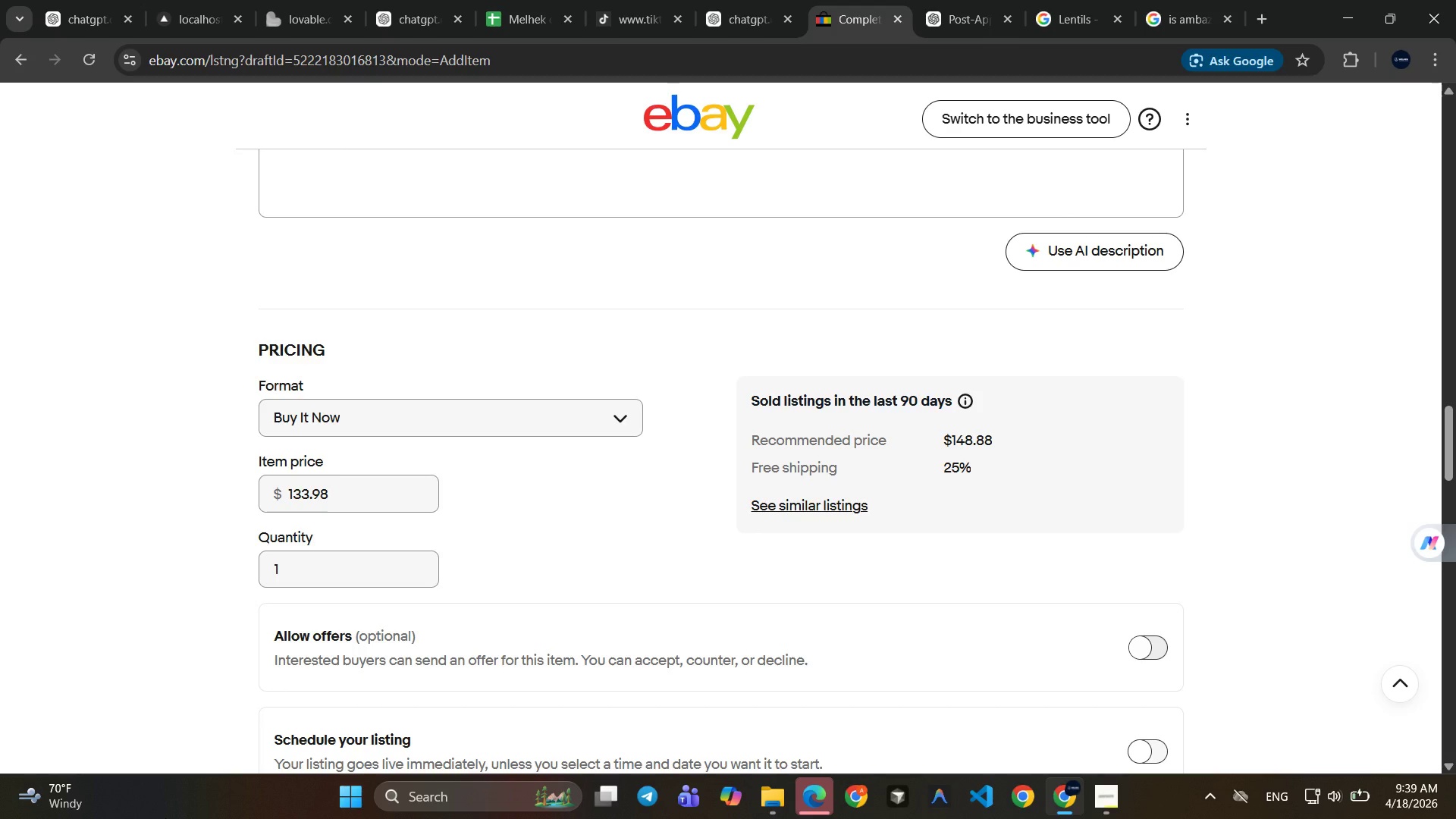 
wait(18.45)
 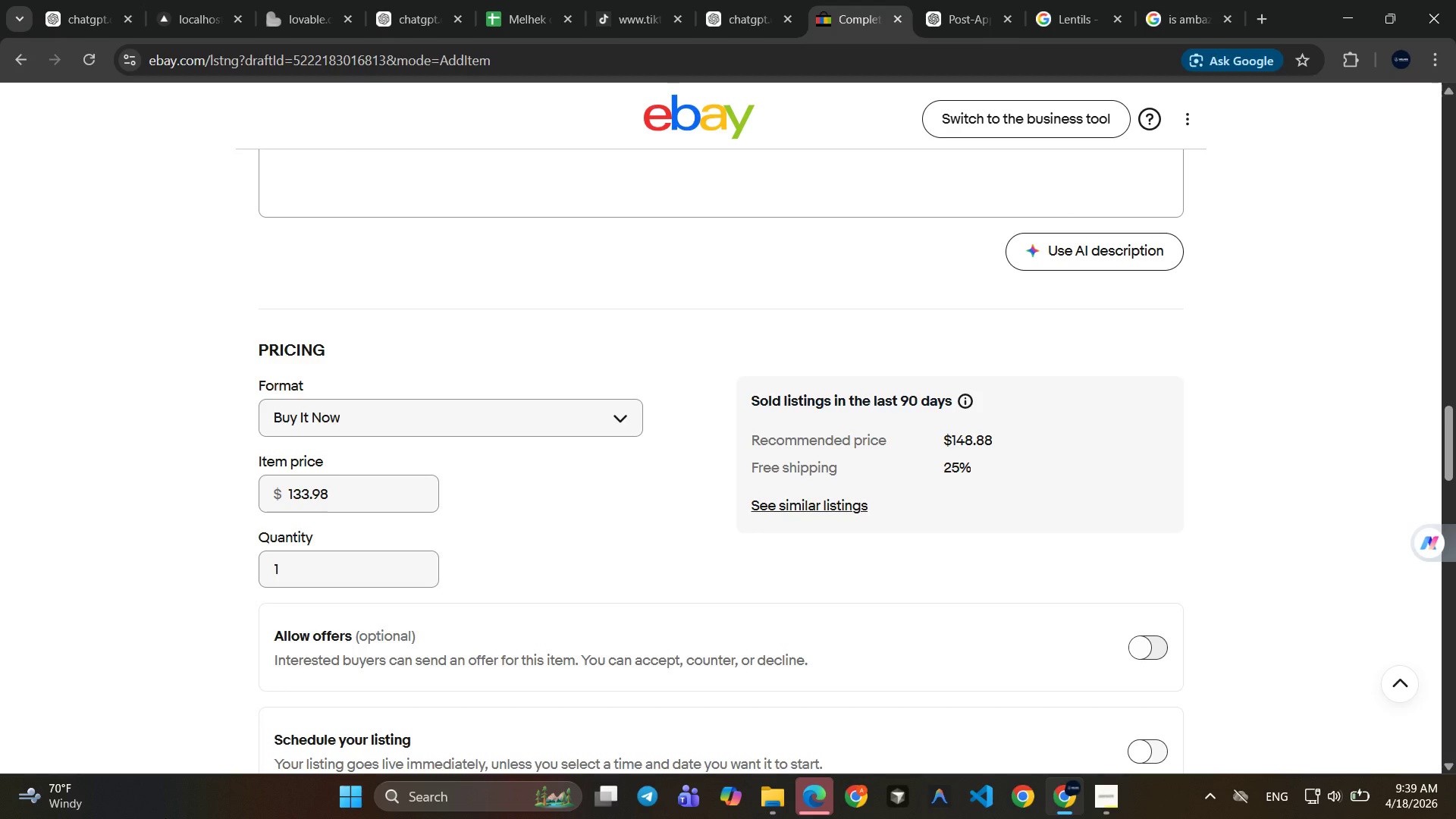 
double_click([331, 500])
 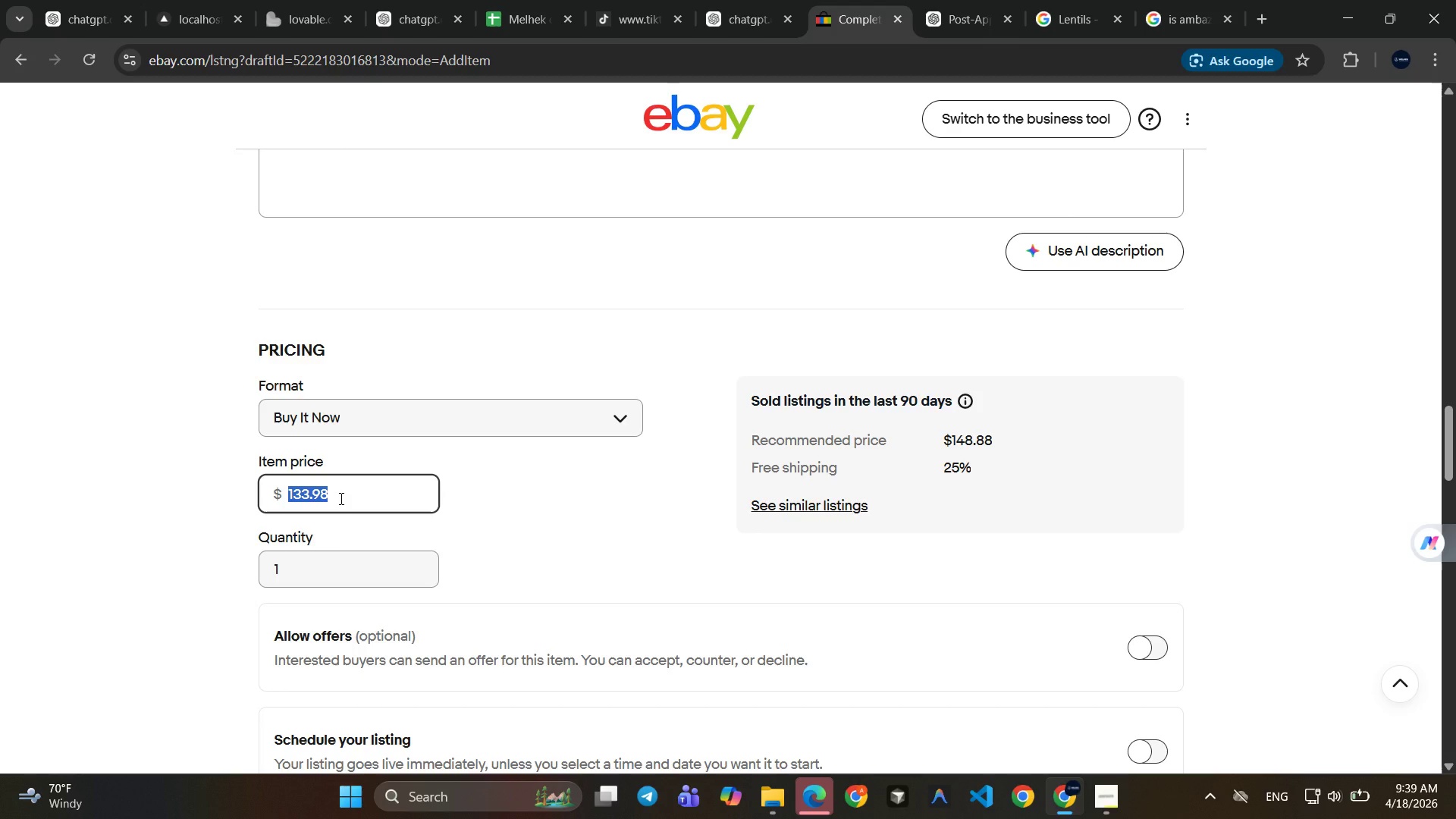 
type(79.99)
 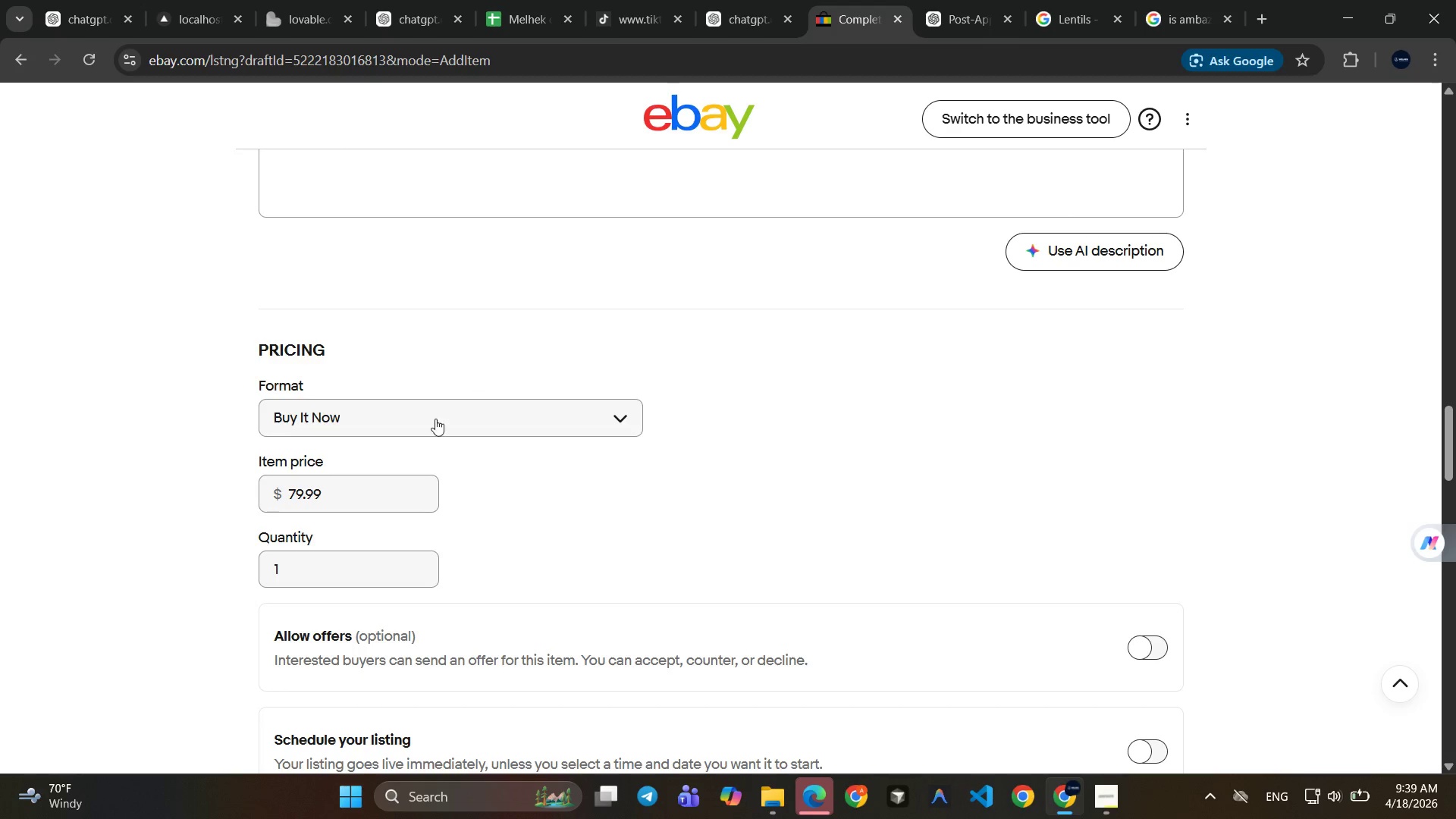 
scroll: coordinate [483, 510], scroll_direction: down, amount: 2.0
 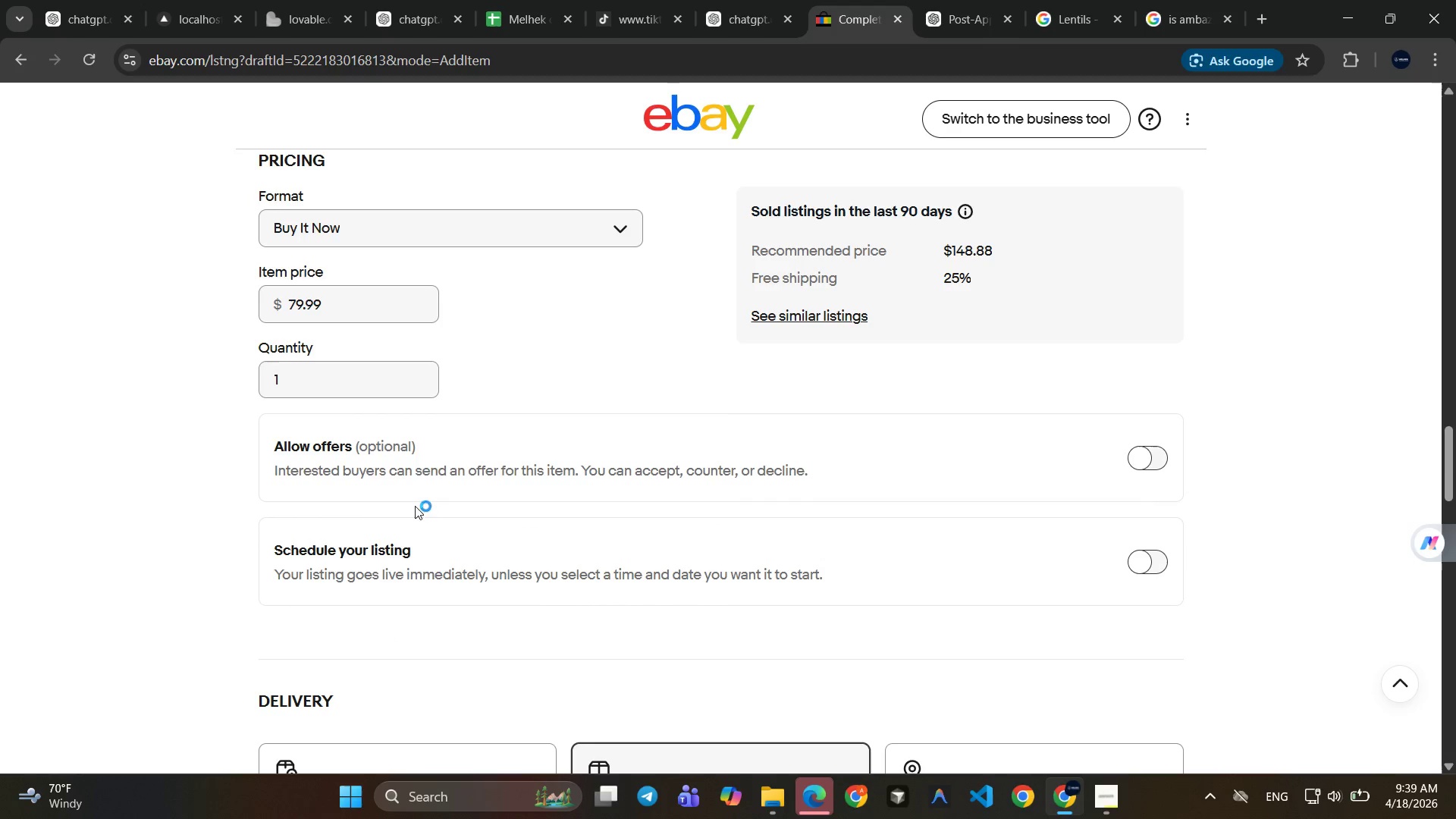 
mouse_move([45, 825])
 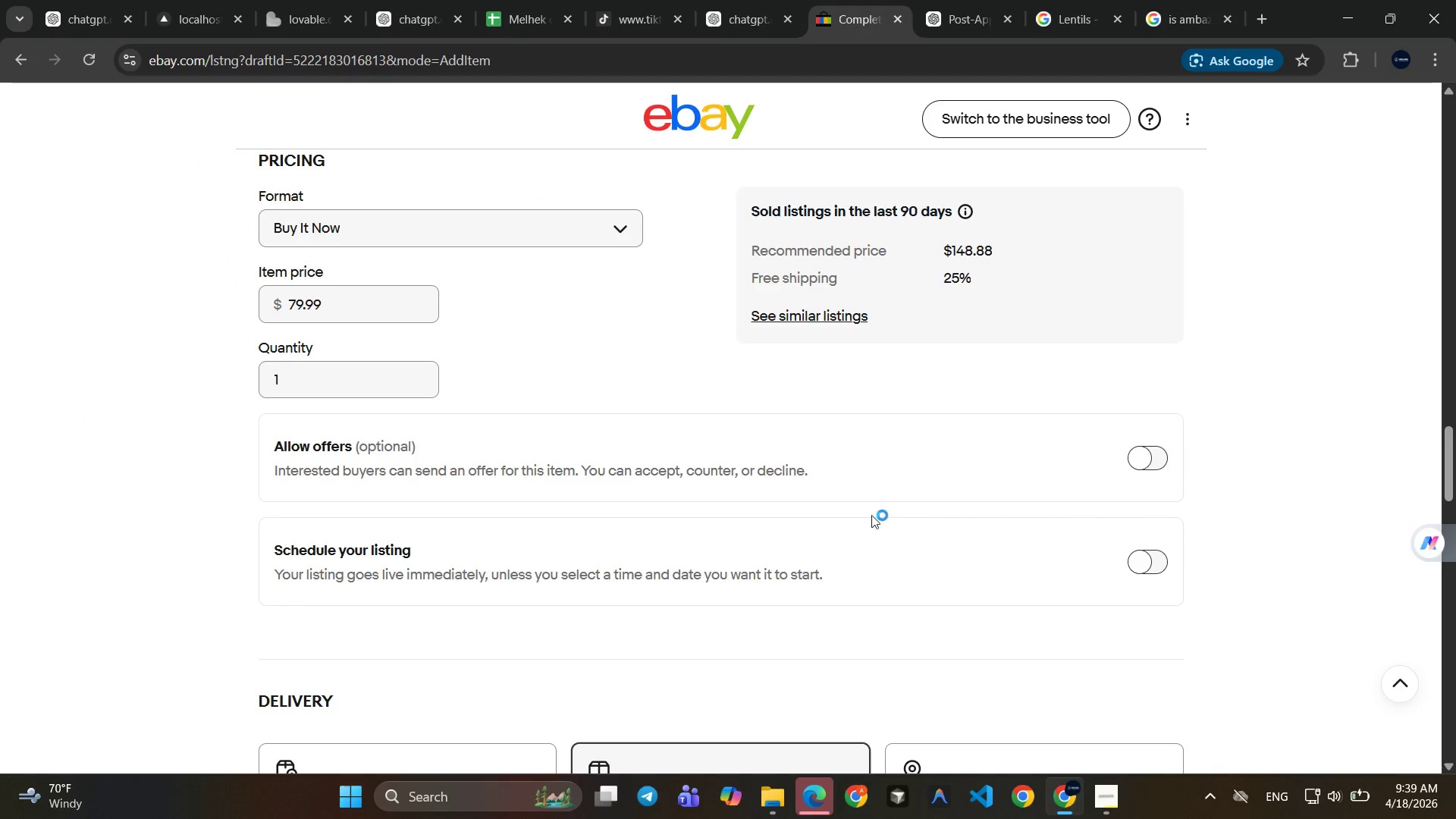 
mouse_move([77, 770])
 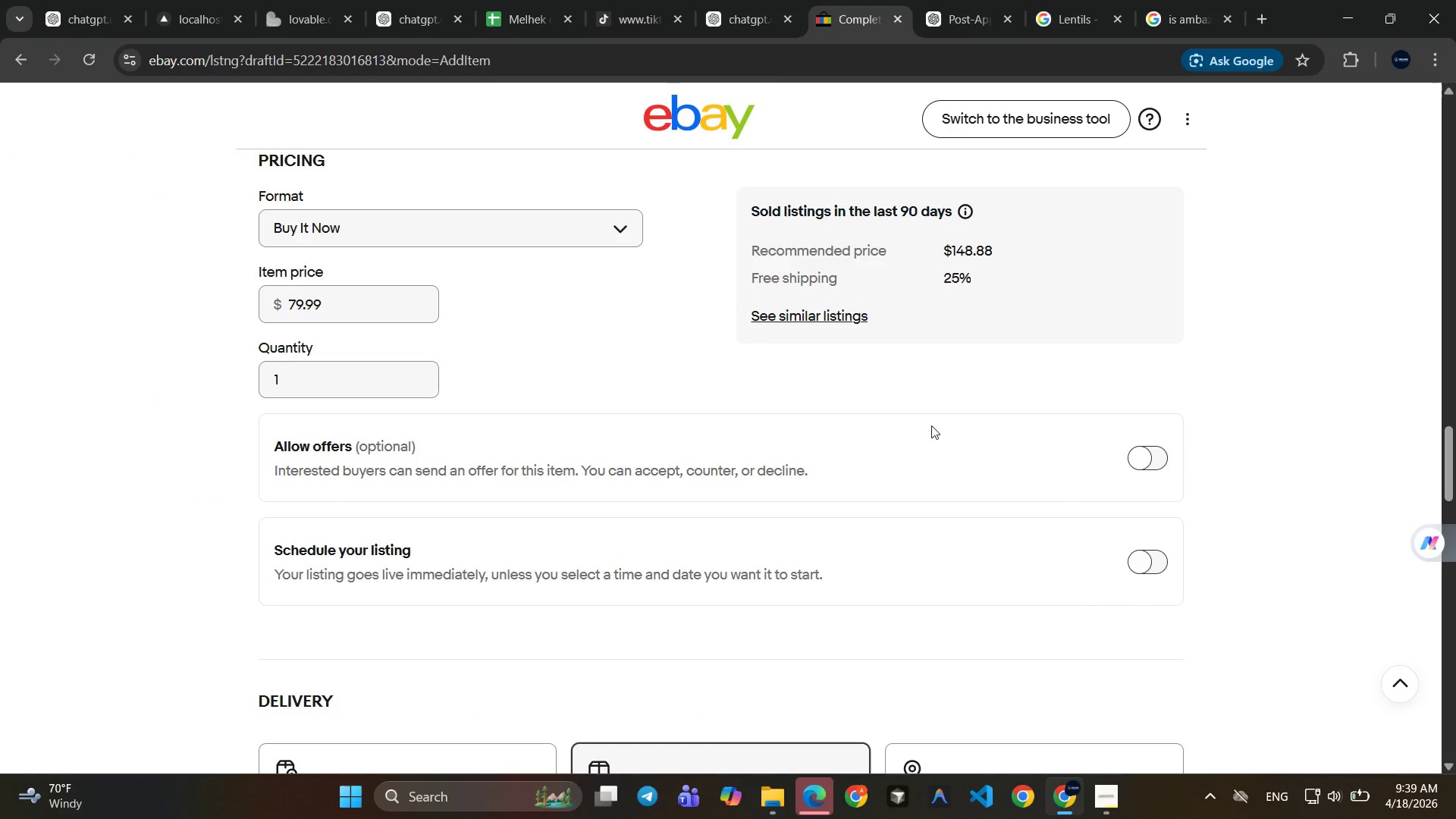 
key(Meta+Shift+S)
 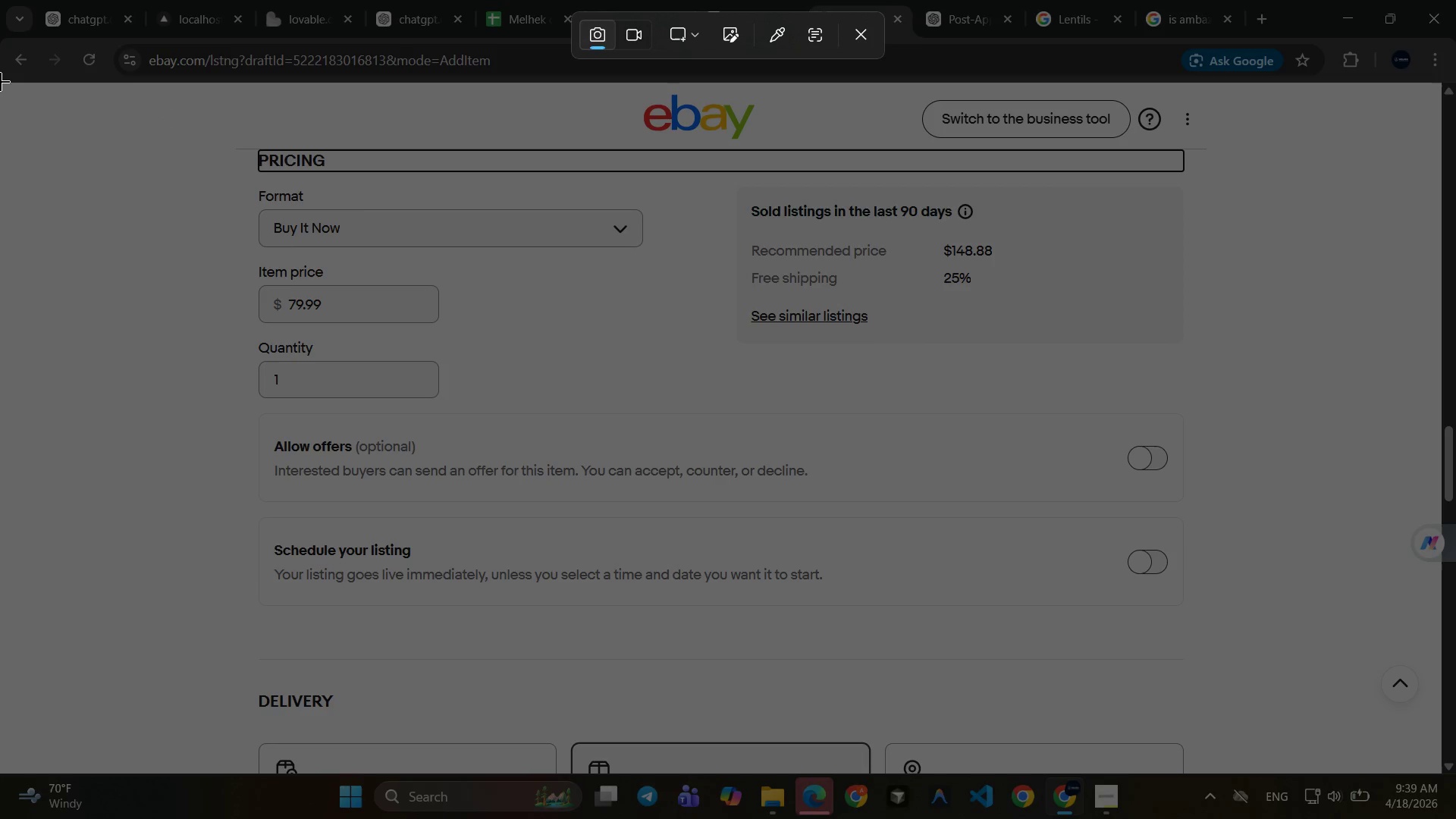 
wait(12.38)
 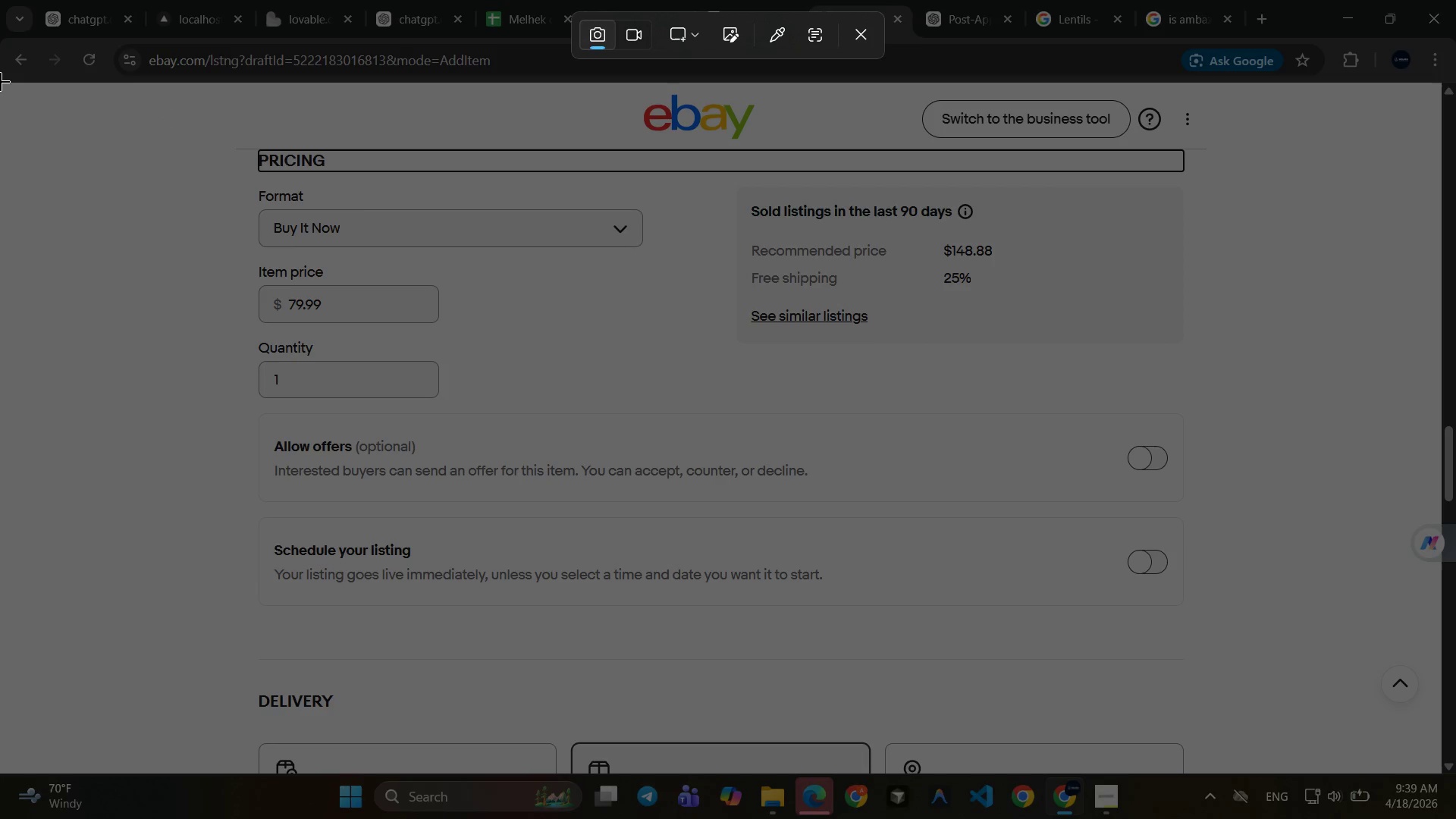 
left_click_drag(start_coordinate=[0, 84], to_coordinate=[1442, 770])
 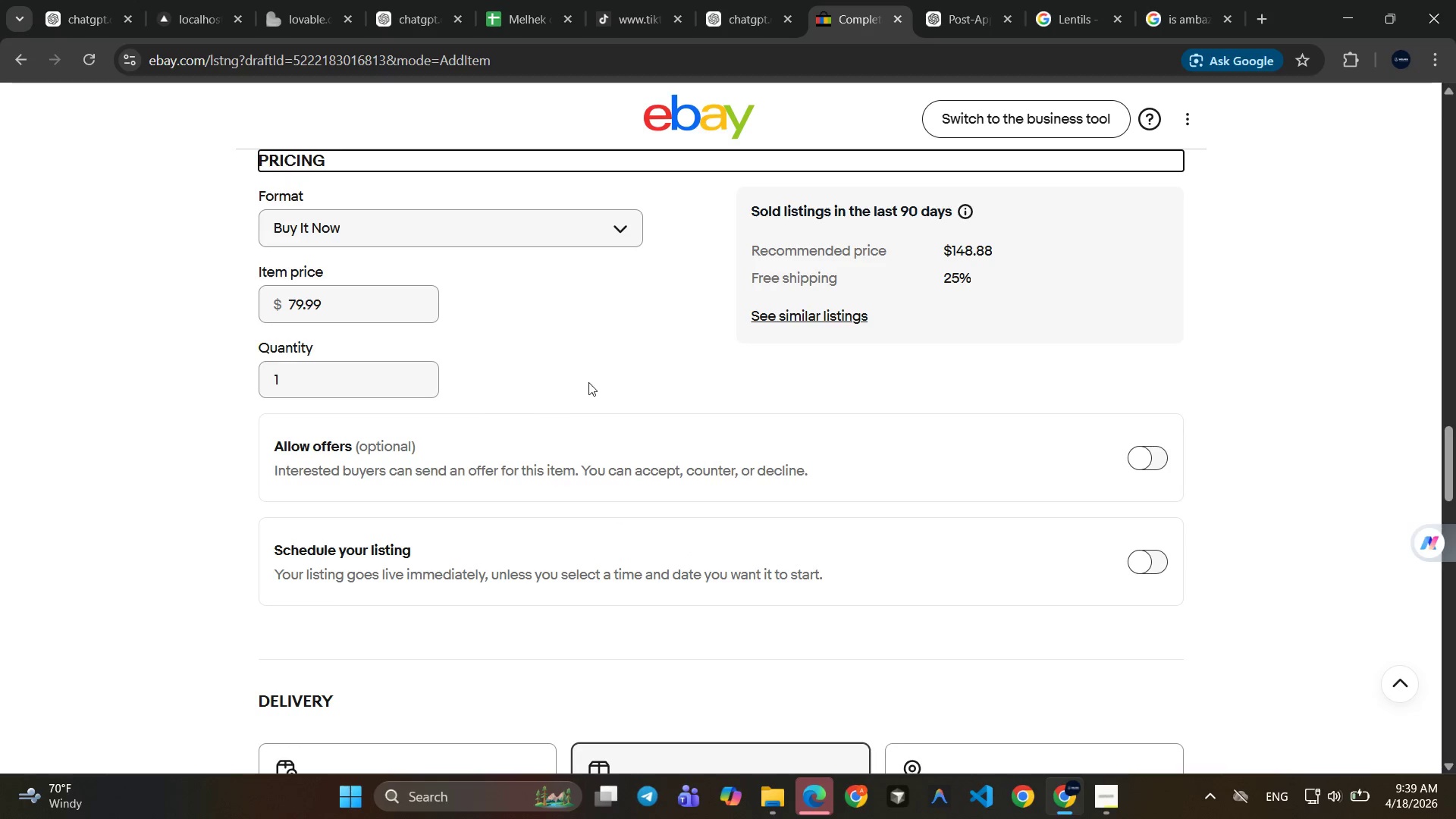 
left_click([617, 356])
 